 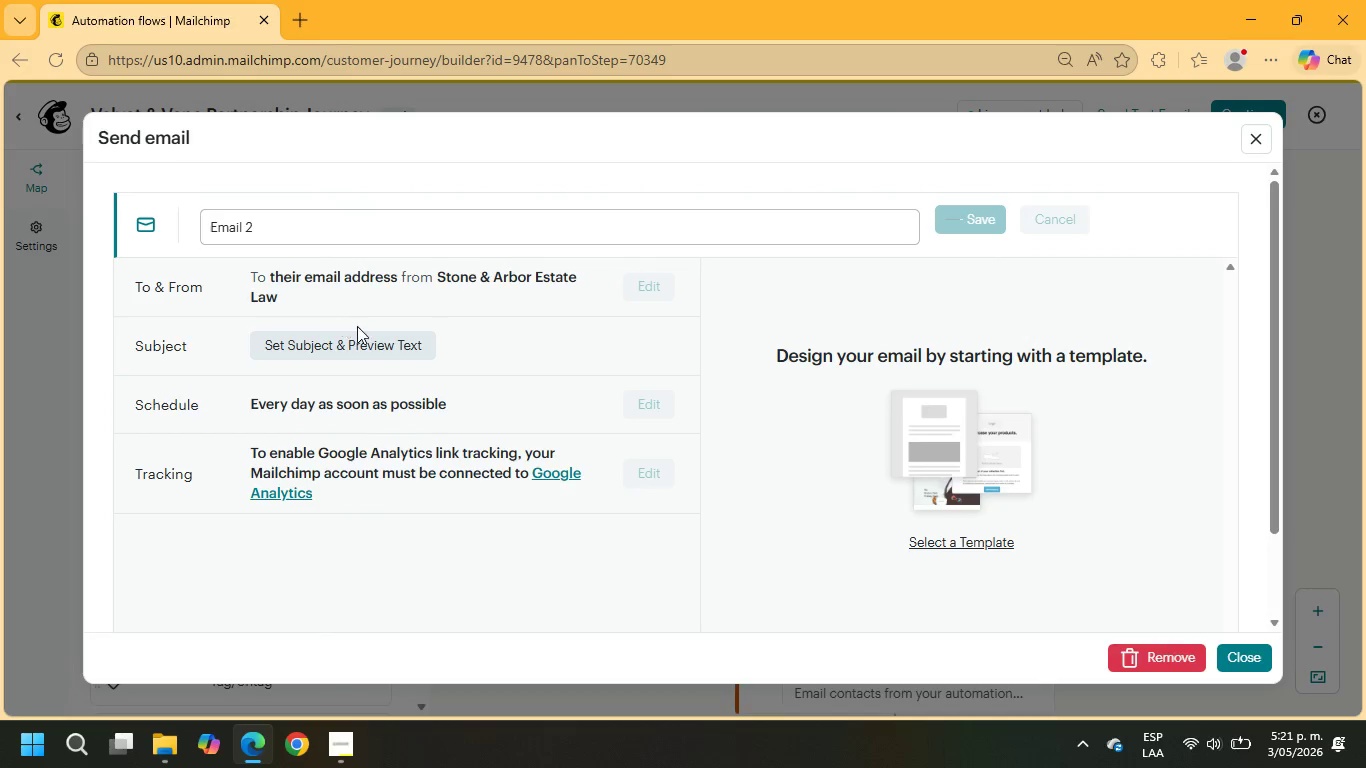 
left_click([354, 340])
 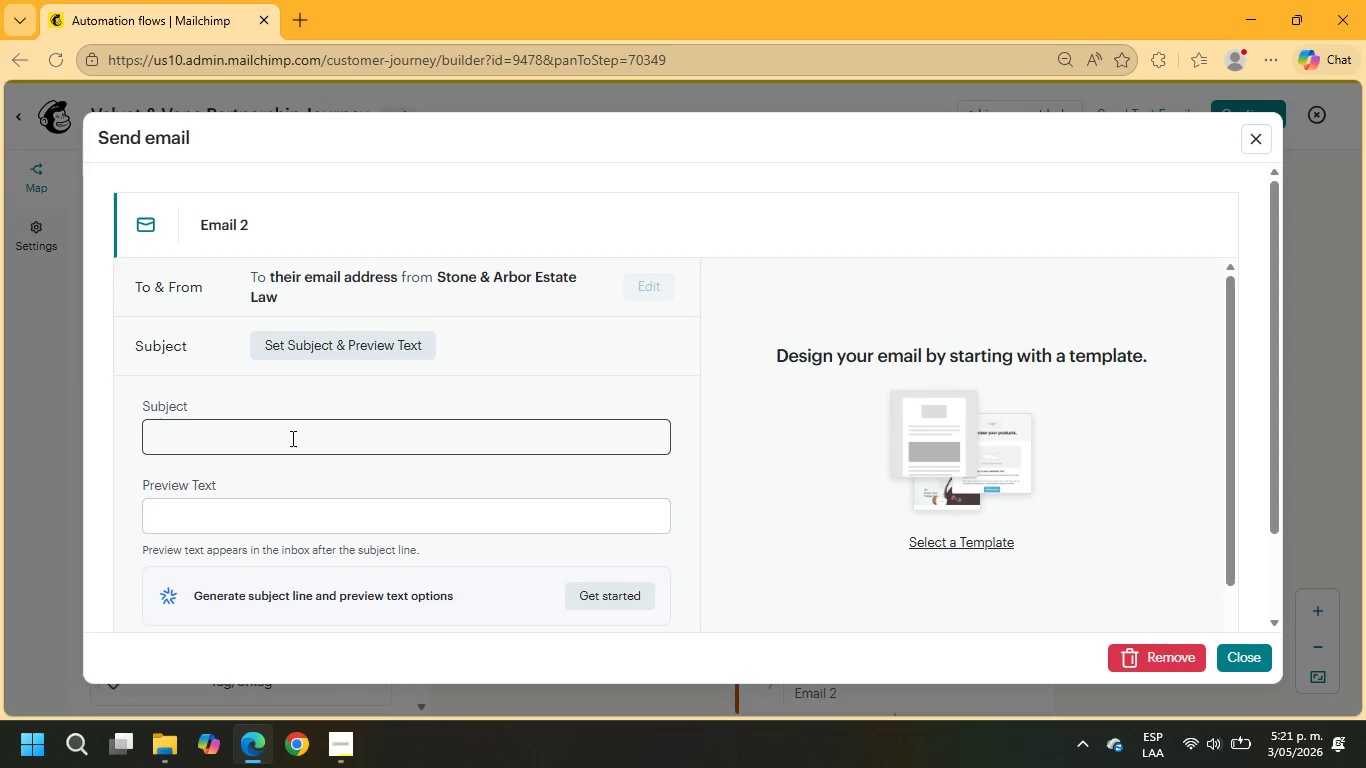 
left_click([234, 434])
 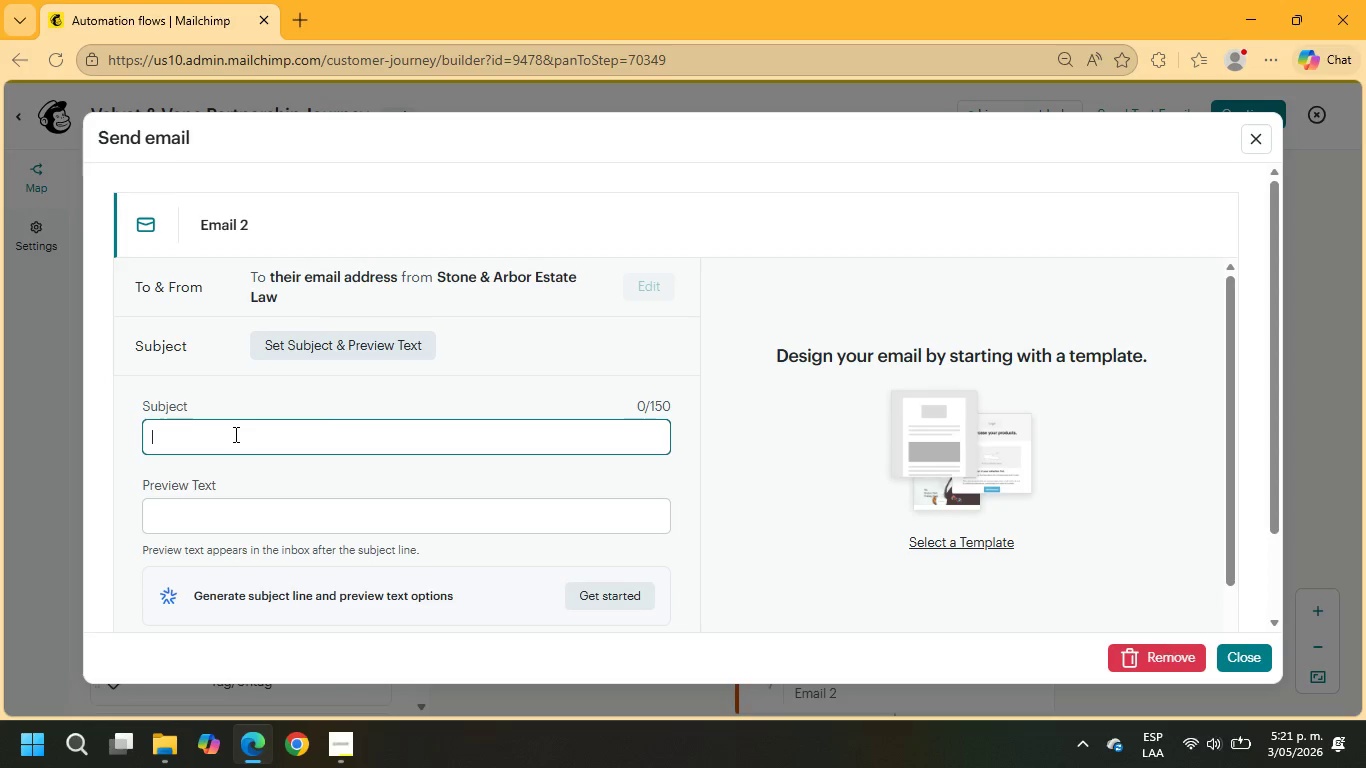 
type(Inside the Velvet ^ Vqne C)
key(Backspace)
key(Backspace)
key(Backspace)
key(Backspace)
key(Backspace)
type(ane creative portfolio)
 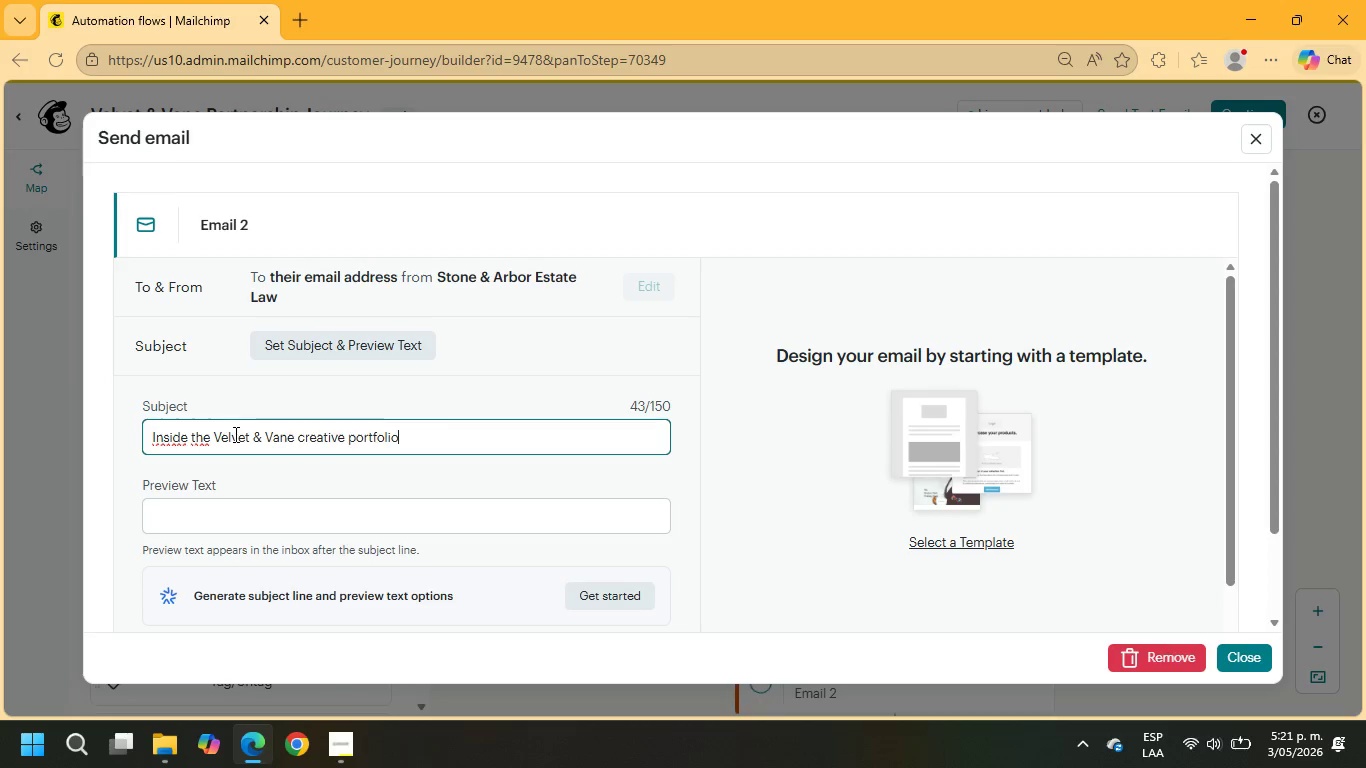 
scroll: coordinate [250, 457], scroll_direction: down, amount: 3.0
 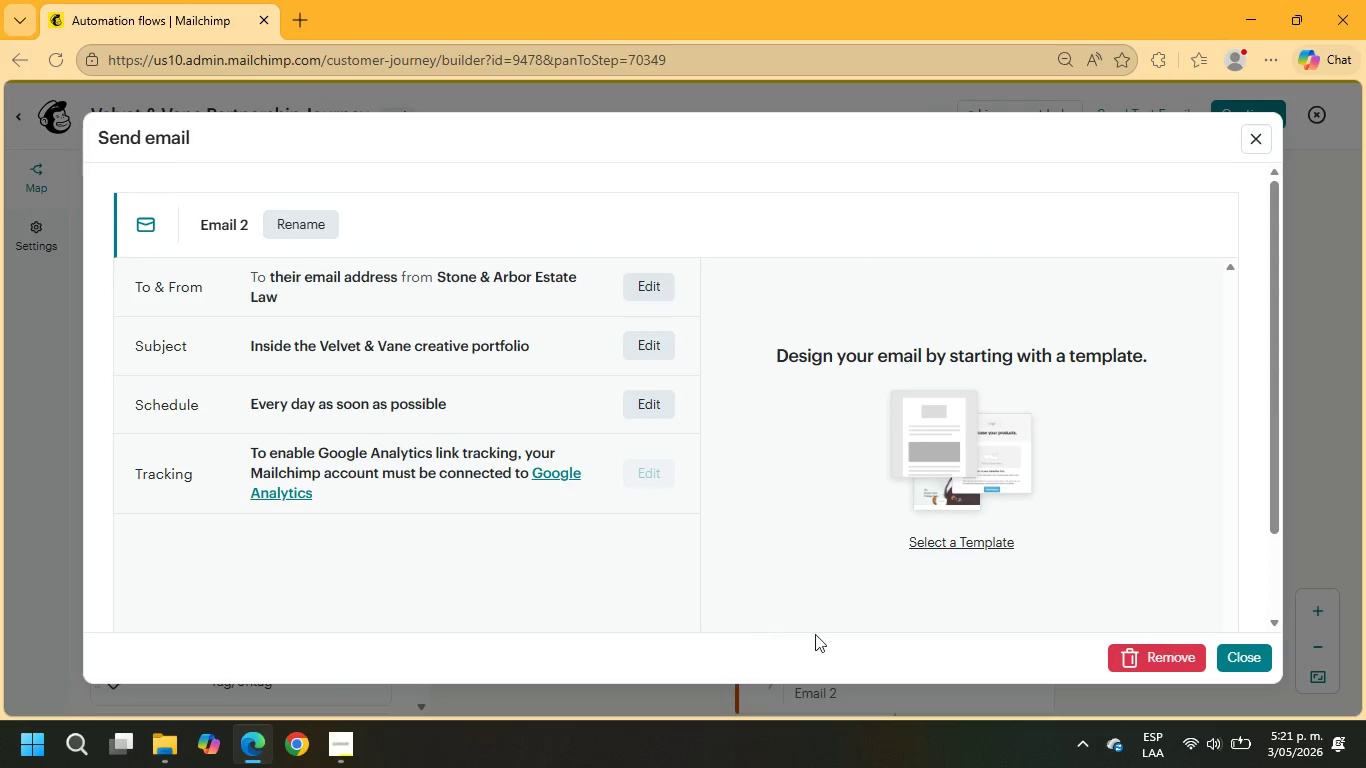 
wait(8.44)
 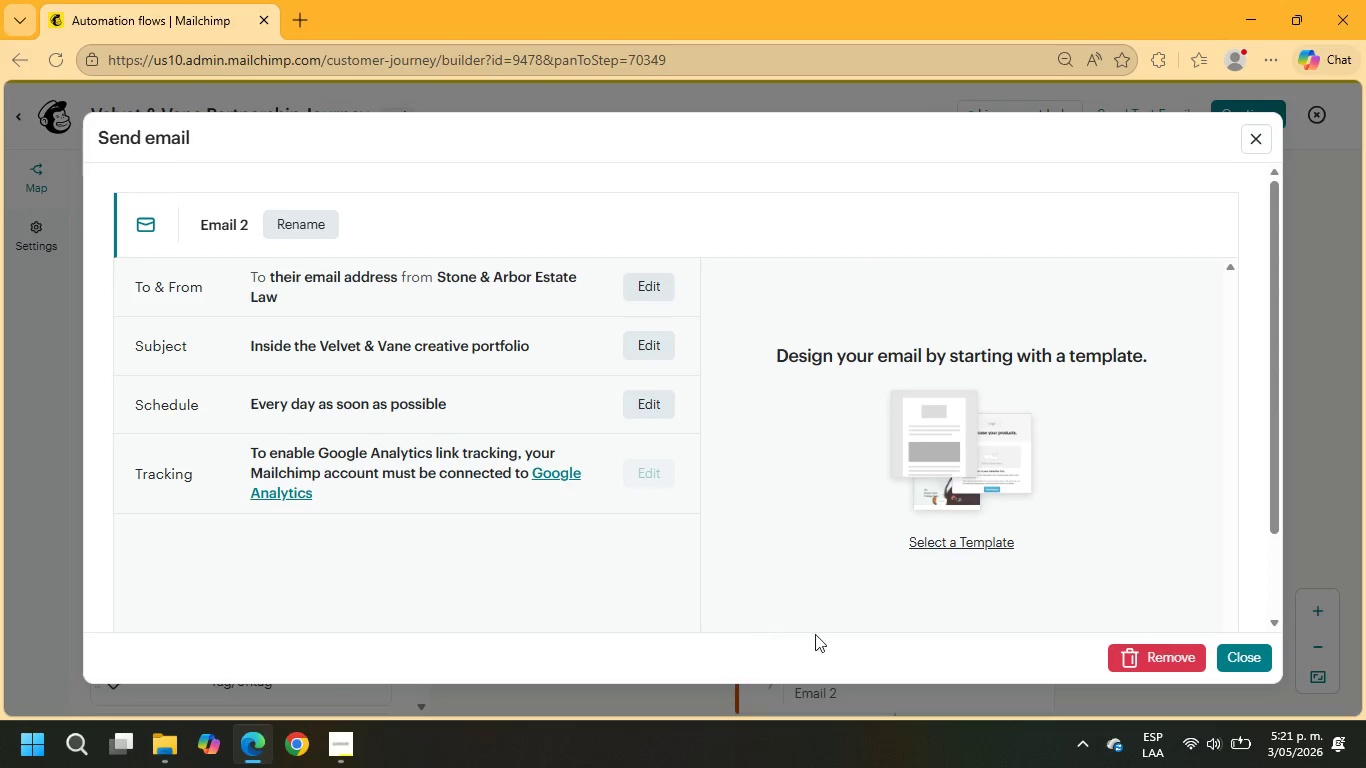 
left_click([945, 549])
 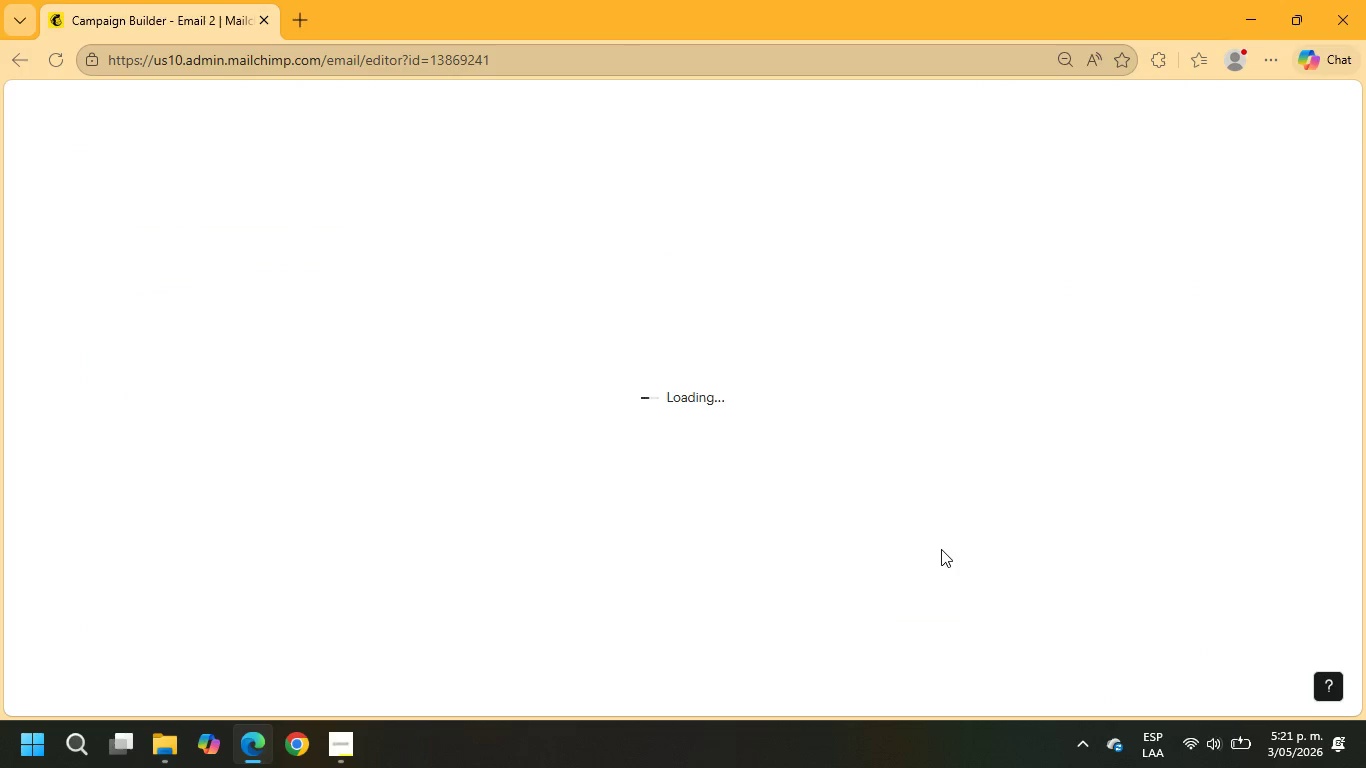 
scroll: coordinate [1300, 420], scroll_direction: down, amount: 21.0
 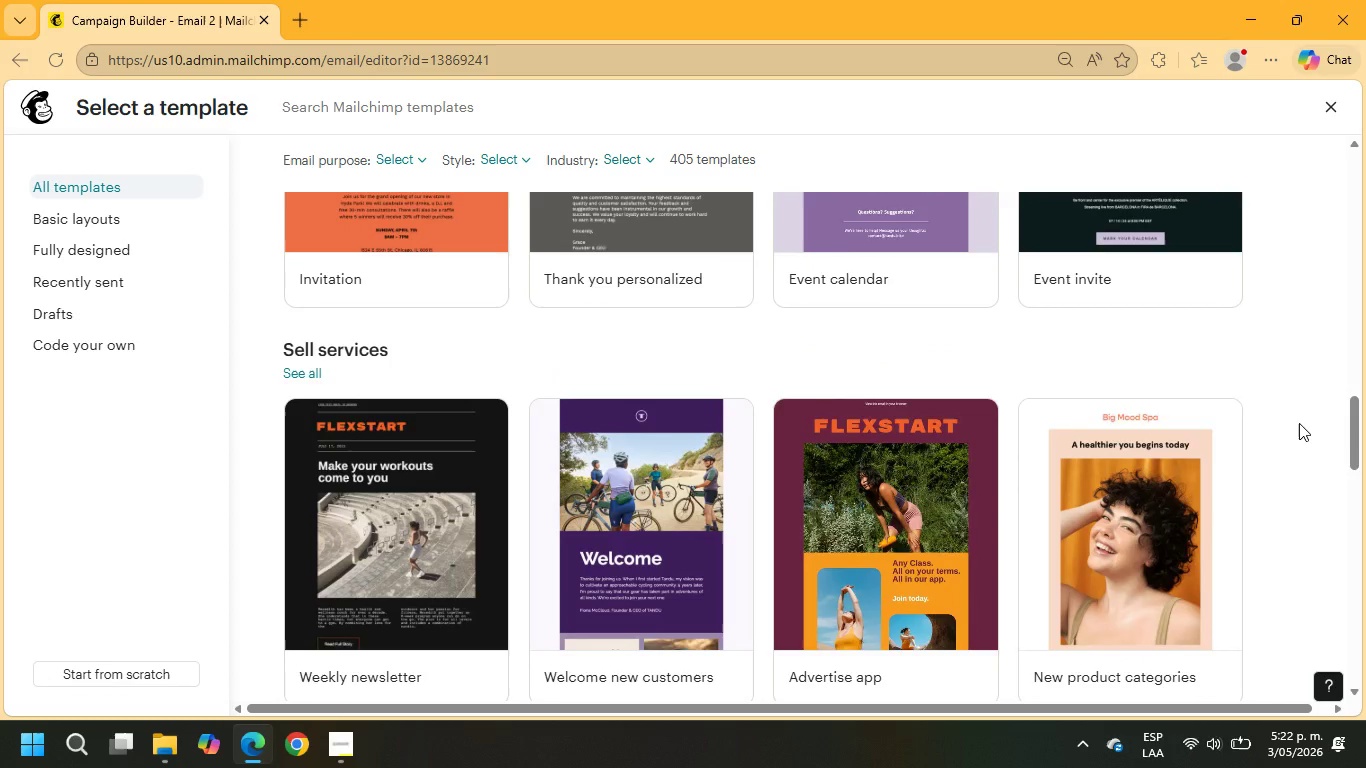 
scroll: coordinate [1298, 425], scroll_direction: down, amount: 7.0
 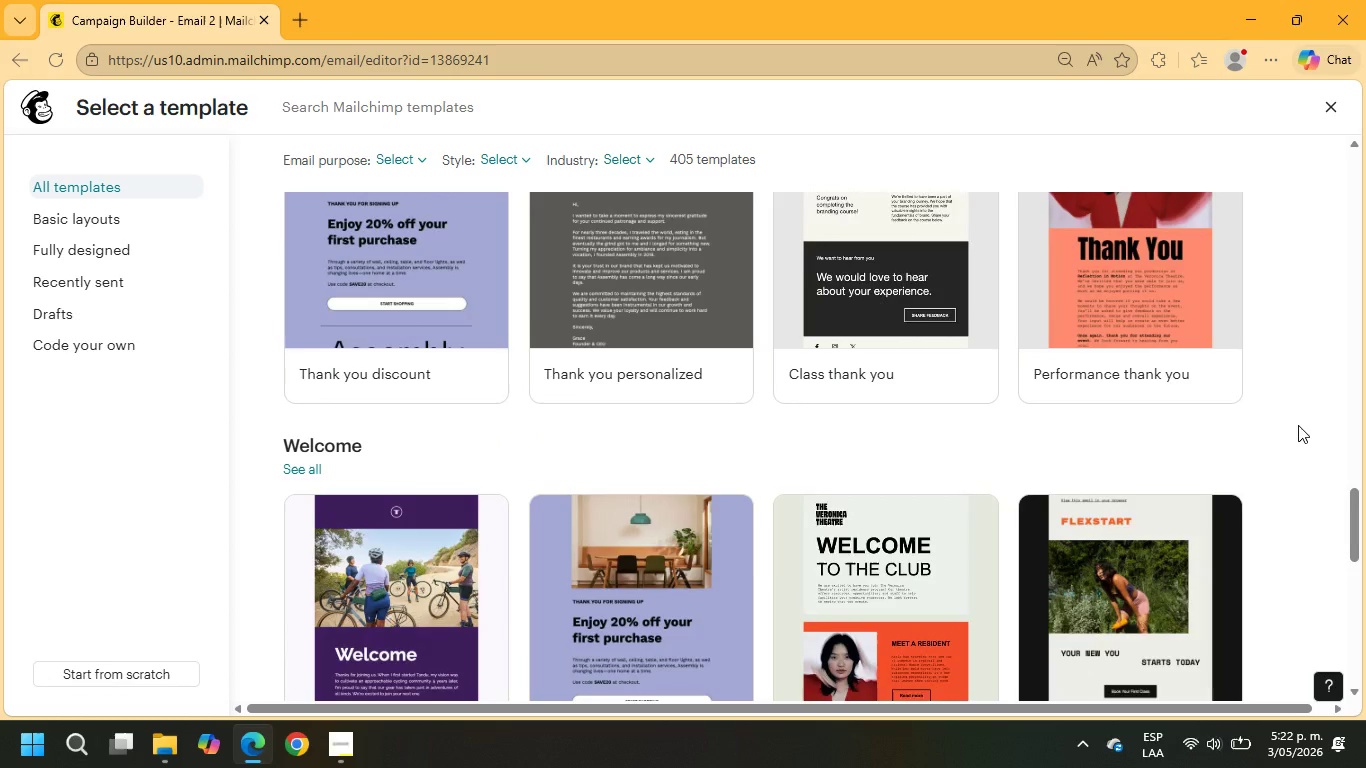 
scroll: coordinate [1298, 425], scroll_direction: up, amount: 2.0
 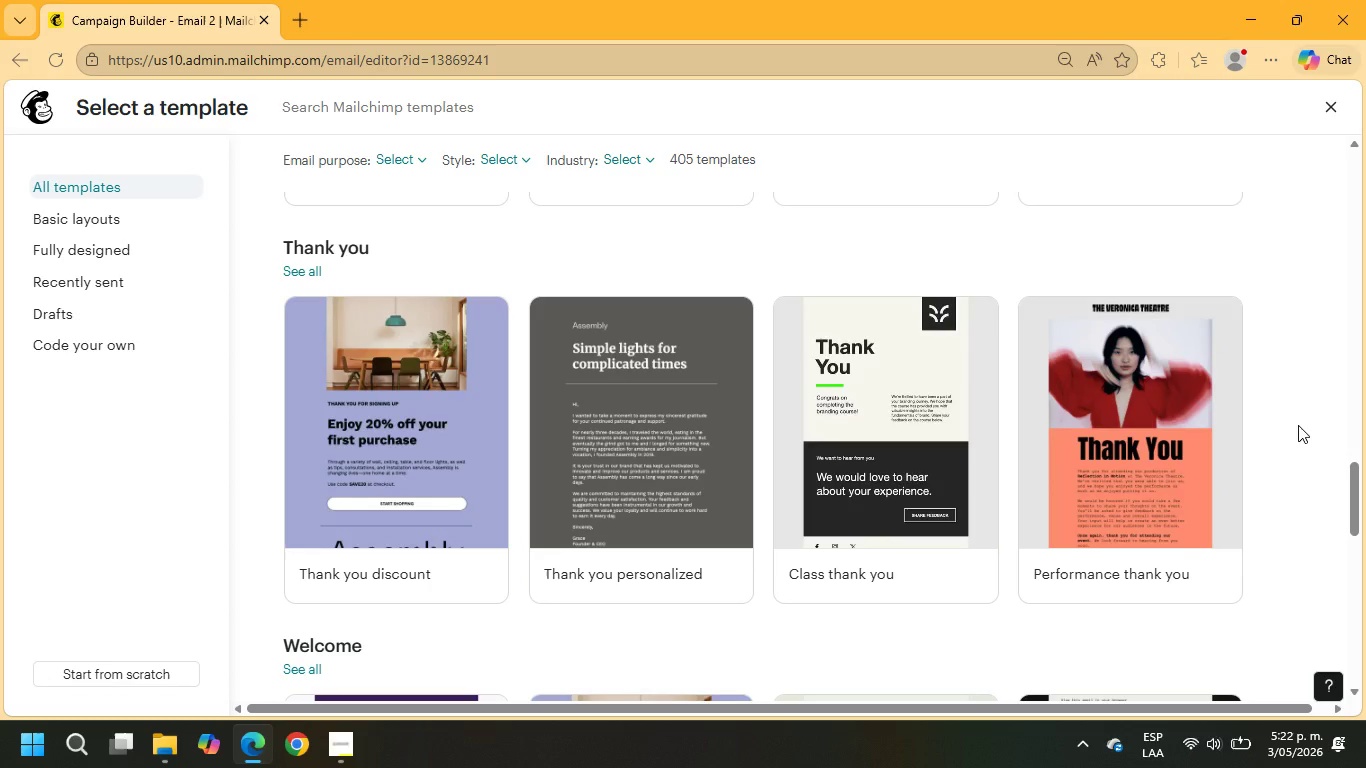 
mouse_move([1167, 431])
 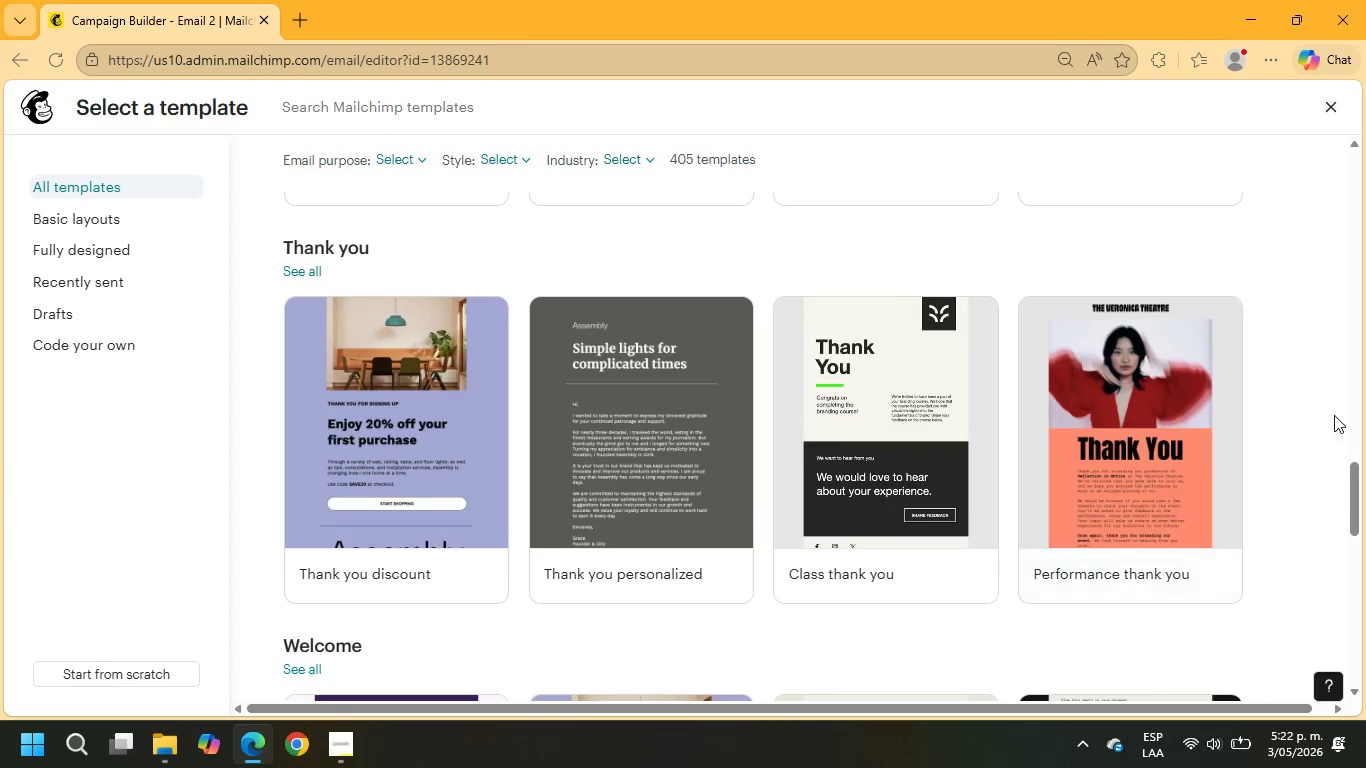 
scroll: coordinate [1333, 415], scroll_direction: down, amount: 3.0
 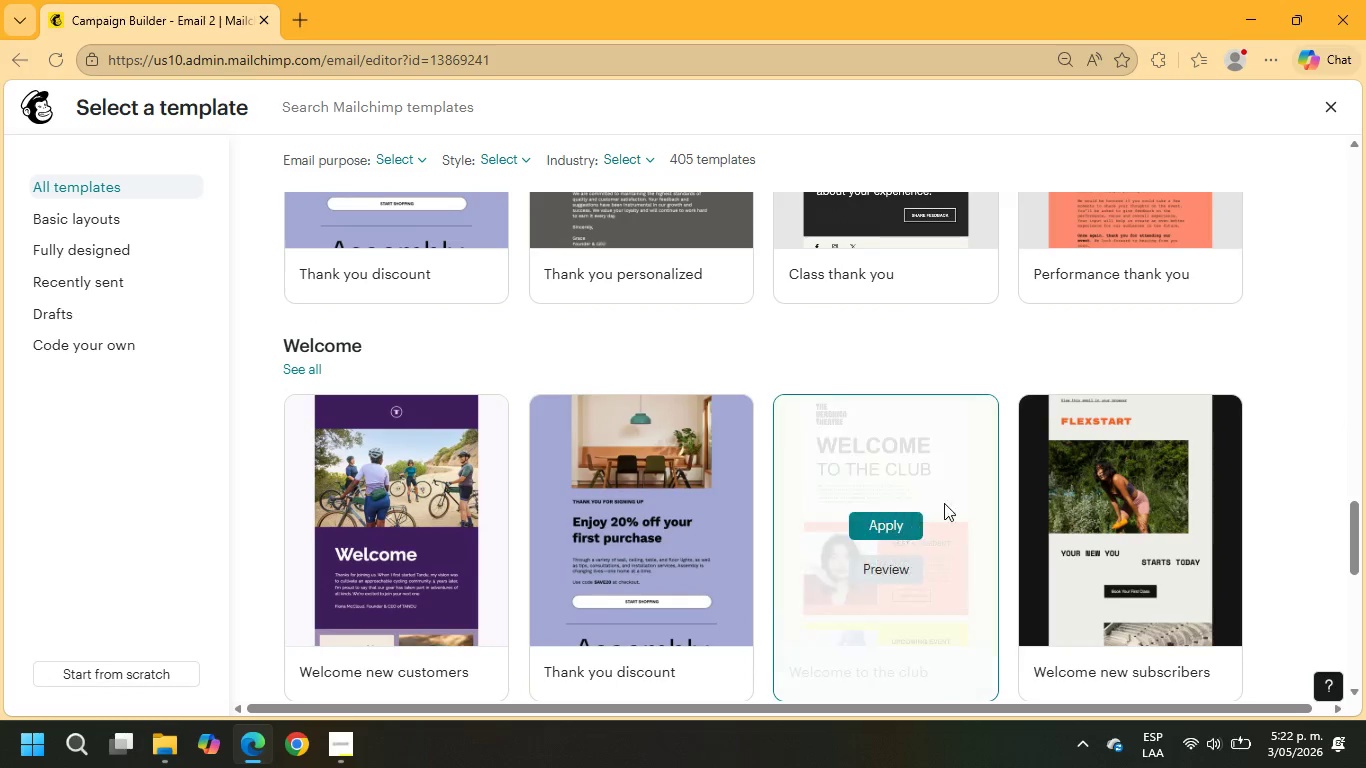 
left_click([895, 519])
 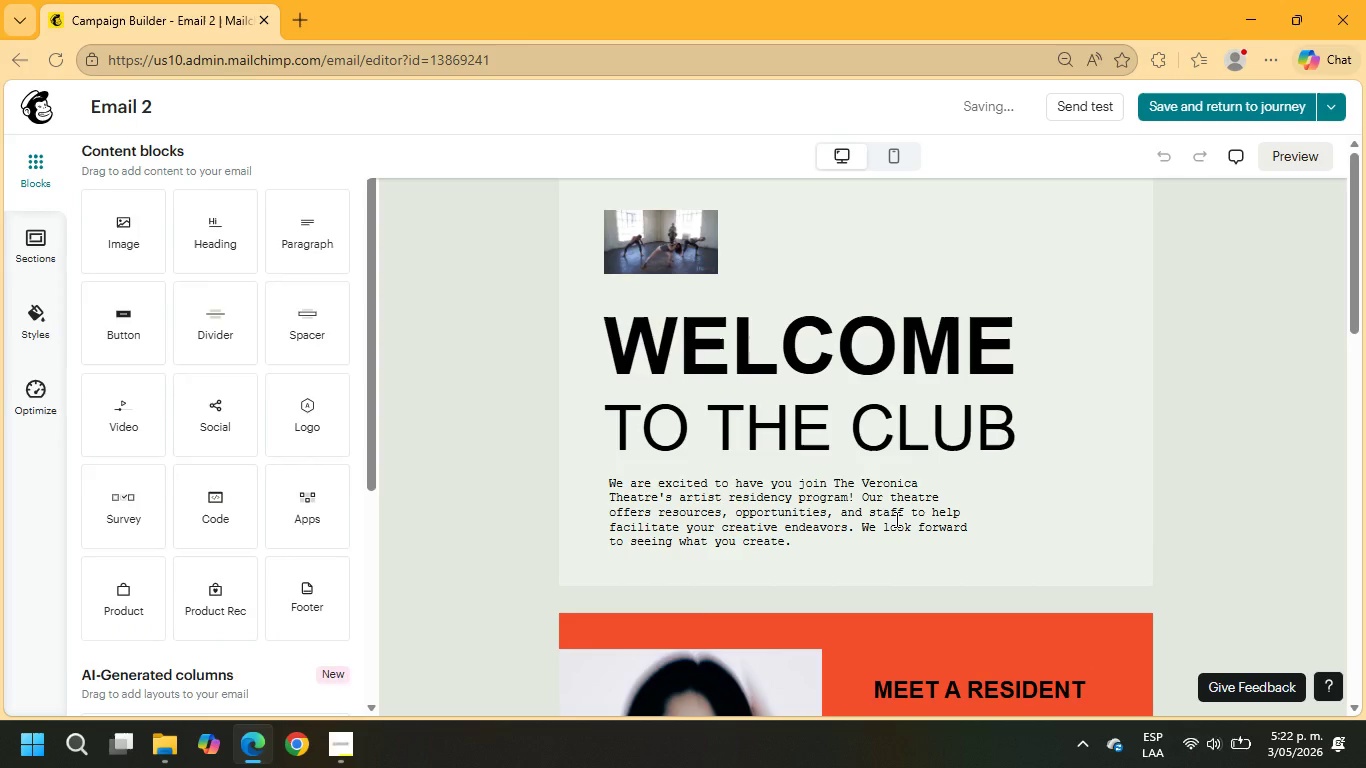 
left_click([671, 226])
 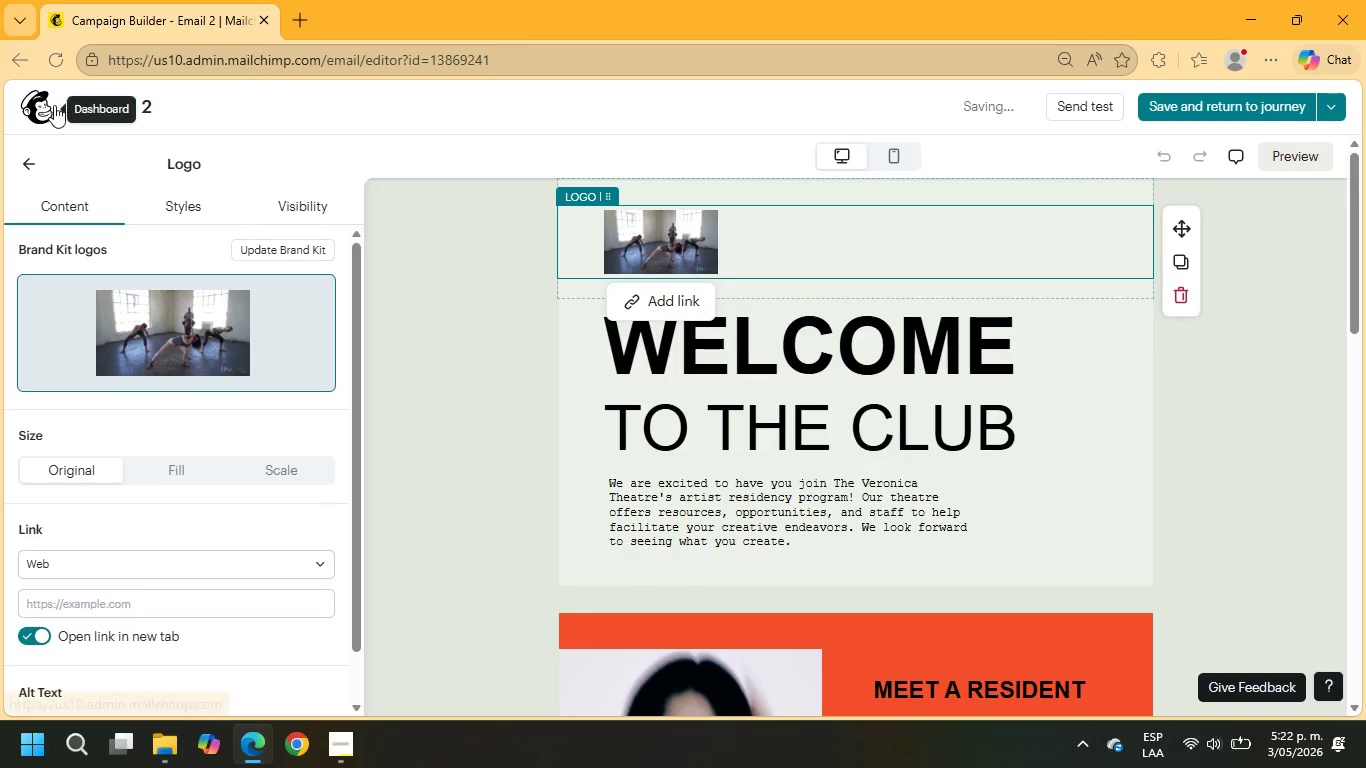 
left_click([25, 162])
 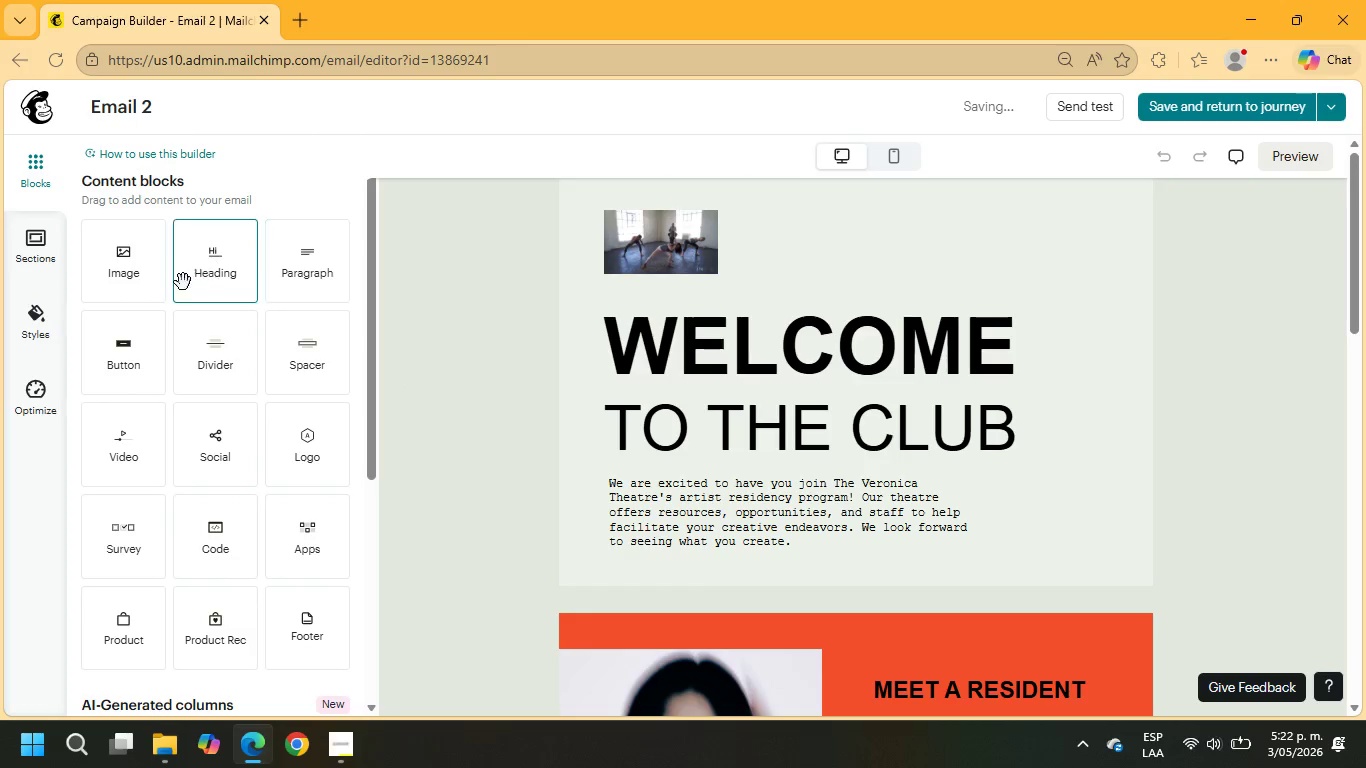 
left_click_drag(start_coordinate=[208, 359], to_coordinate=[570, 293])
 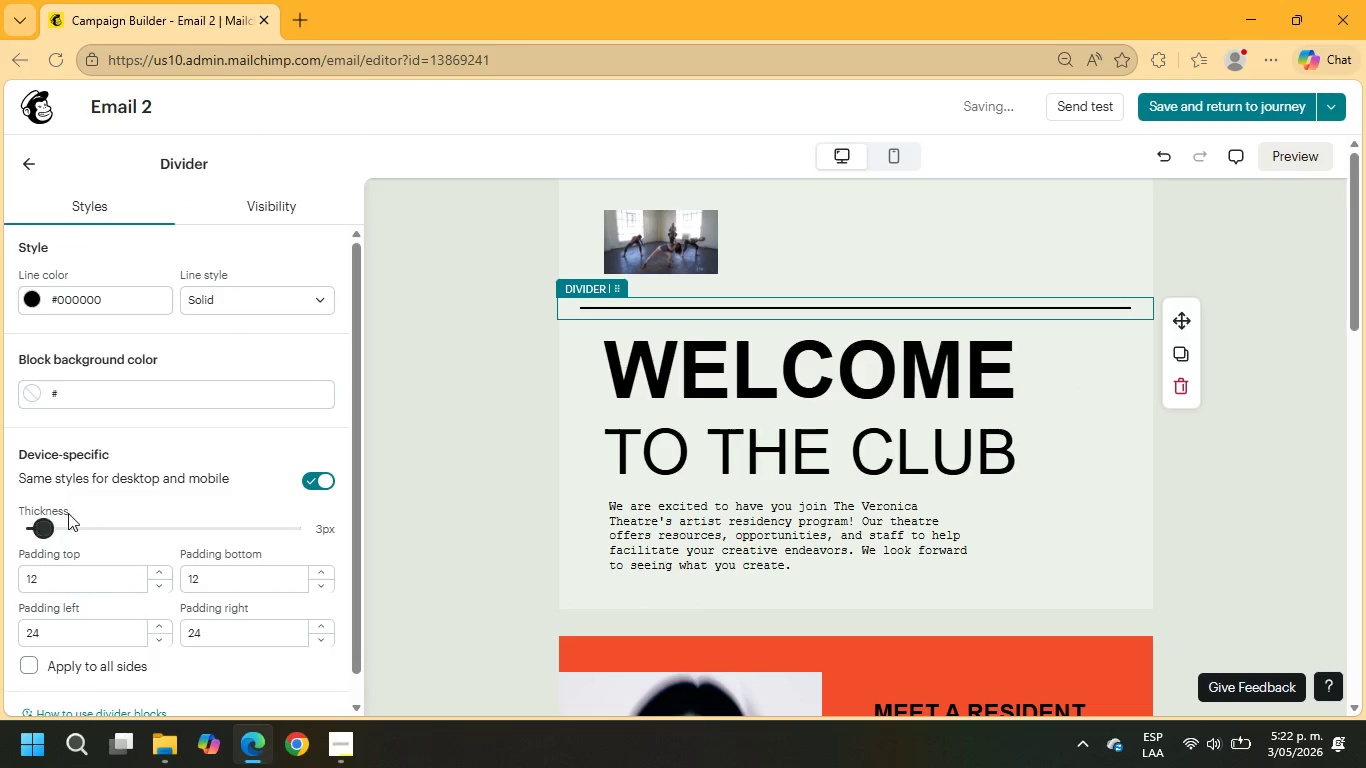 
left_click([210, 304])
 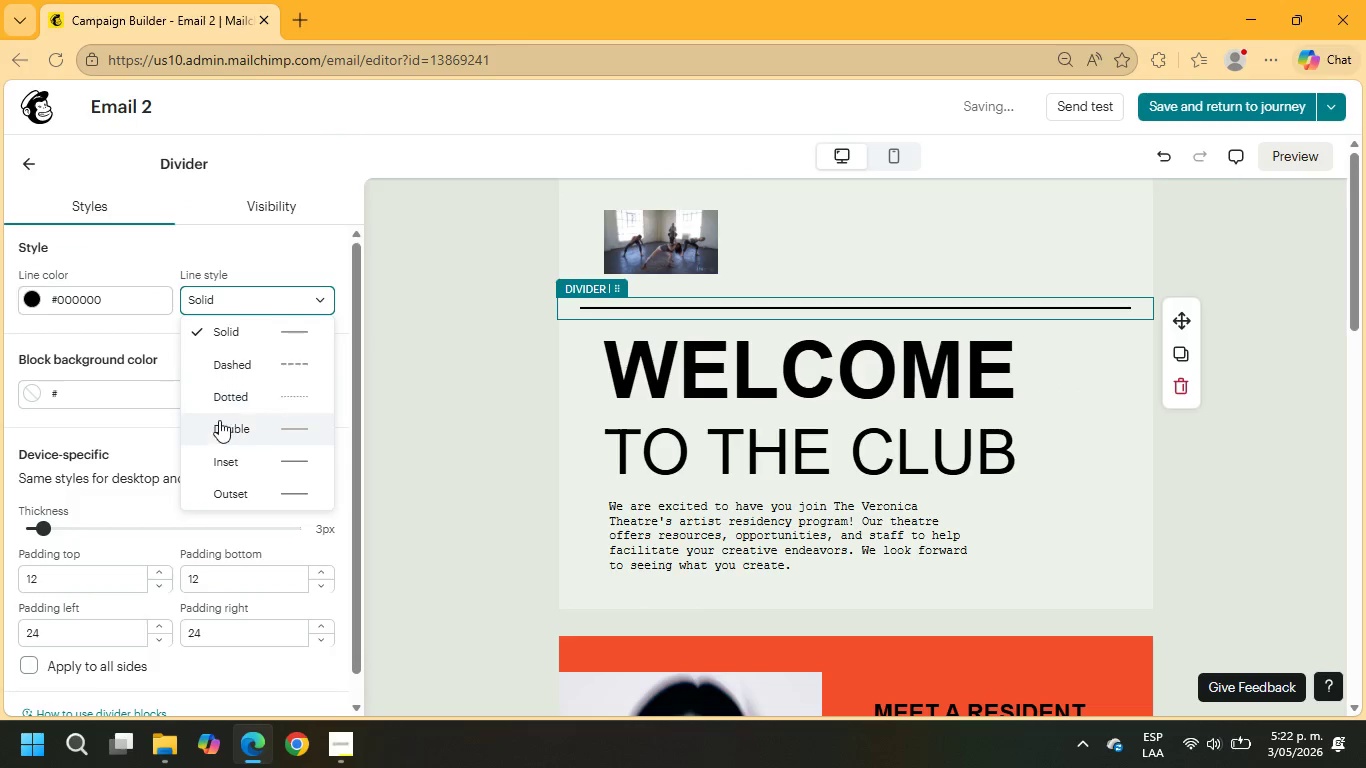 
left_click([219, 420])
 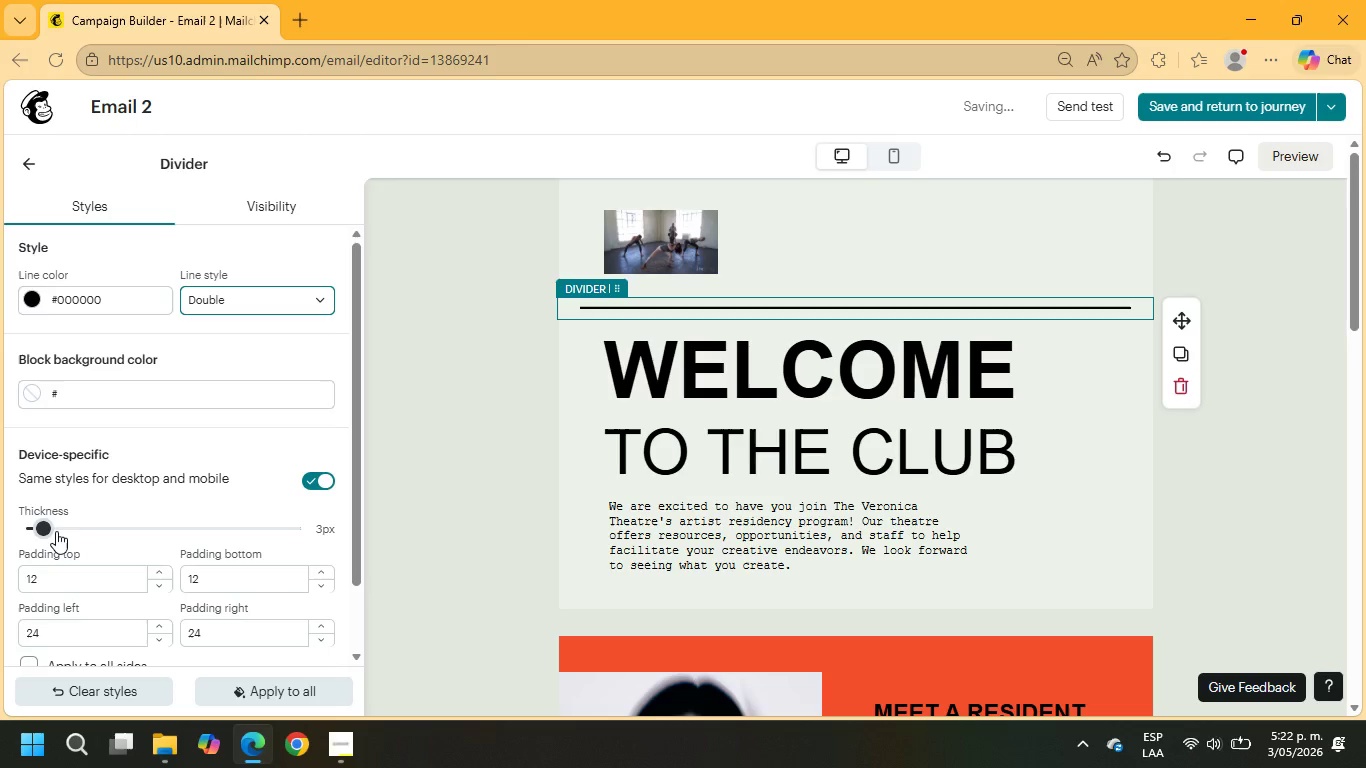 
left_click_drag(start_coordinate=[53, 530], to_coordinate=[60, 530])
 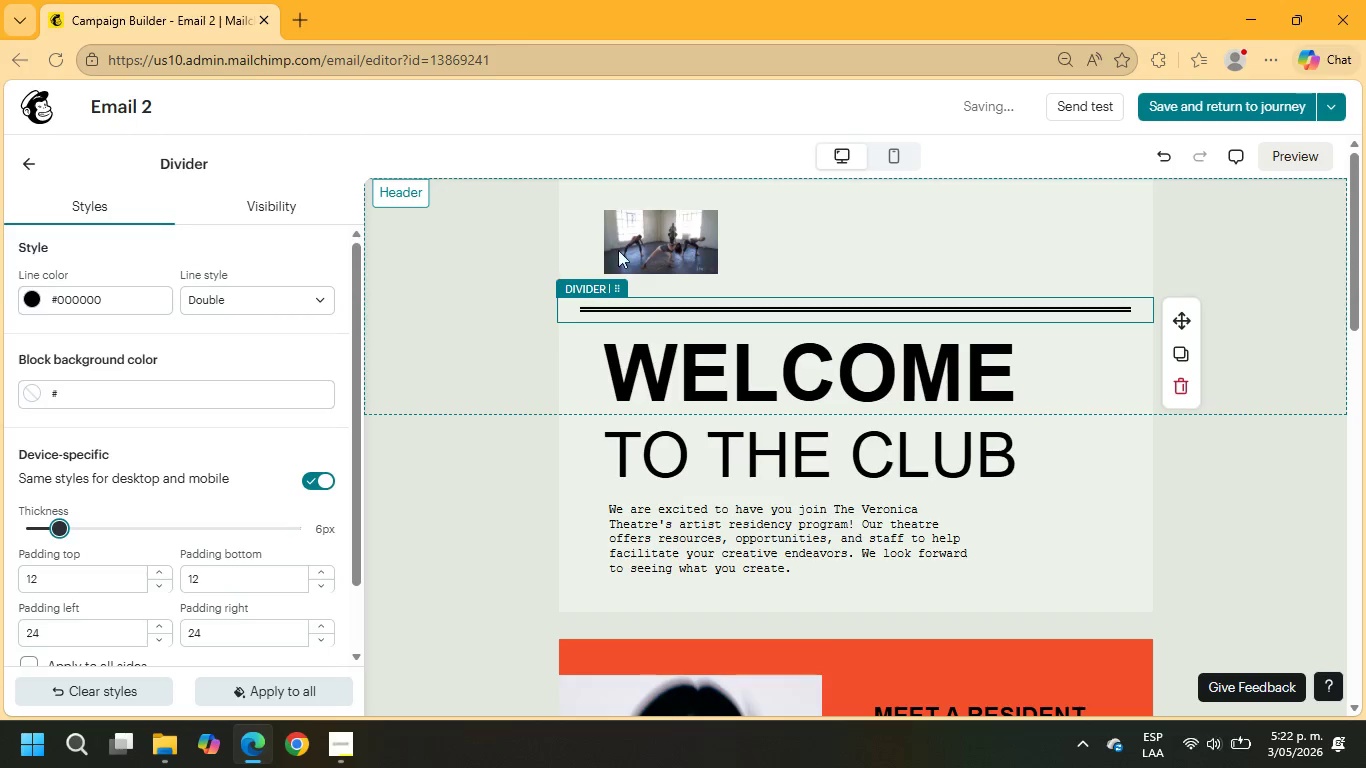 
left_click([668, 250])
 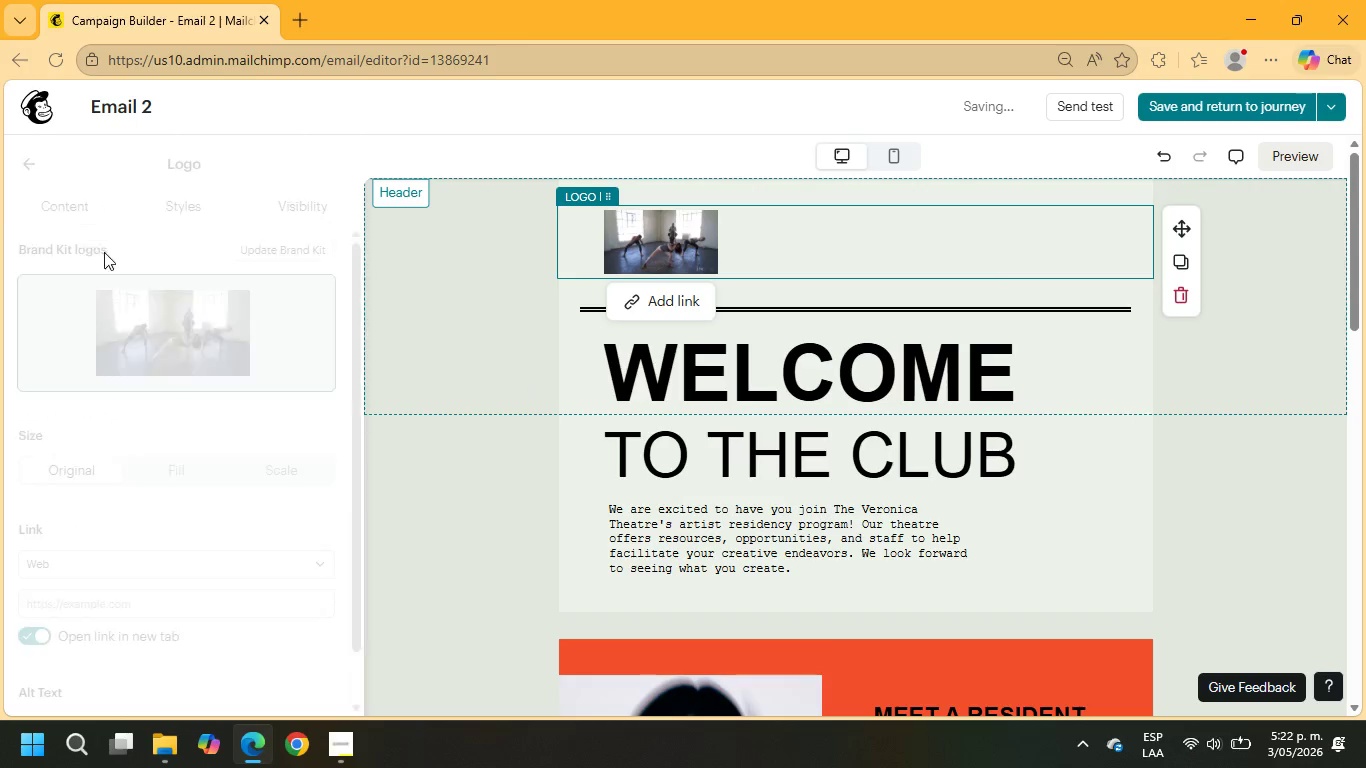 
left_click([20, 162])
 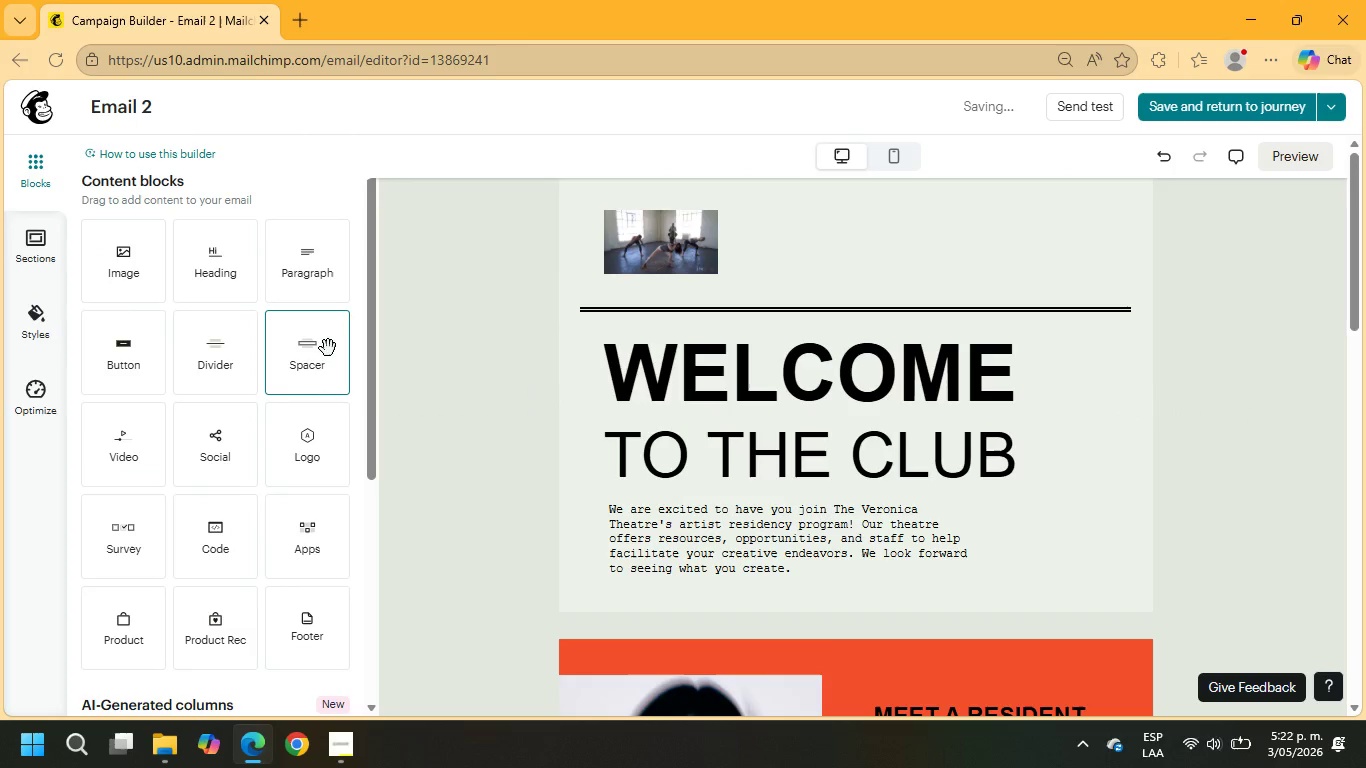 
left_click_drag(start_coordinate=[315, 362], to_coordinate=[616, 289])
 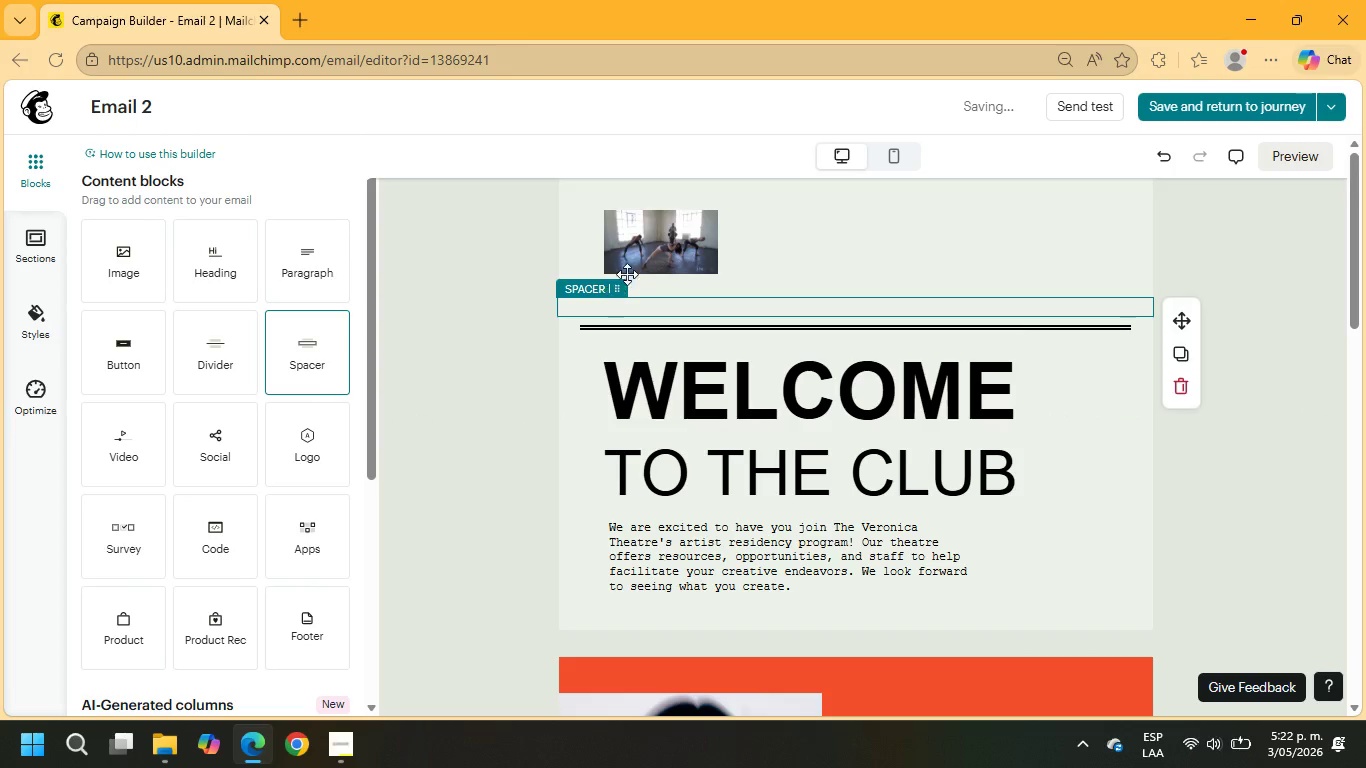 
left_click([640, 235])
 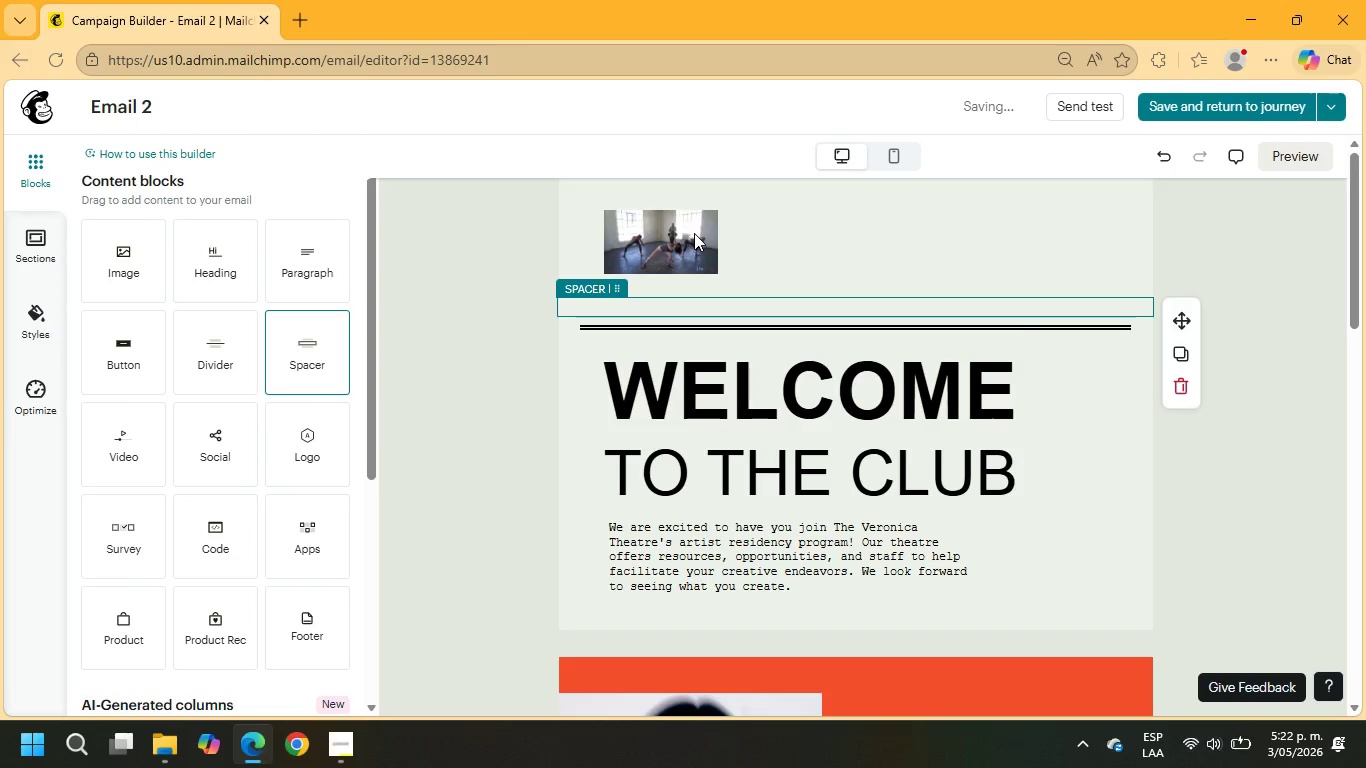 
left_click([943, 224])
 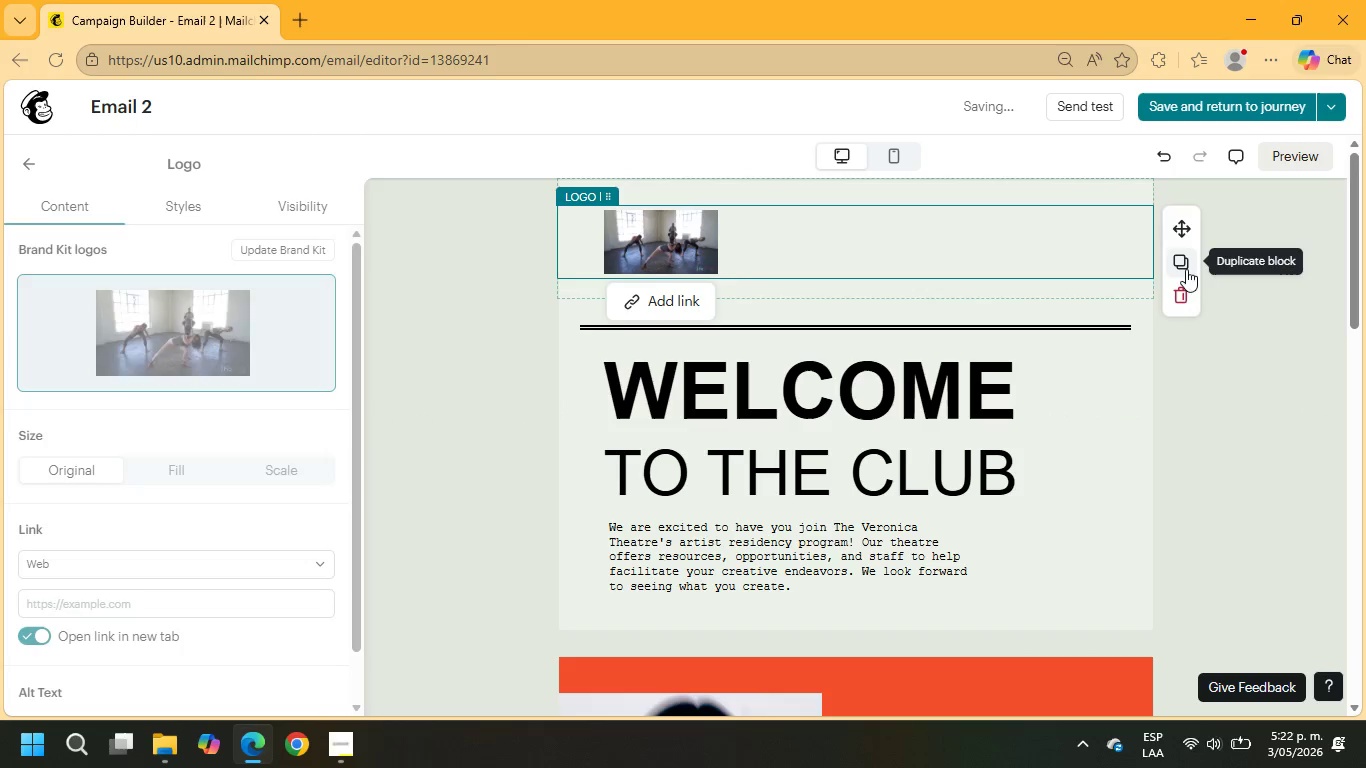 
left_click([1190, 295])
 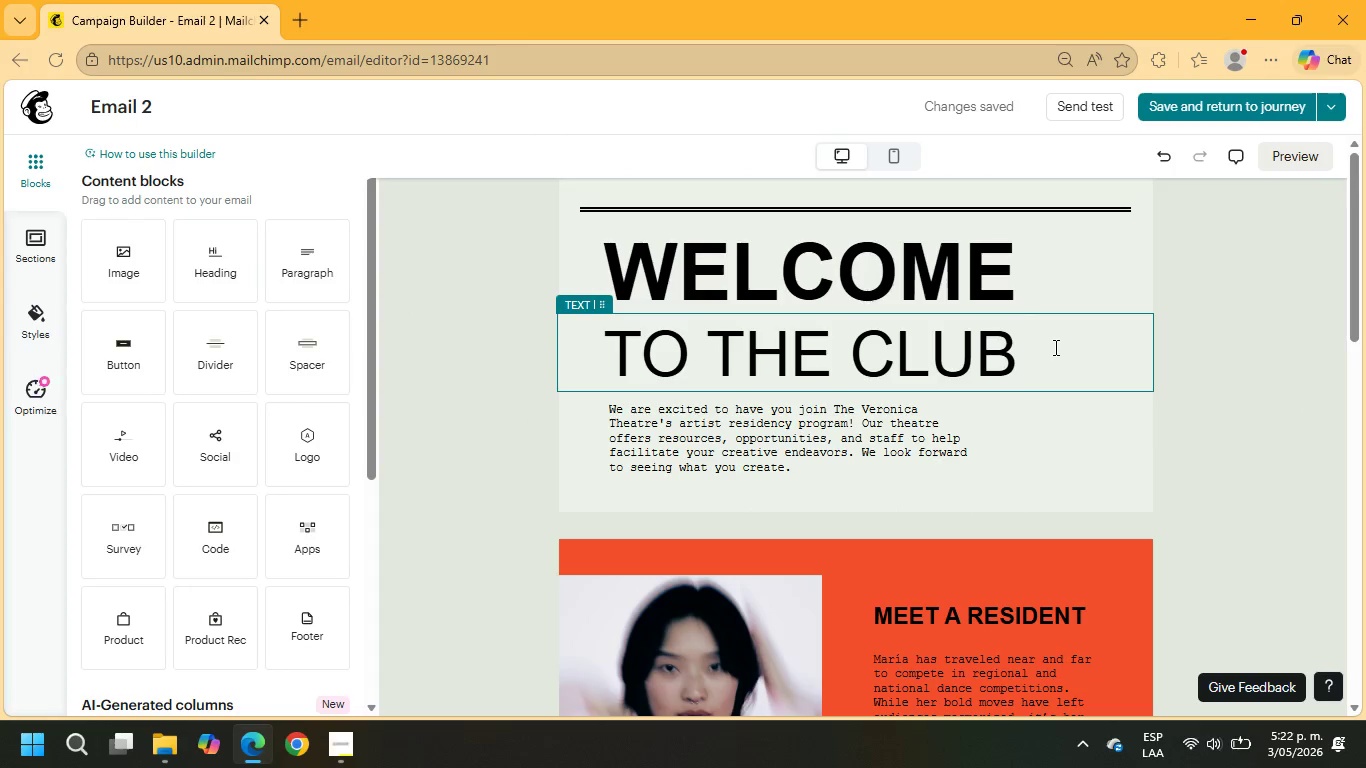 
wait(11.47)
 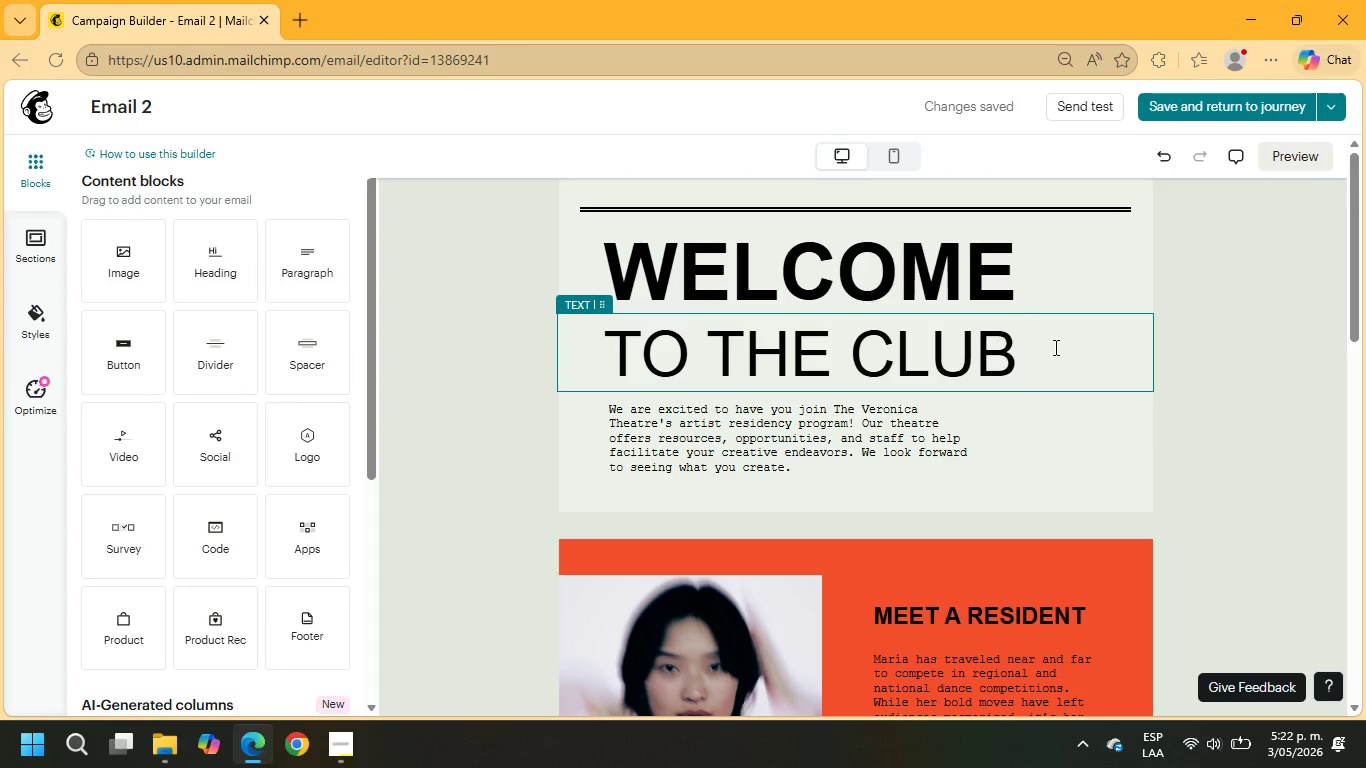 
left_click_drag(start_coordinate=[1020, 277], to_coordinate=[602, 282])
 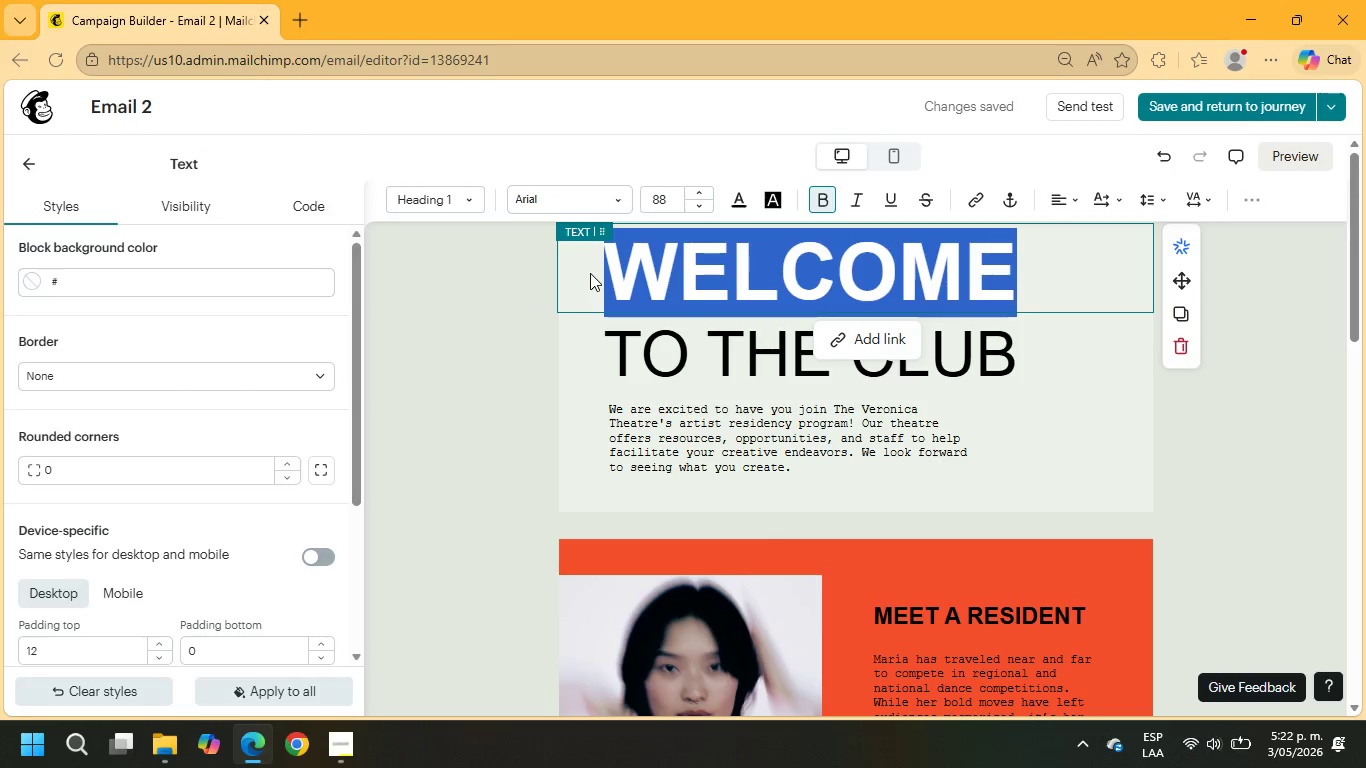 
type(Hello)
 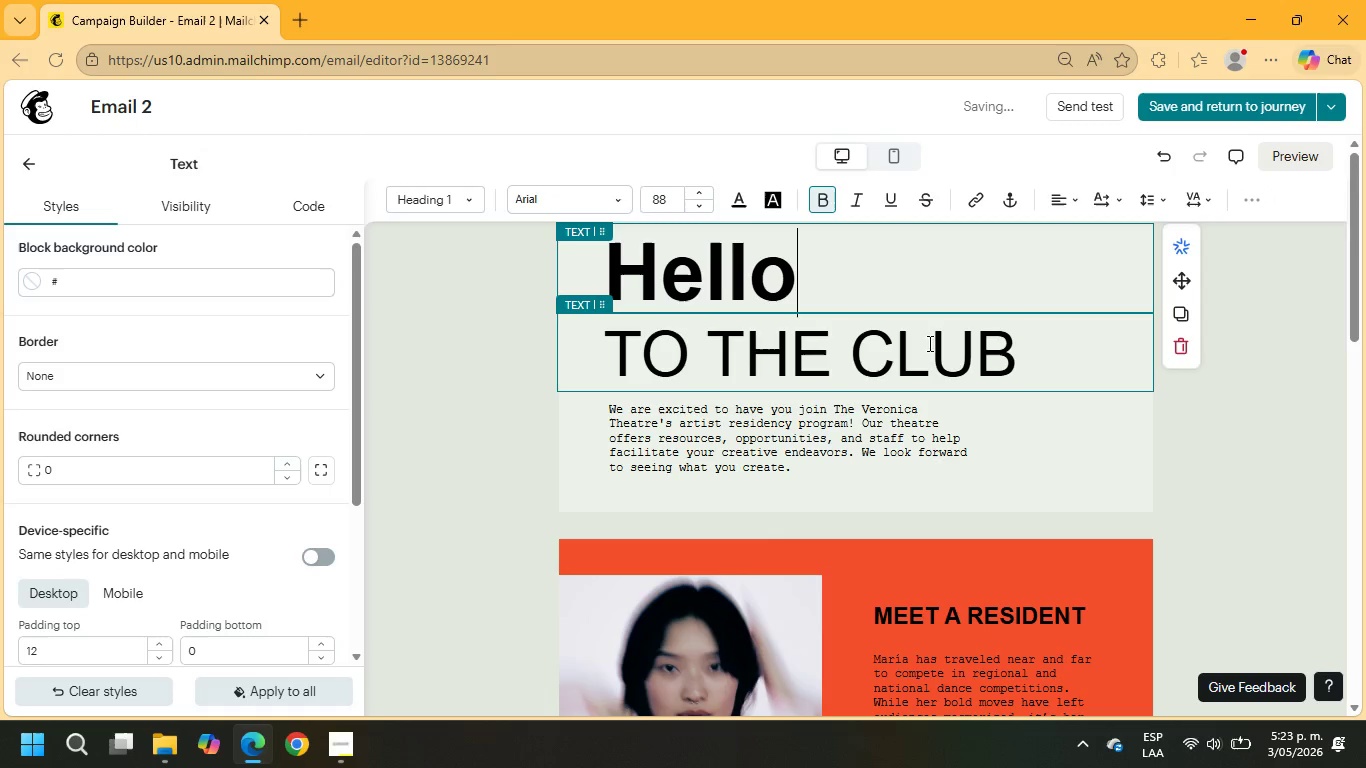 
left_click_drag(start_coordinate=[1029, 360], to_coordinate=[617, 345])
 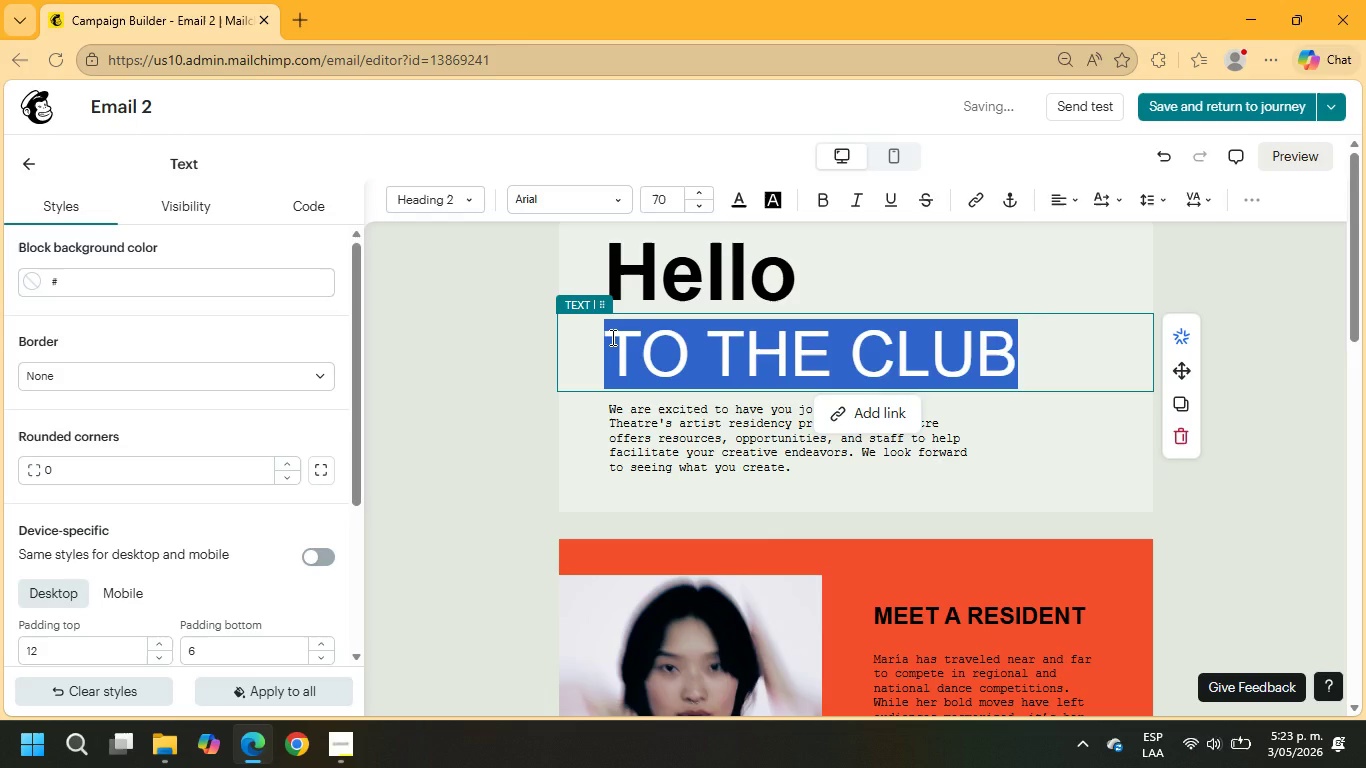 
type(+\FNAME)
 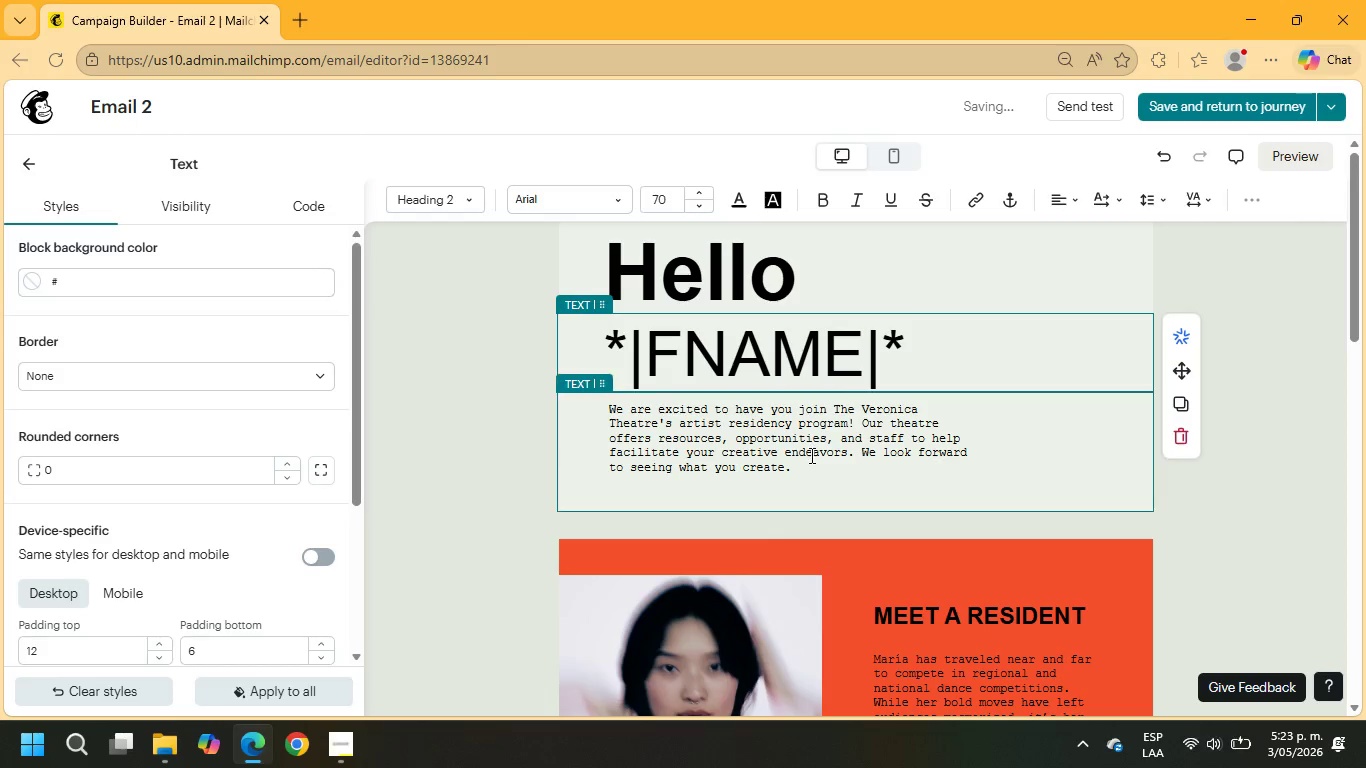 
left_click_drag(start_coordinate=[808, 472], to_coordinate=[633, 406])
 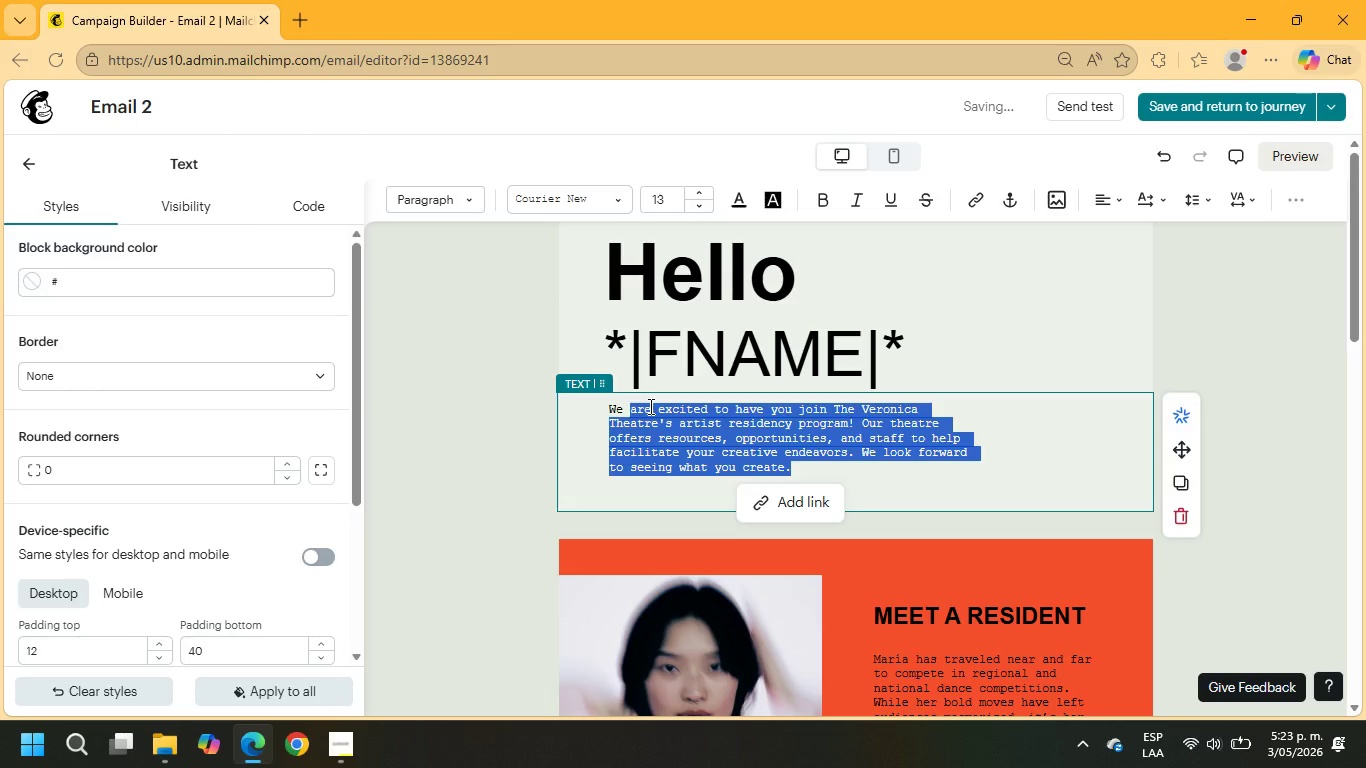 
type(WANTED )
key(Backspace)
key(Backspace)
key(Backspace)
key(Backspace)
key(Backspace)
key(Backspace)
key(Backspace)
type(wanted to share a closer look at some of the recent creative work produced by Velvet ^ Vane Studio.)
 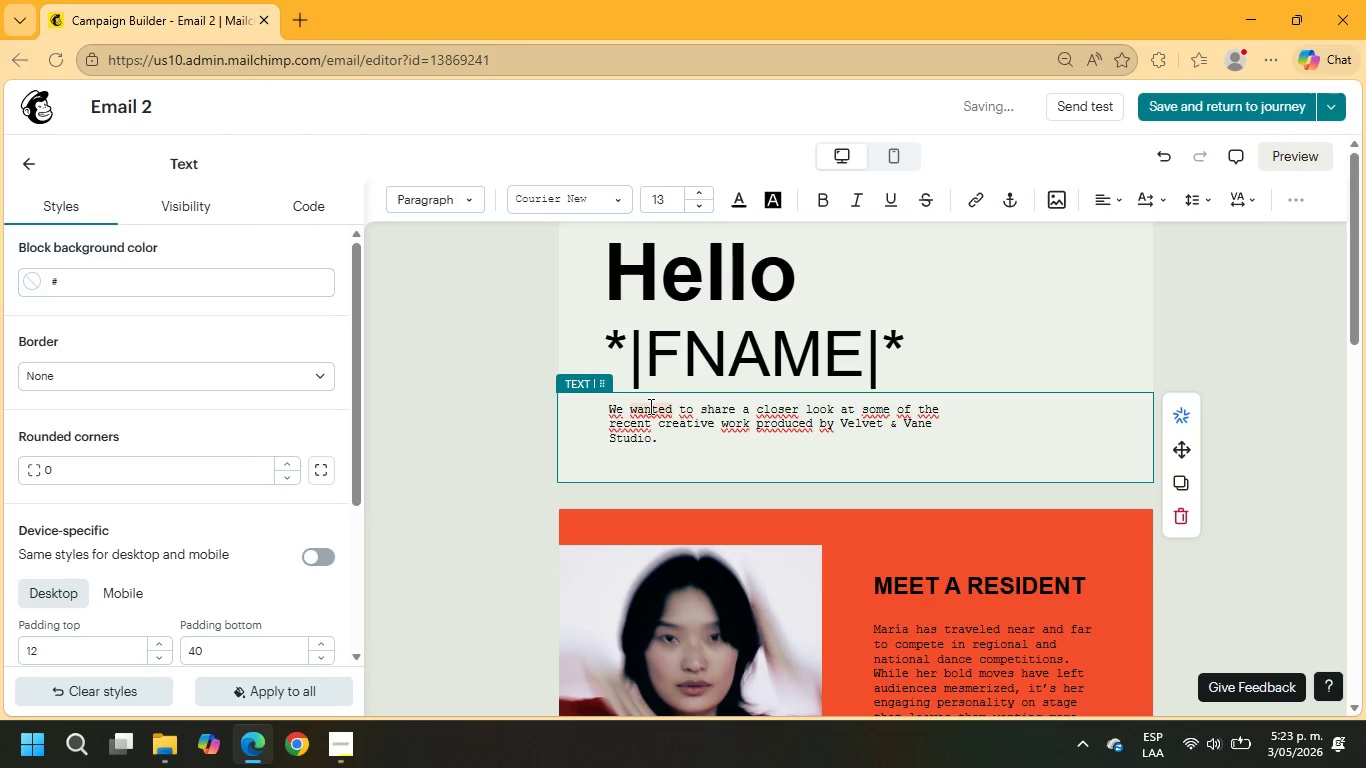 
key(Enter)
 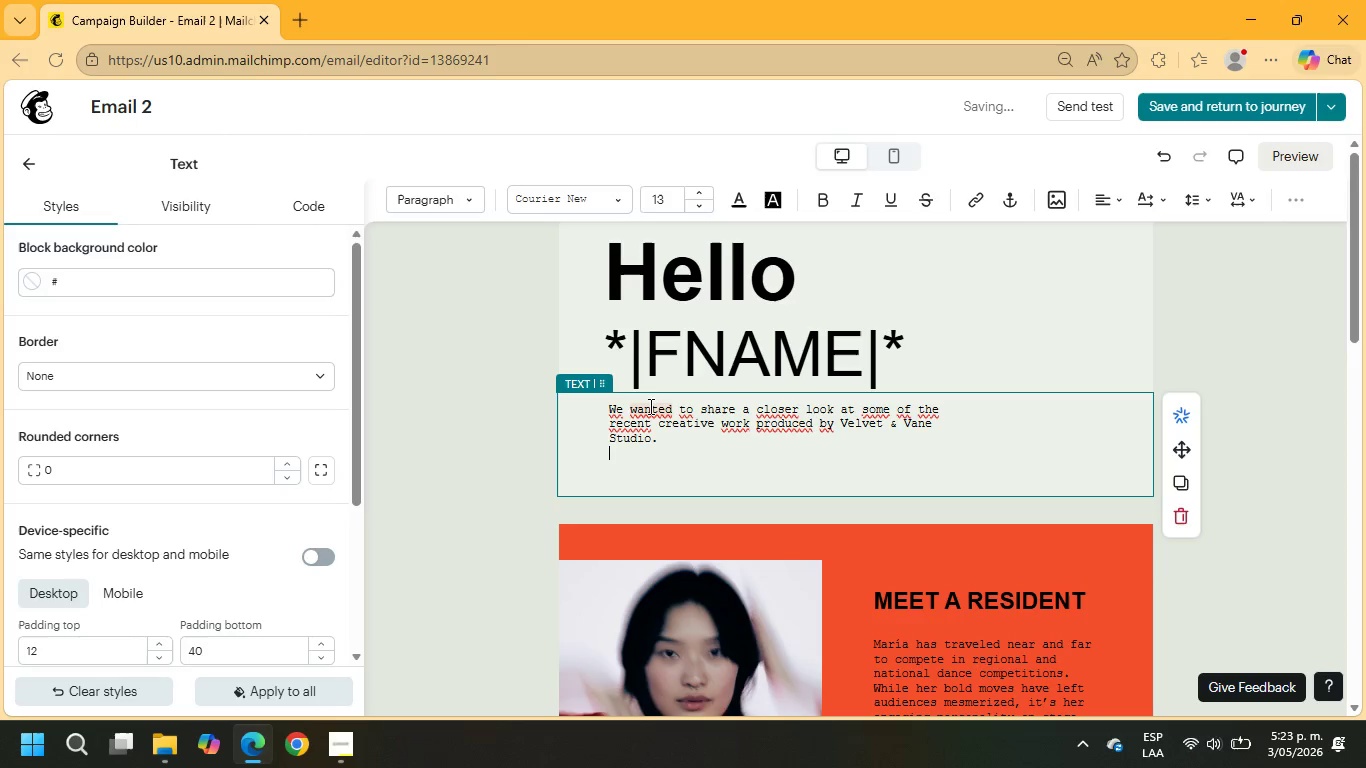 
key(Enter)
 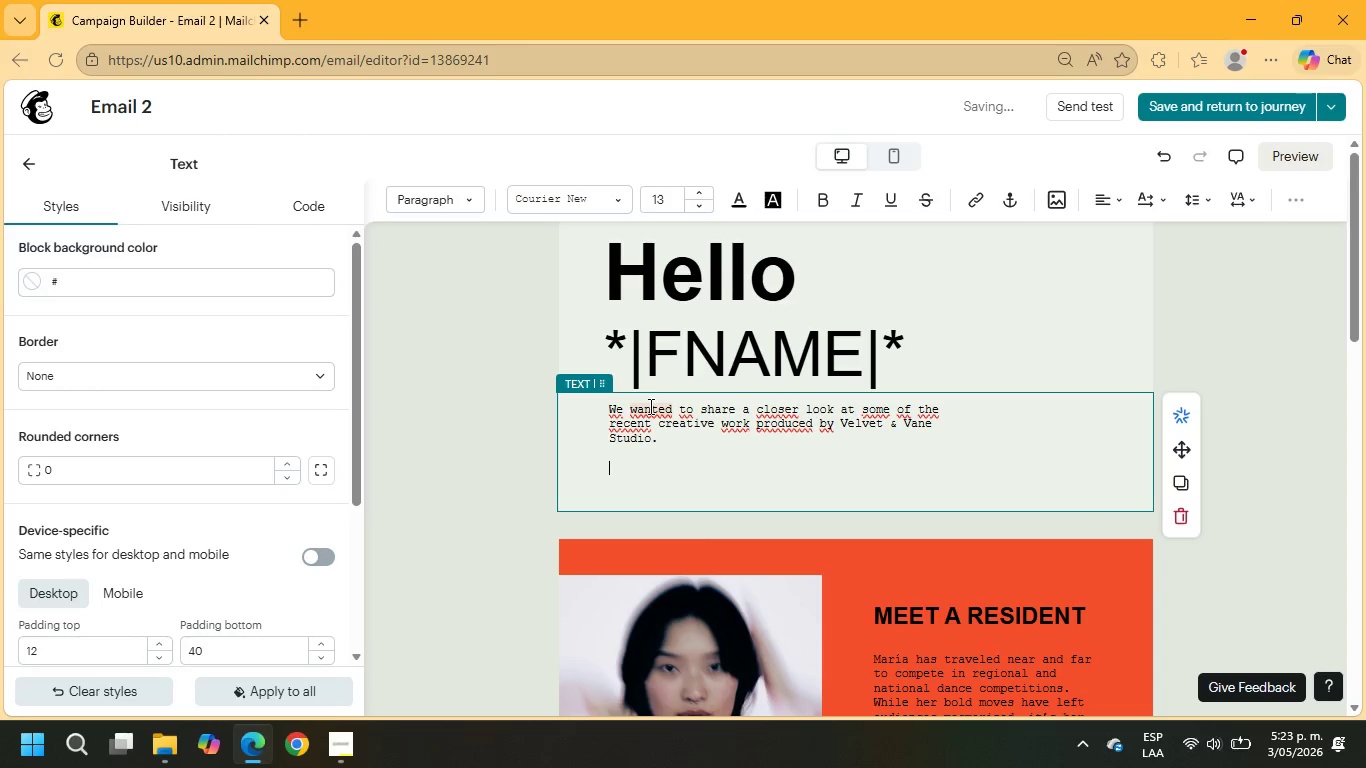 
type(Our approach blends refined natural hair artr)
key(Backspace)
type(istry with elevated styling direction tailored for a modern editorial and commercialpr)
key(Backspace)
key(Backspace)
type( productions.)
 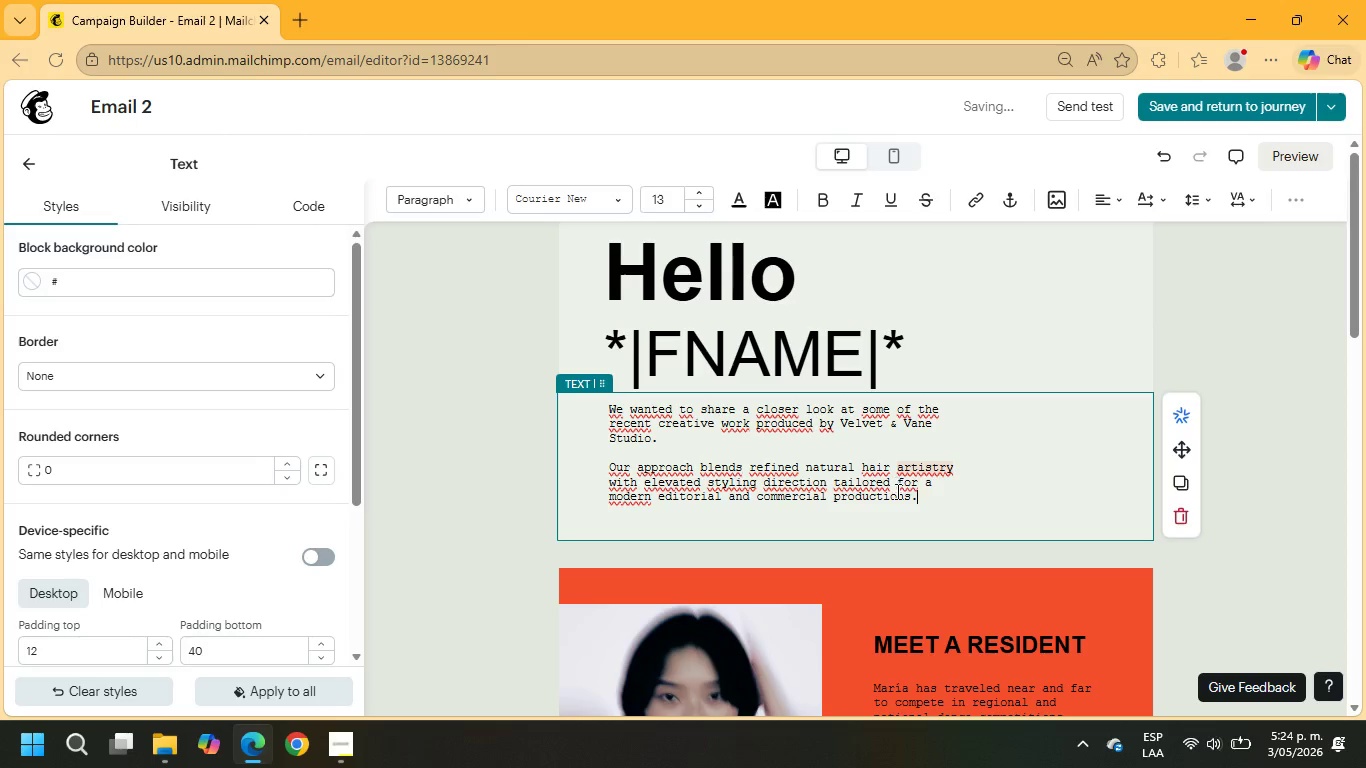 
left_click_drag(start_coordinate=[937, 502], to_coordinate=[602, 413])
 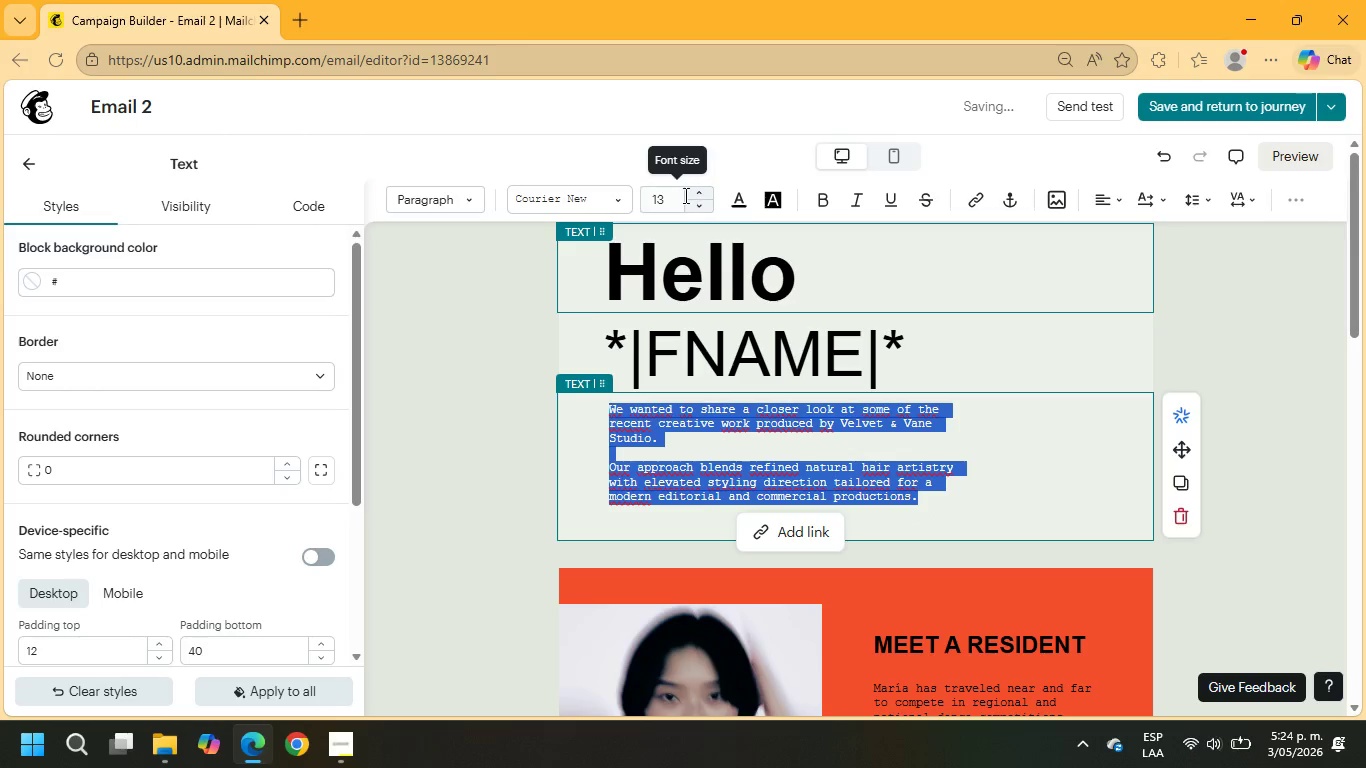 
left_click_drag(start_coordinate=[675, 199], to_coordinate=[622, 196])
 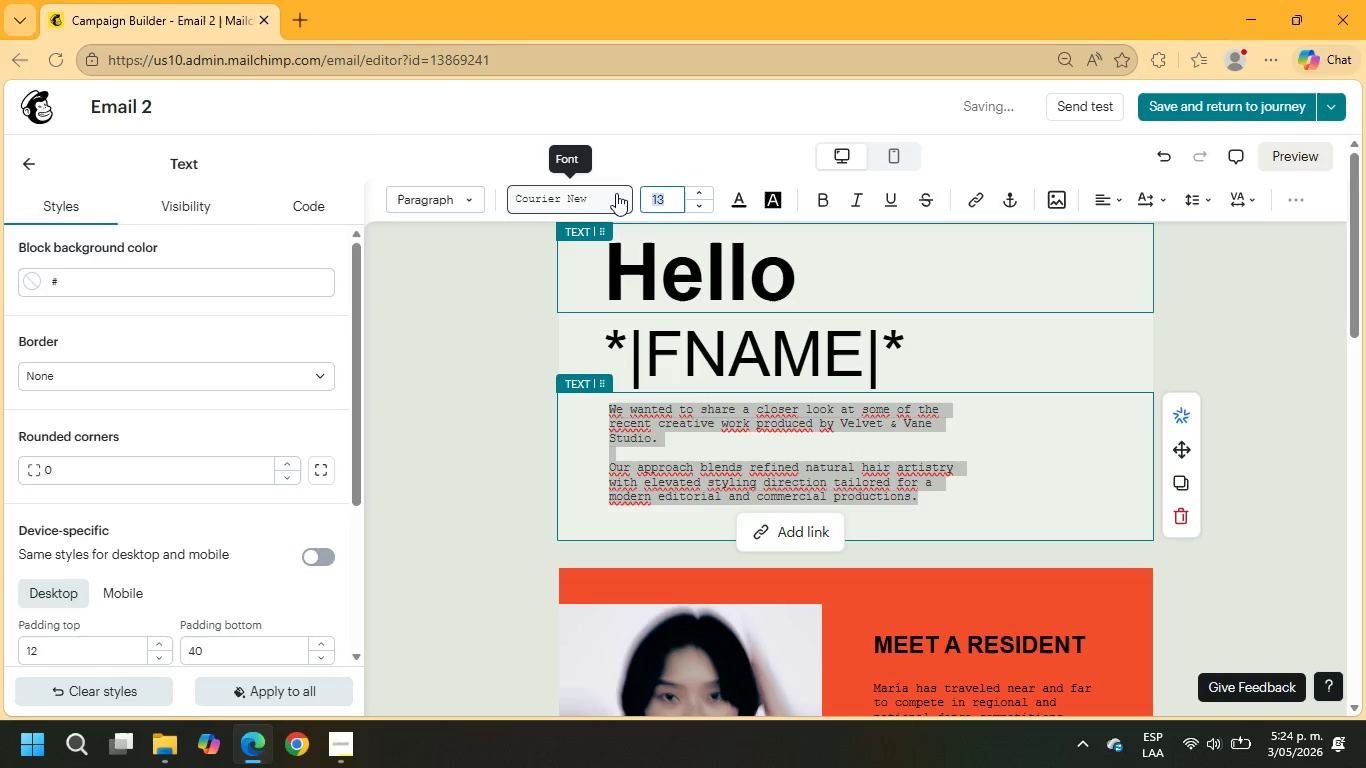 
key(Numpad1)
 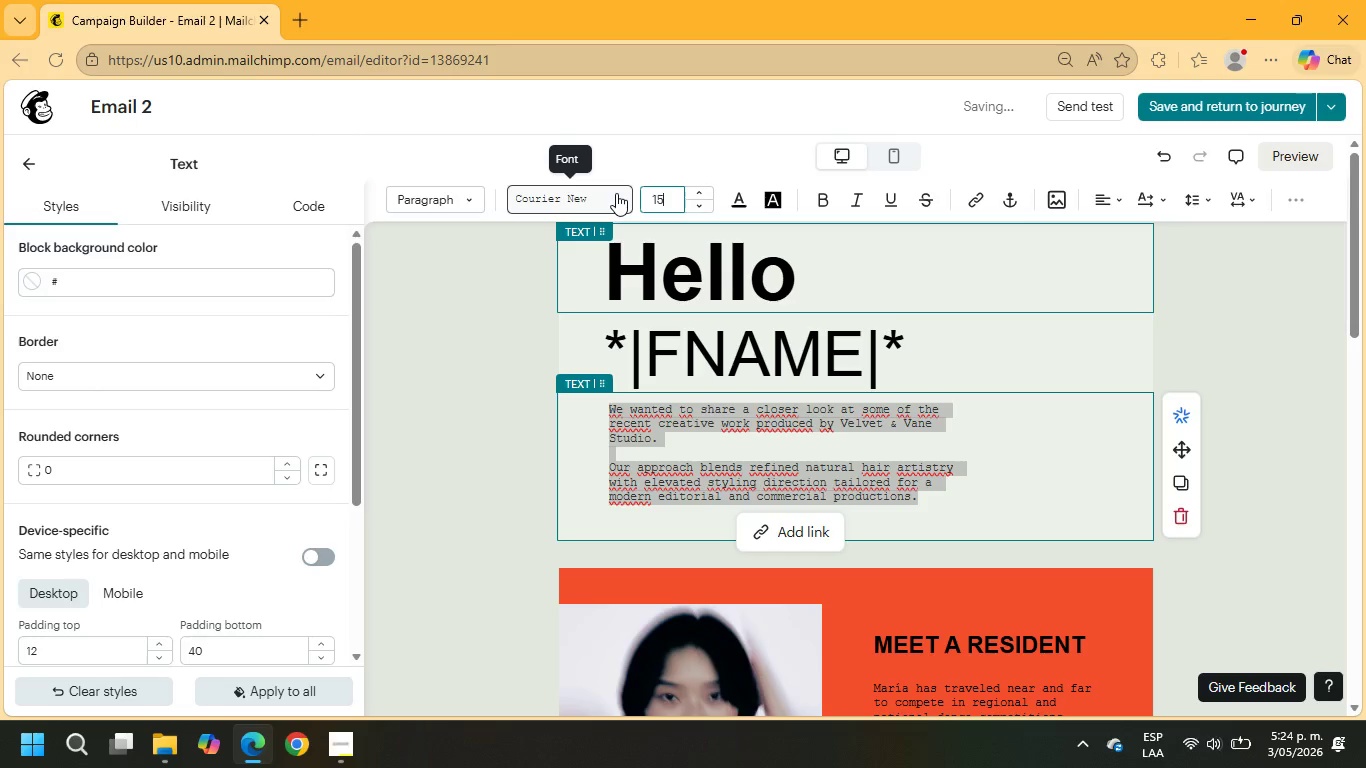 
key(Numpad5)
 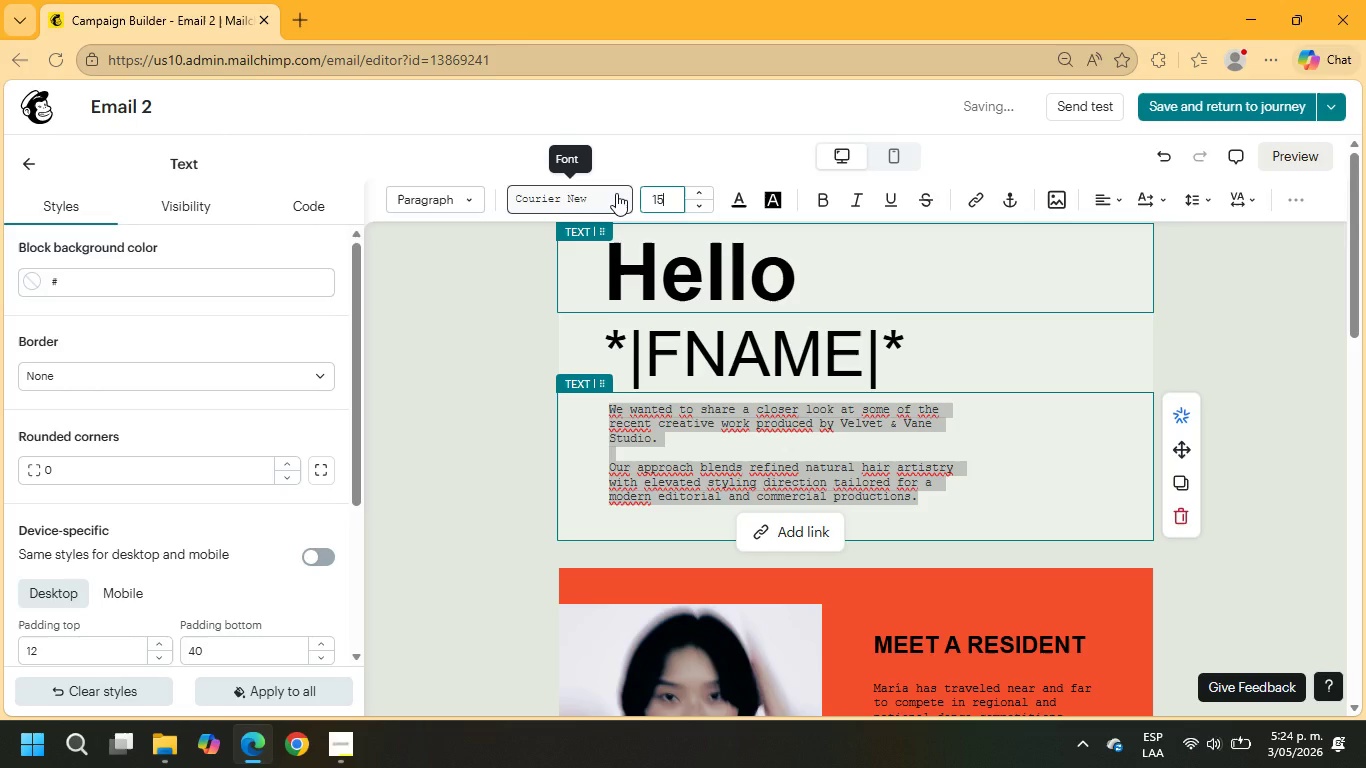 
key(NumpadEnter)
 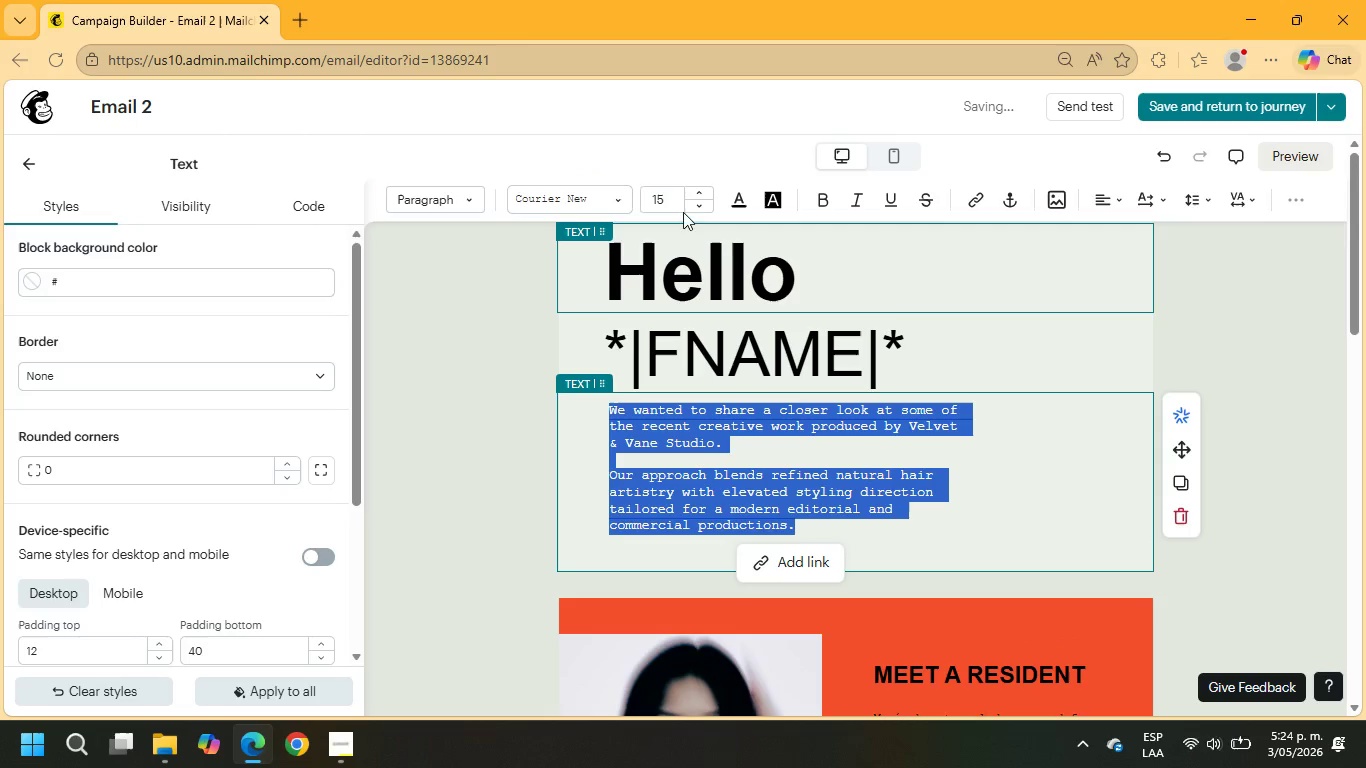 
left_click([878, 387])
 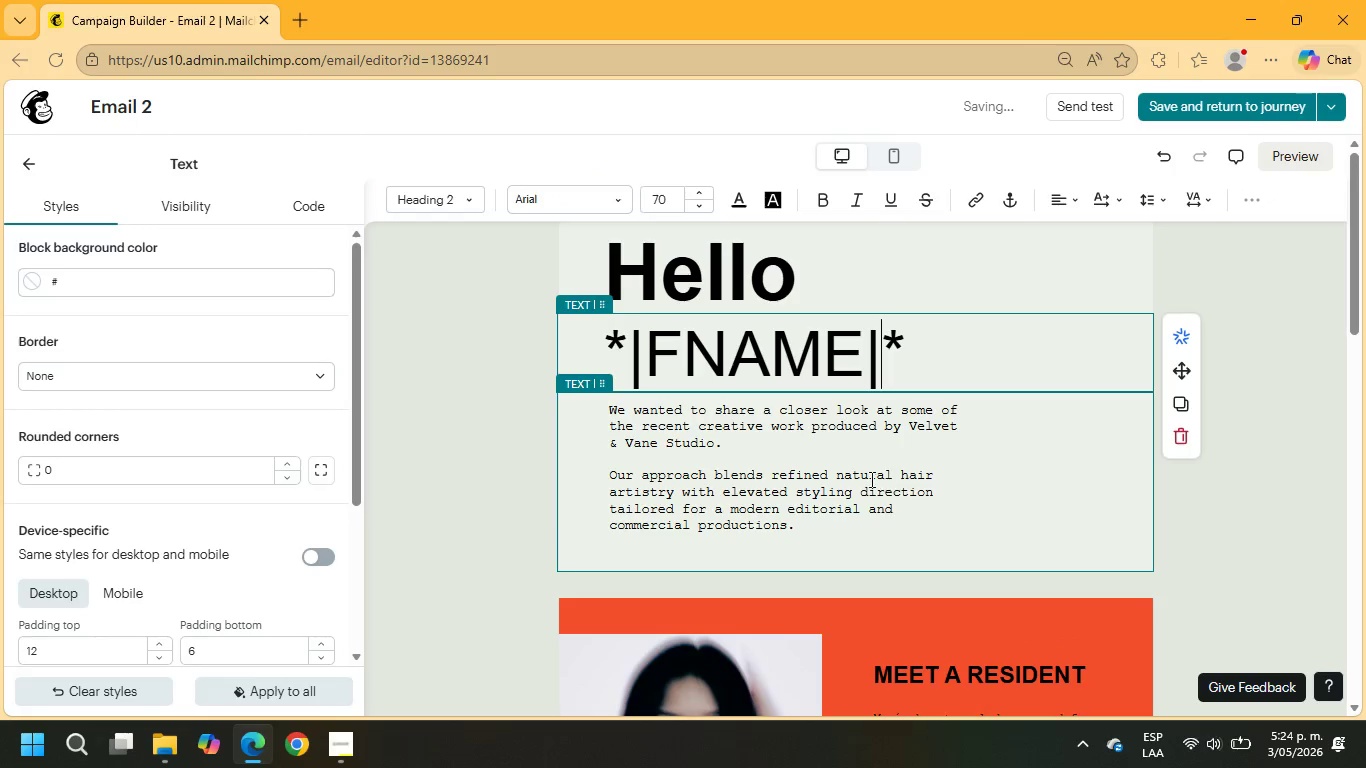 
left_click_drag(start_coordinate=[732, 446], to_coordinate=[885, 424])
 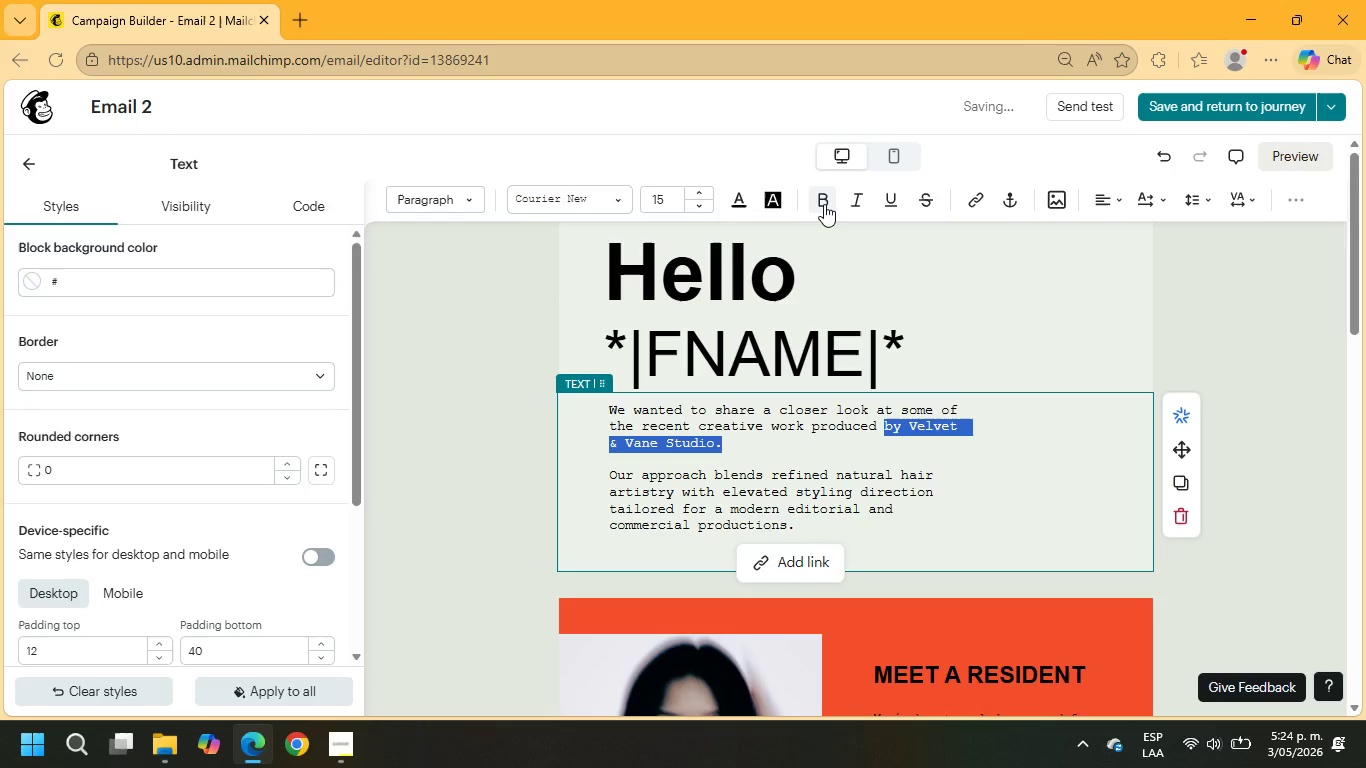 
left_click([824, 204])
 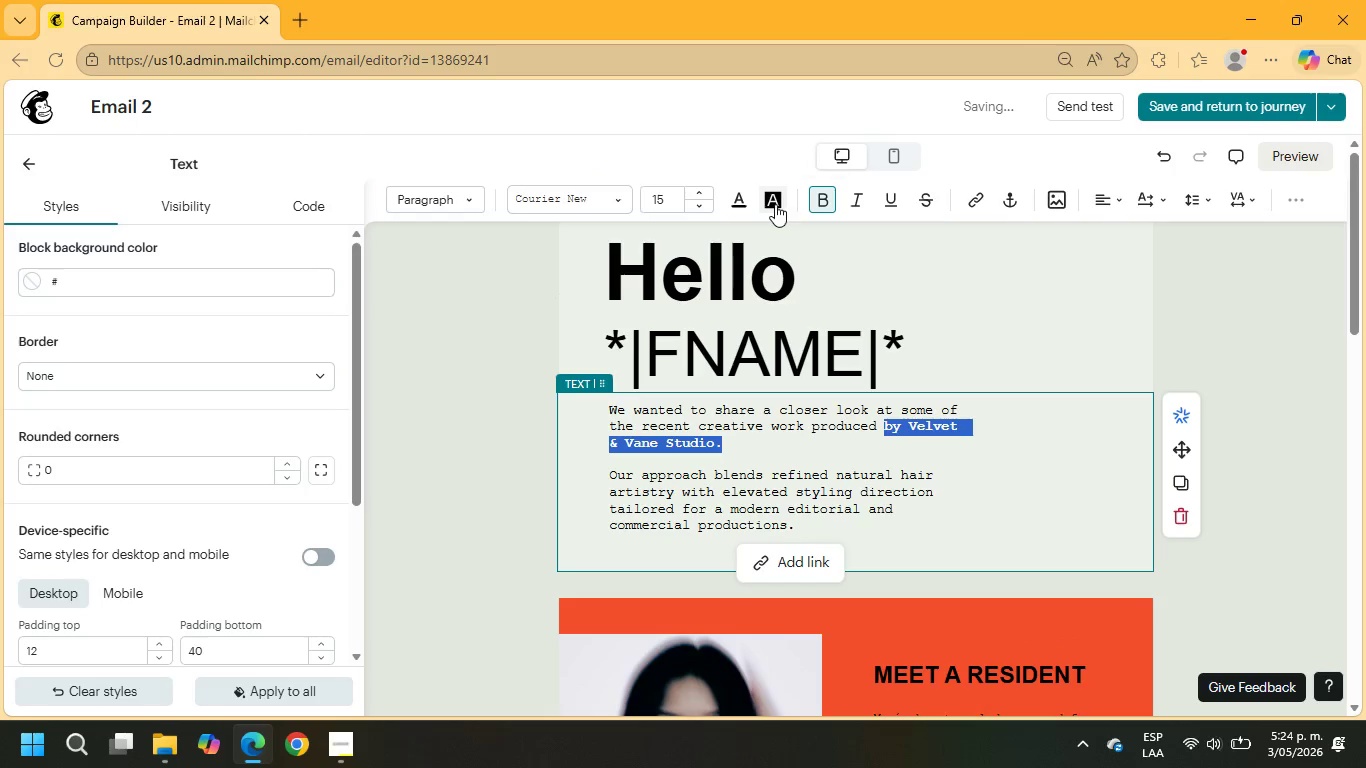 
left_click([772, 204])
 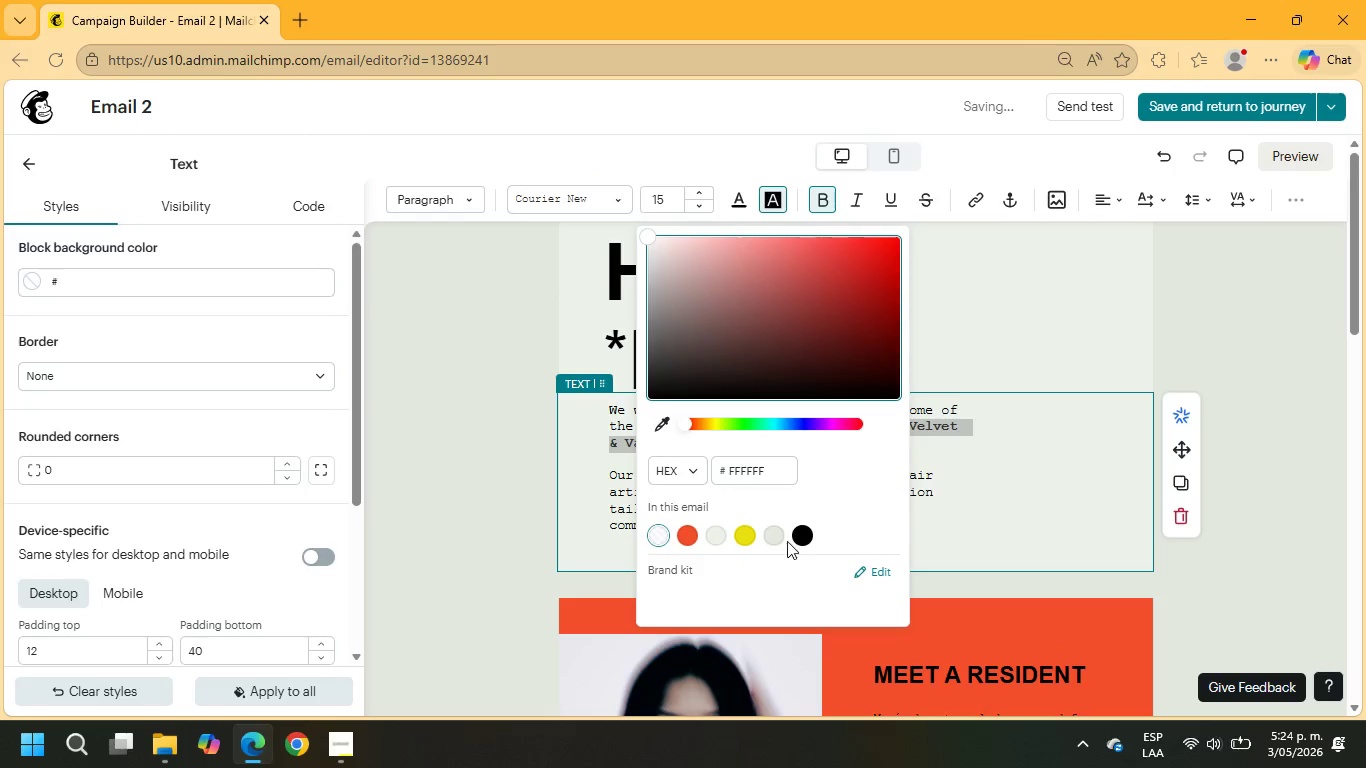 
left_click([771, 536])
 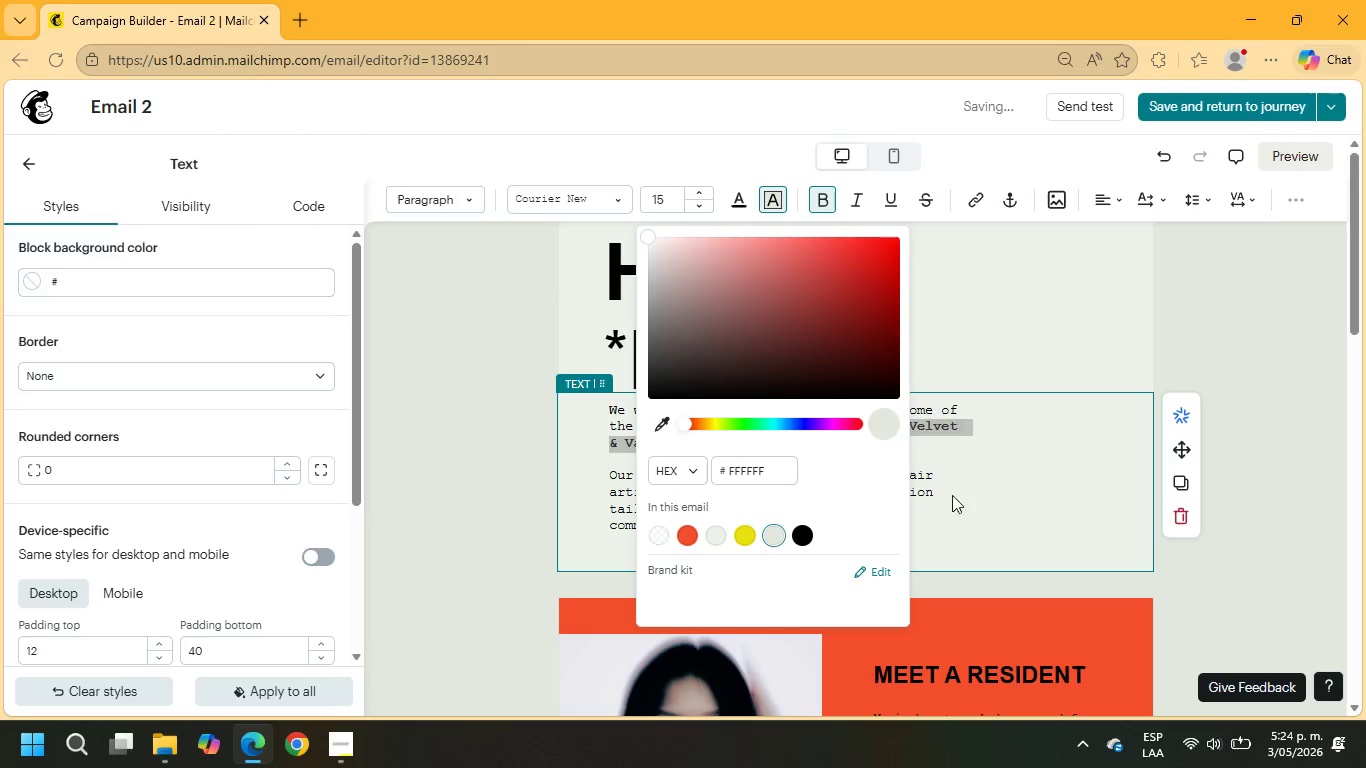 
left_click([973, 465])
 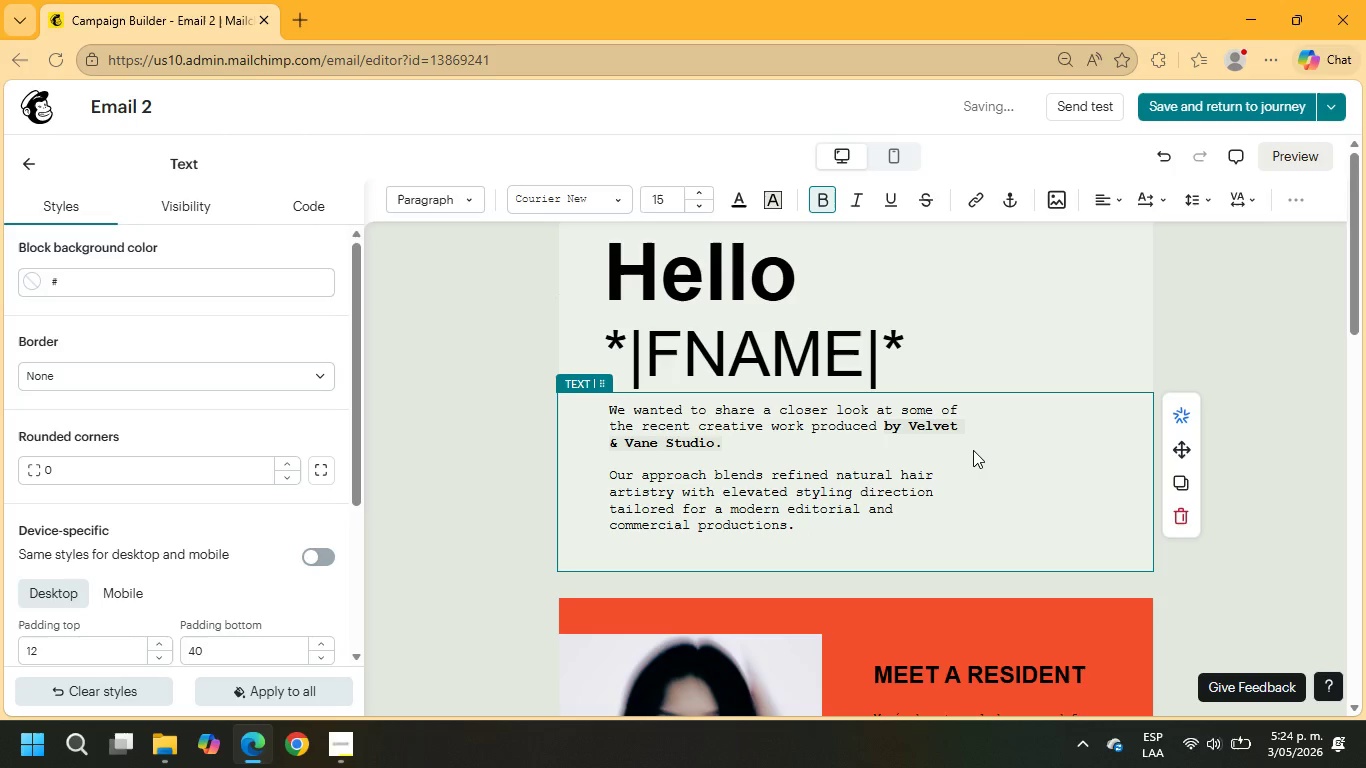 
scroll: coordinate [971, 444], scroll_direction: down, amount: 1.0
 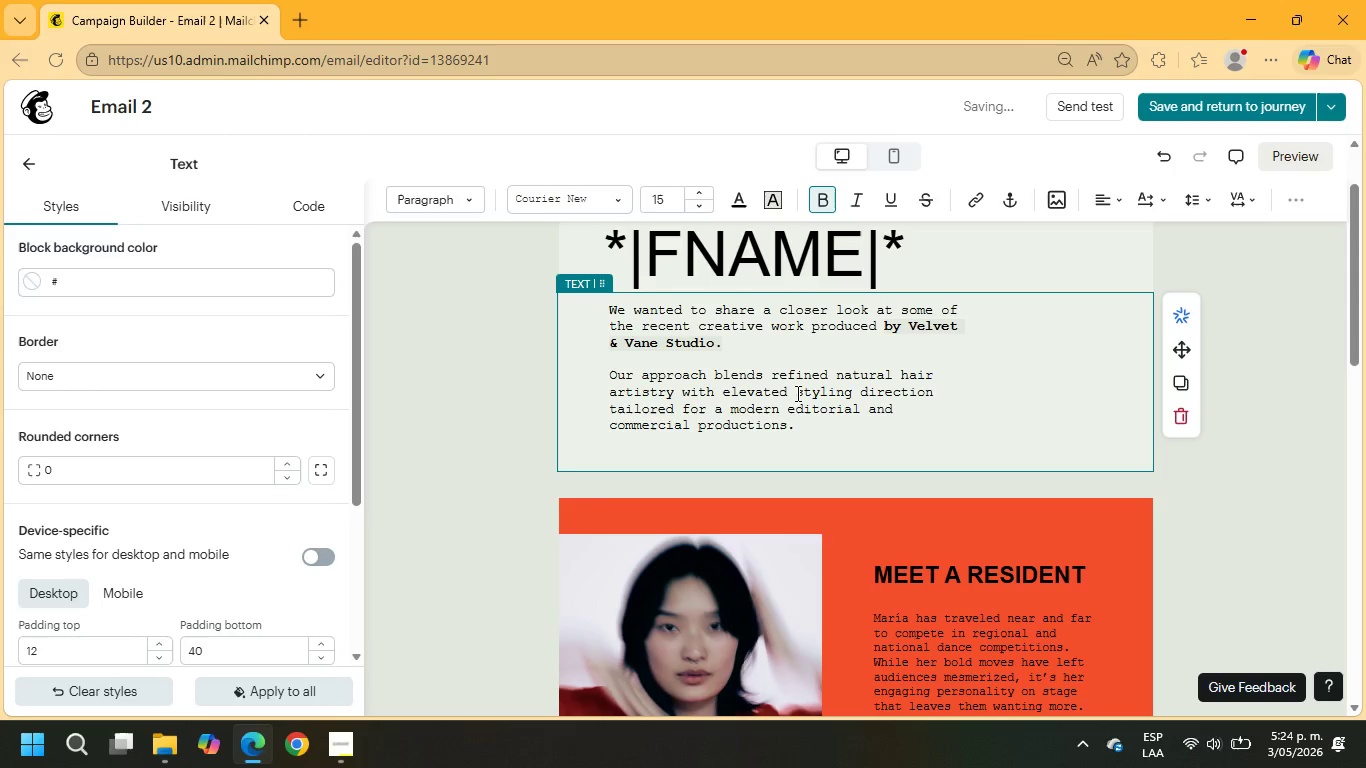 
left_click_drag(start_coordinate=[796, 389], to_coordinate=[813, 421])
 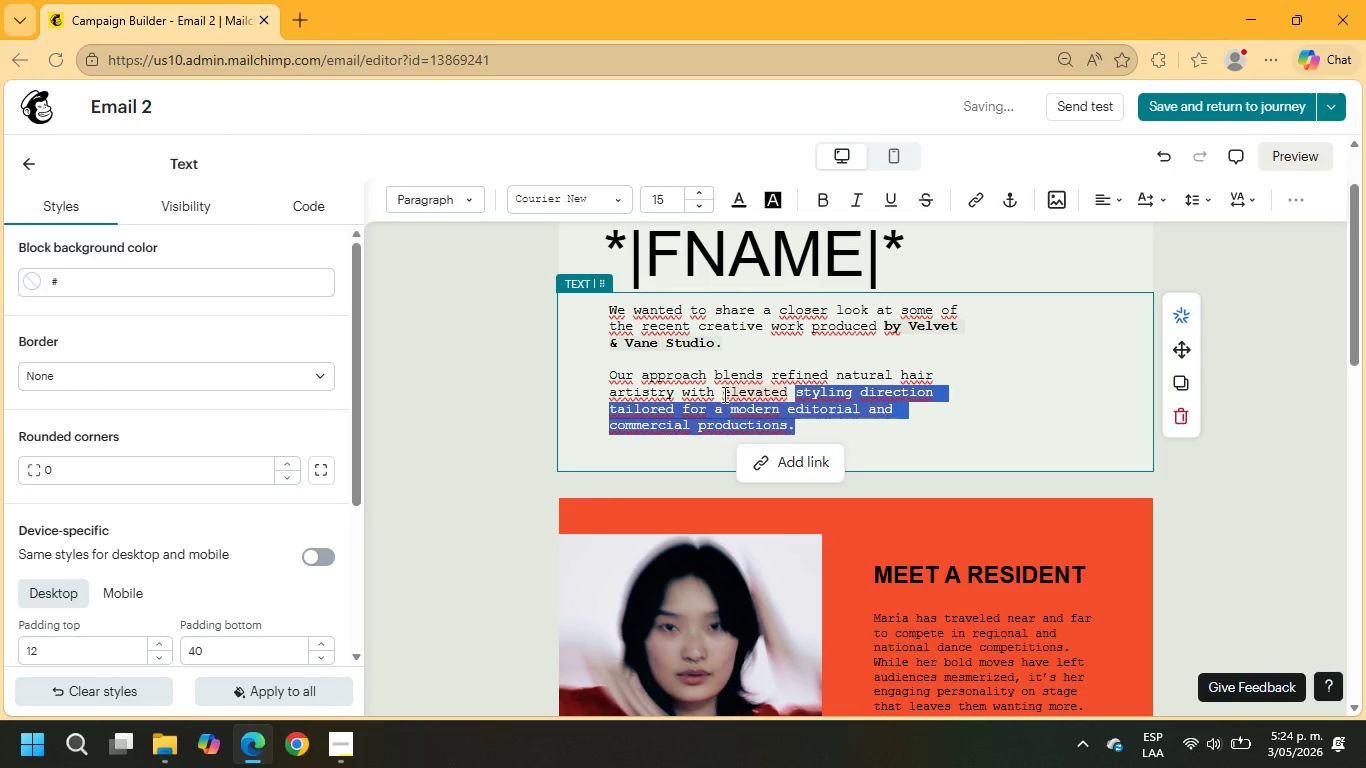 
left_click_drag(start_coordinate=[721, 394], to_coordinate=[799, 429])
 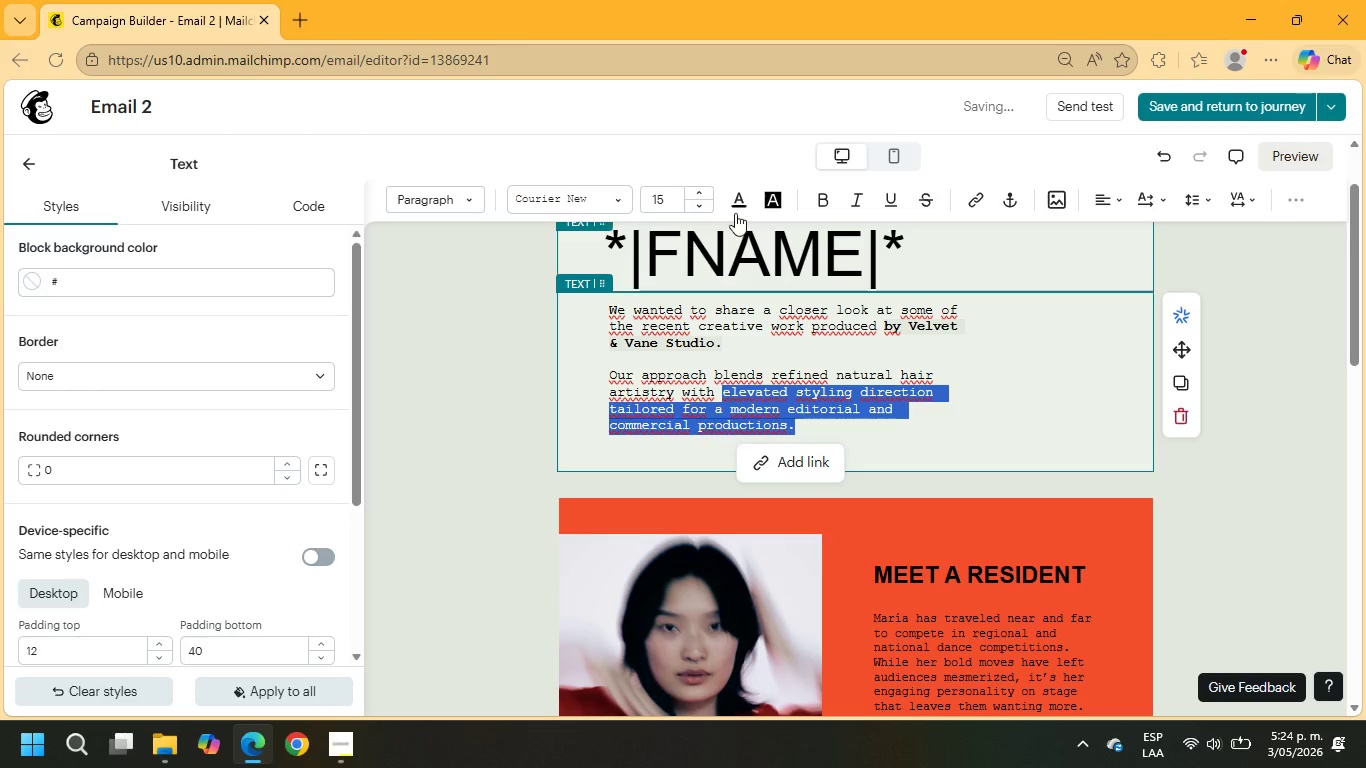 
left_click([734, 212])
 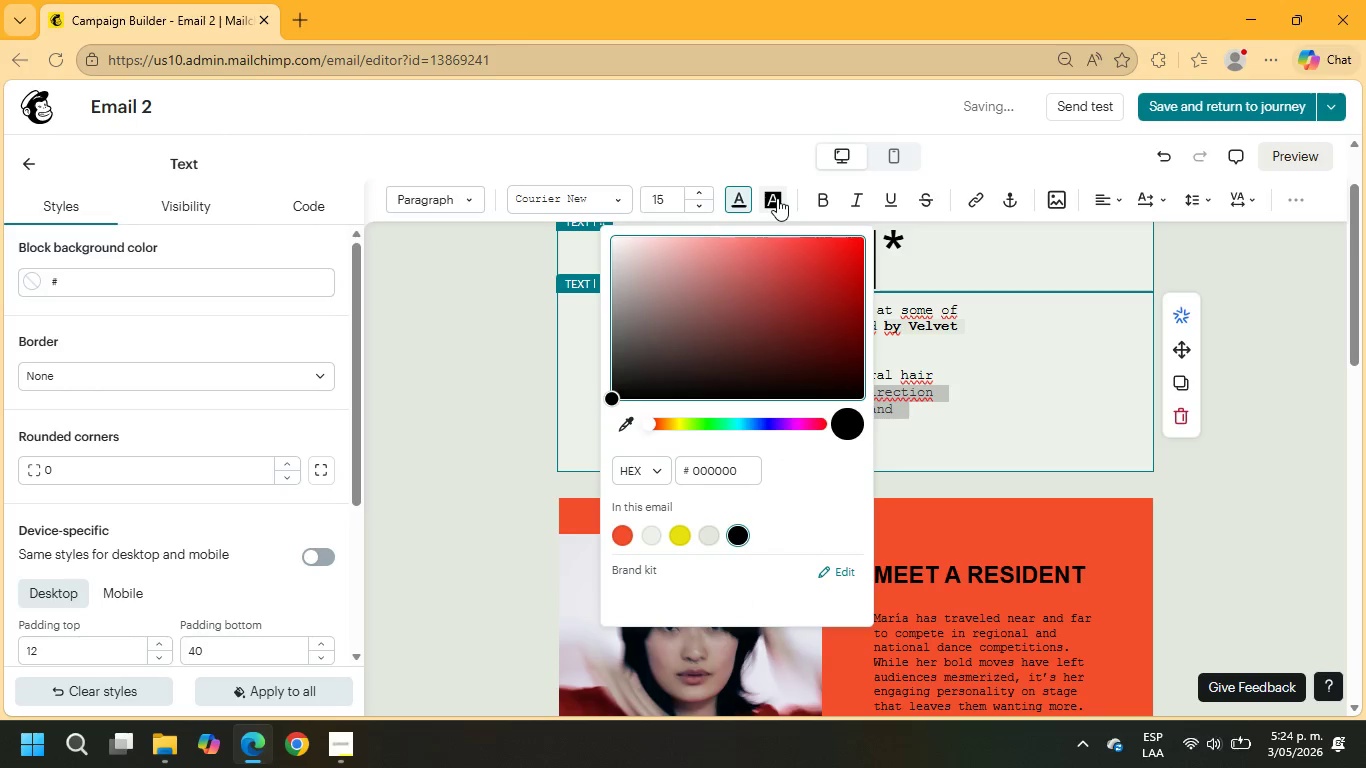 
left_click([777, 198])
 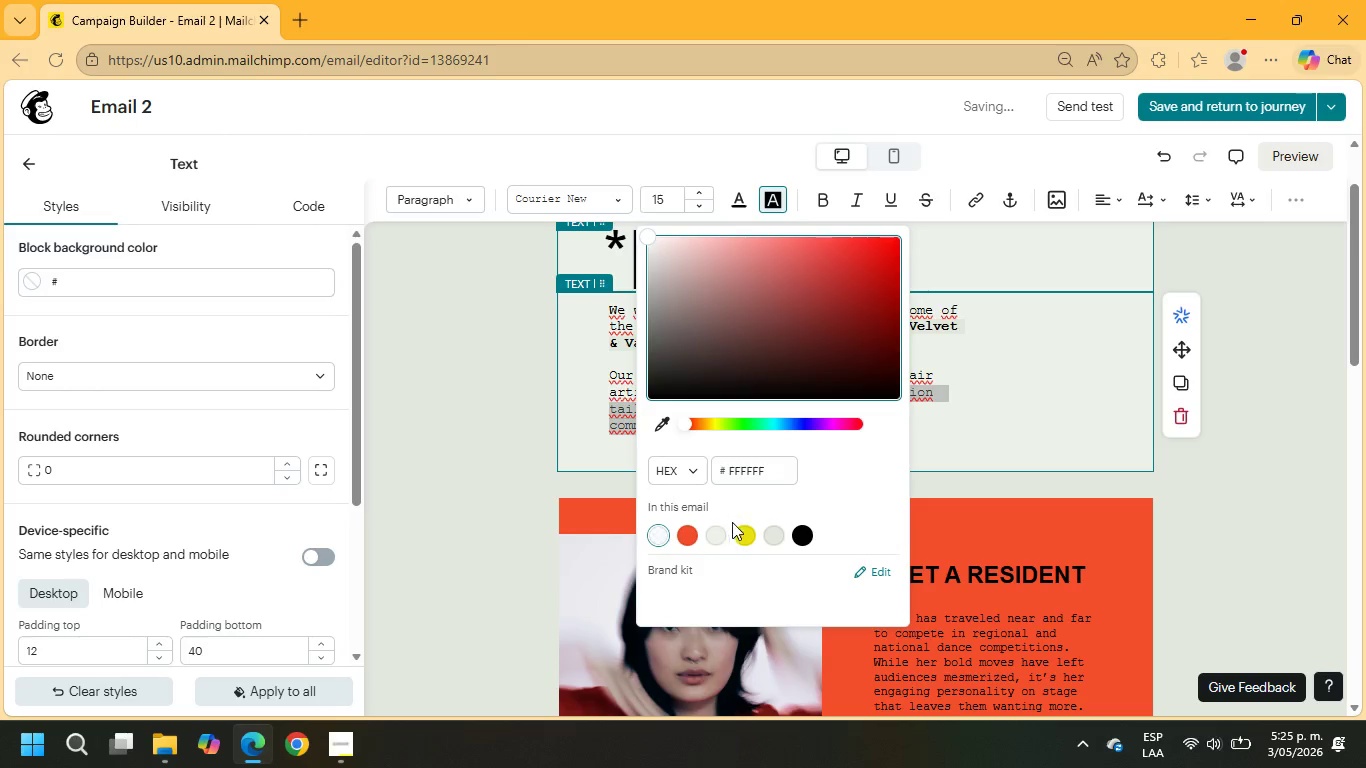 
left_click([768, 531])
 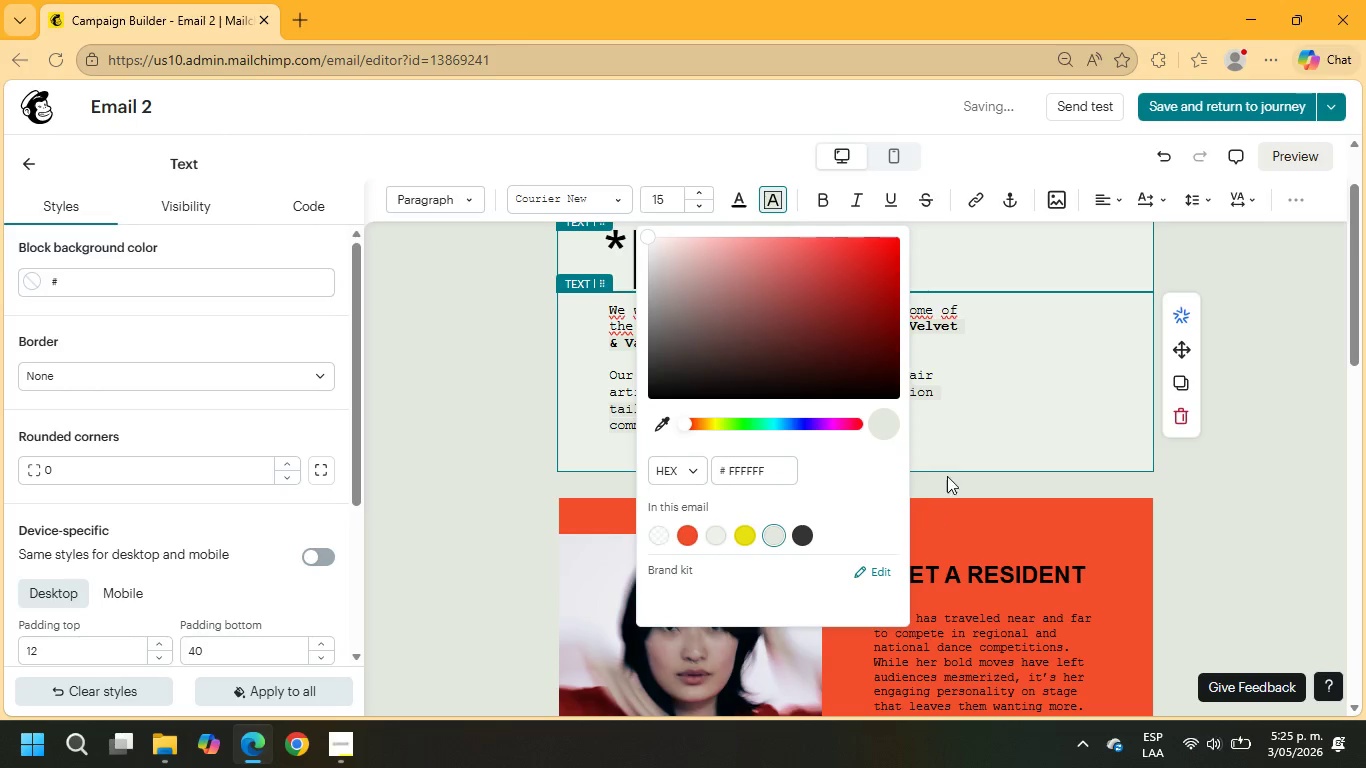 
left_click([951, 462])
 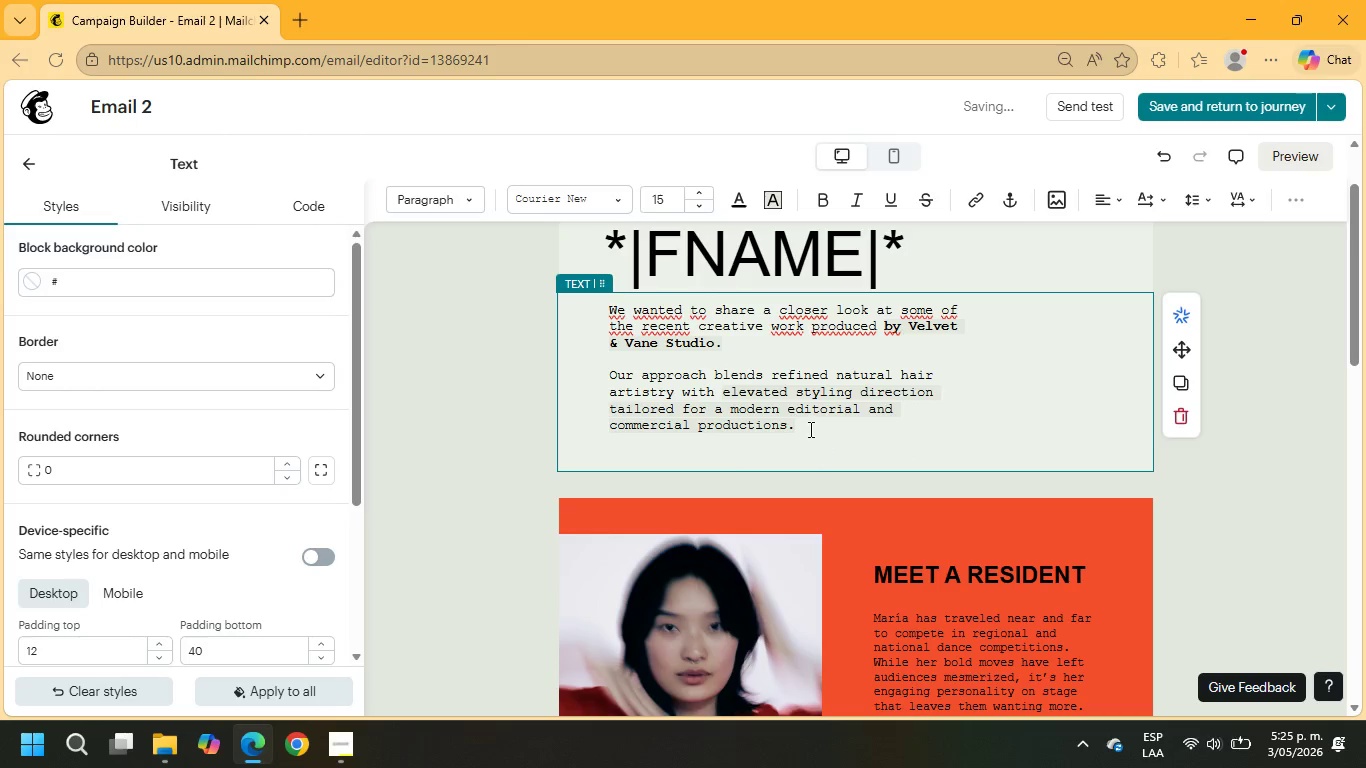 
left_click_drag(start_coordinate=[794, 427], to_coordinate=[726, 394])
 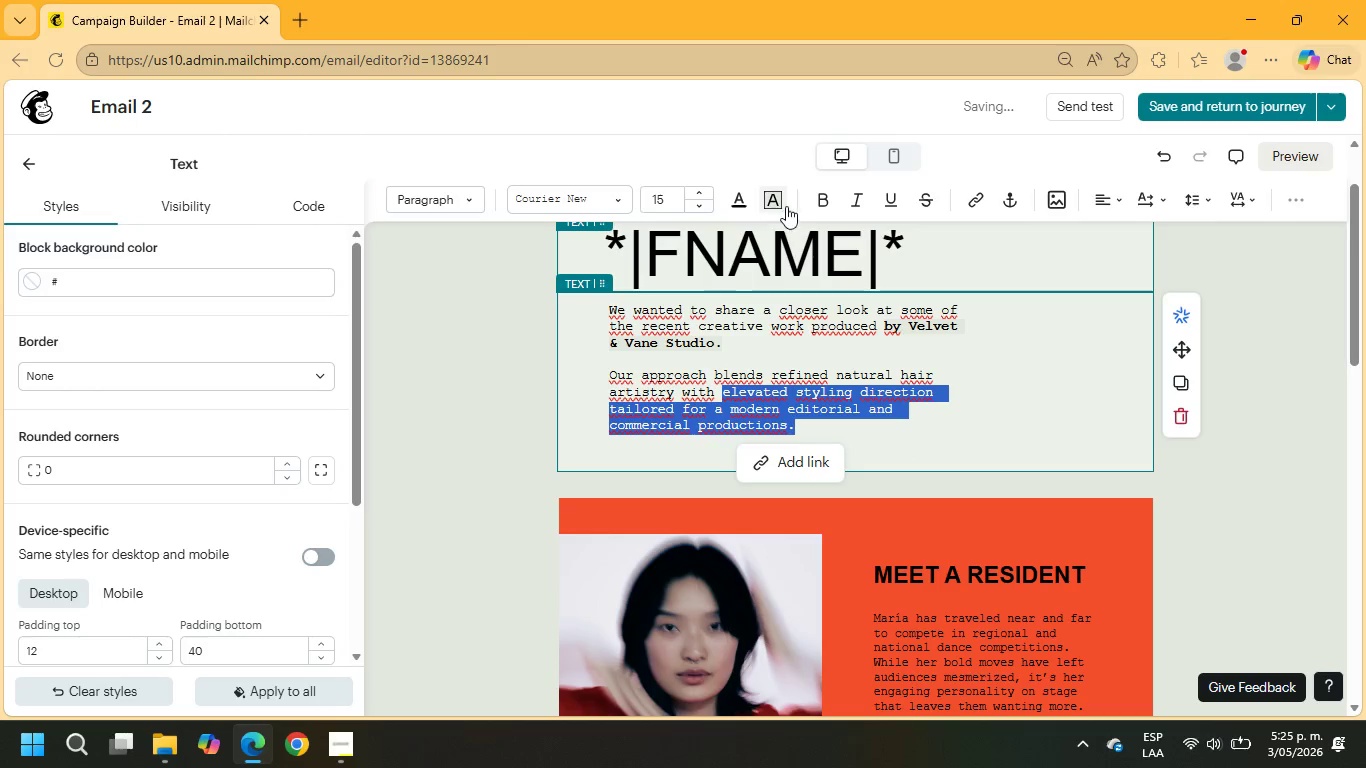 
left_click([818, 202])
 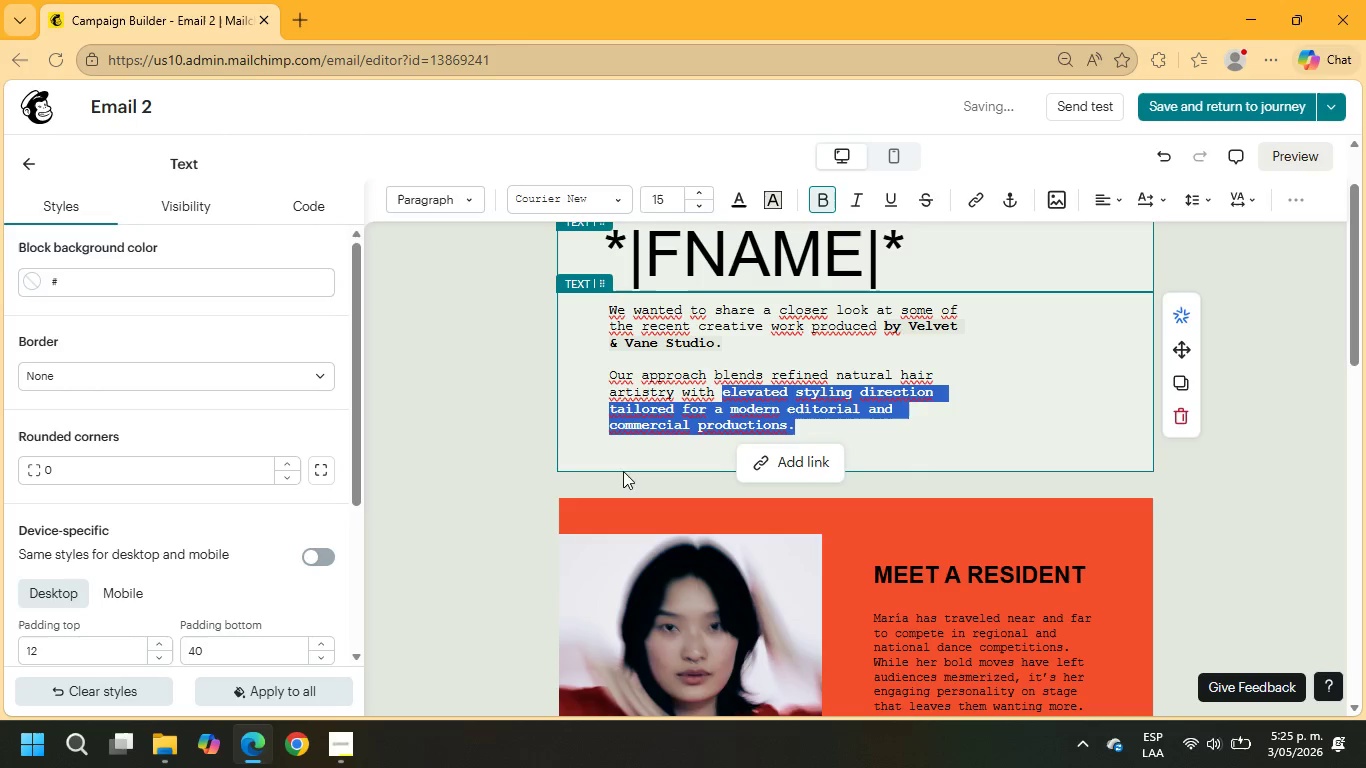 
scroll: coordinate [238, 467], scroll_direction: down, amount: 2.0
 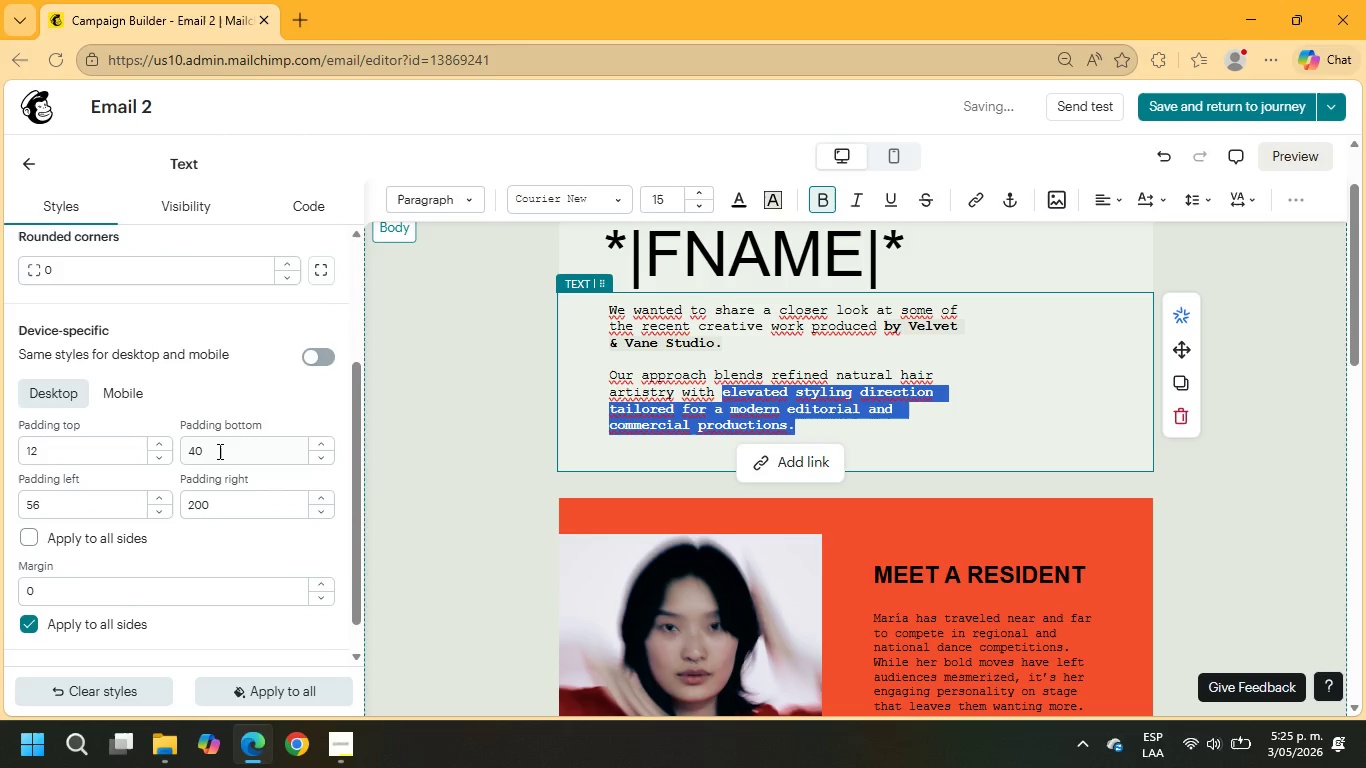 
left_click_drag(start_coordinate=[218, 450], to_coordinate=[165, 450])
 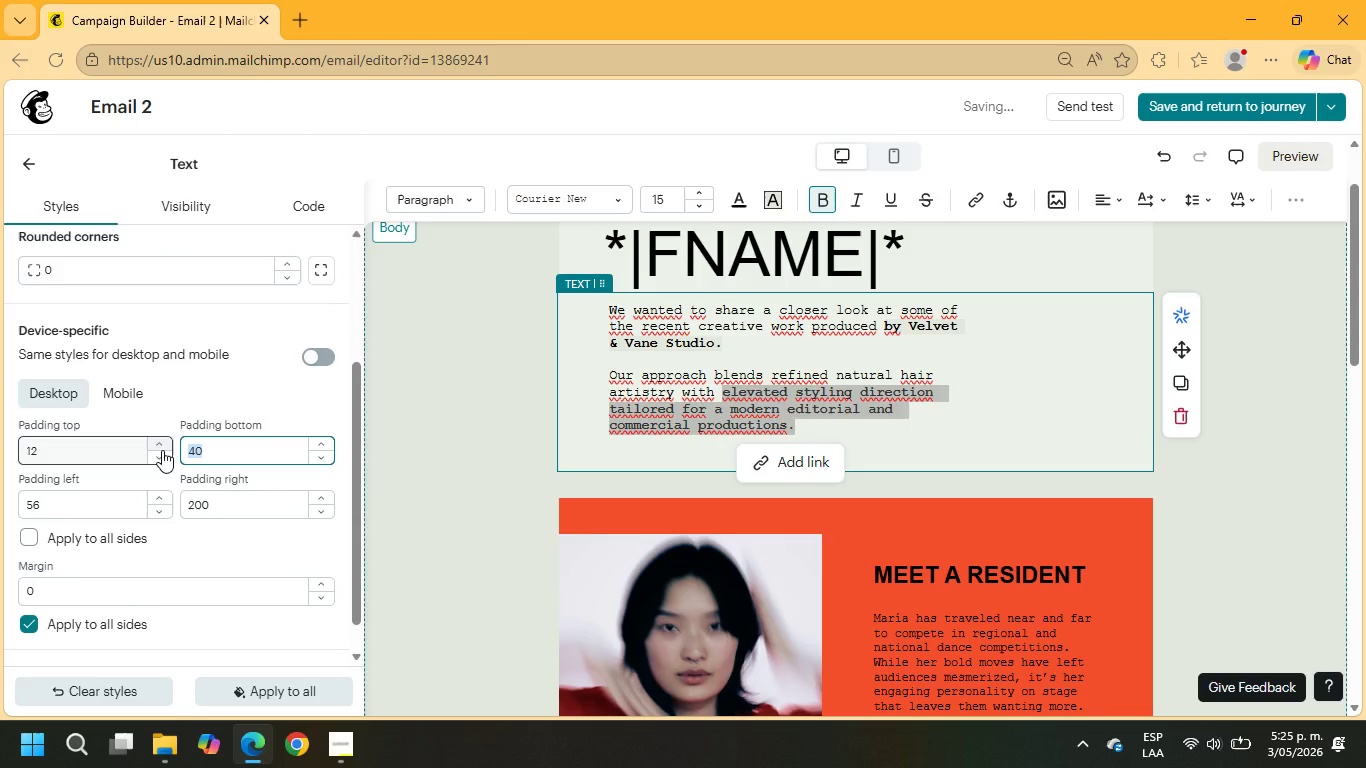 
key(Numpad1)
 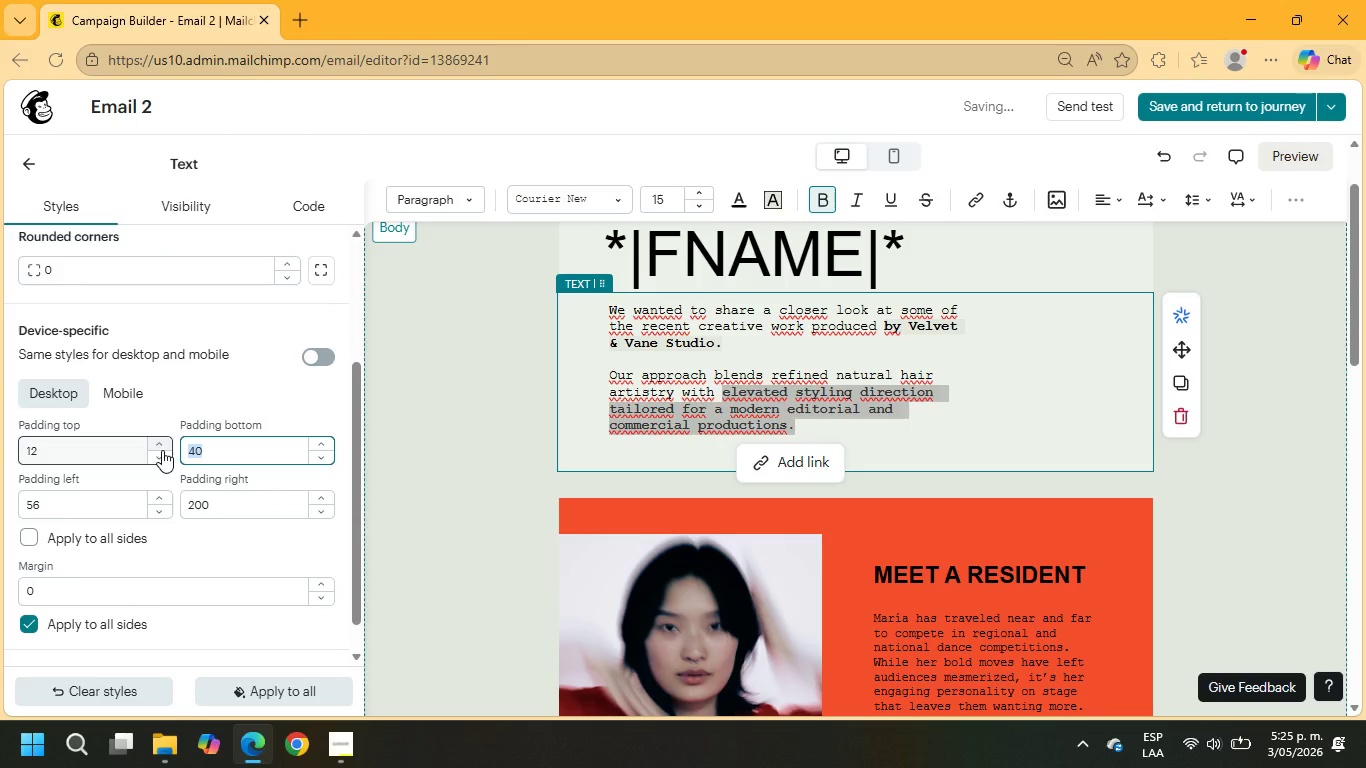 
key(Numpad5)
 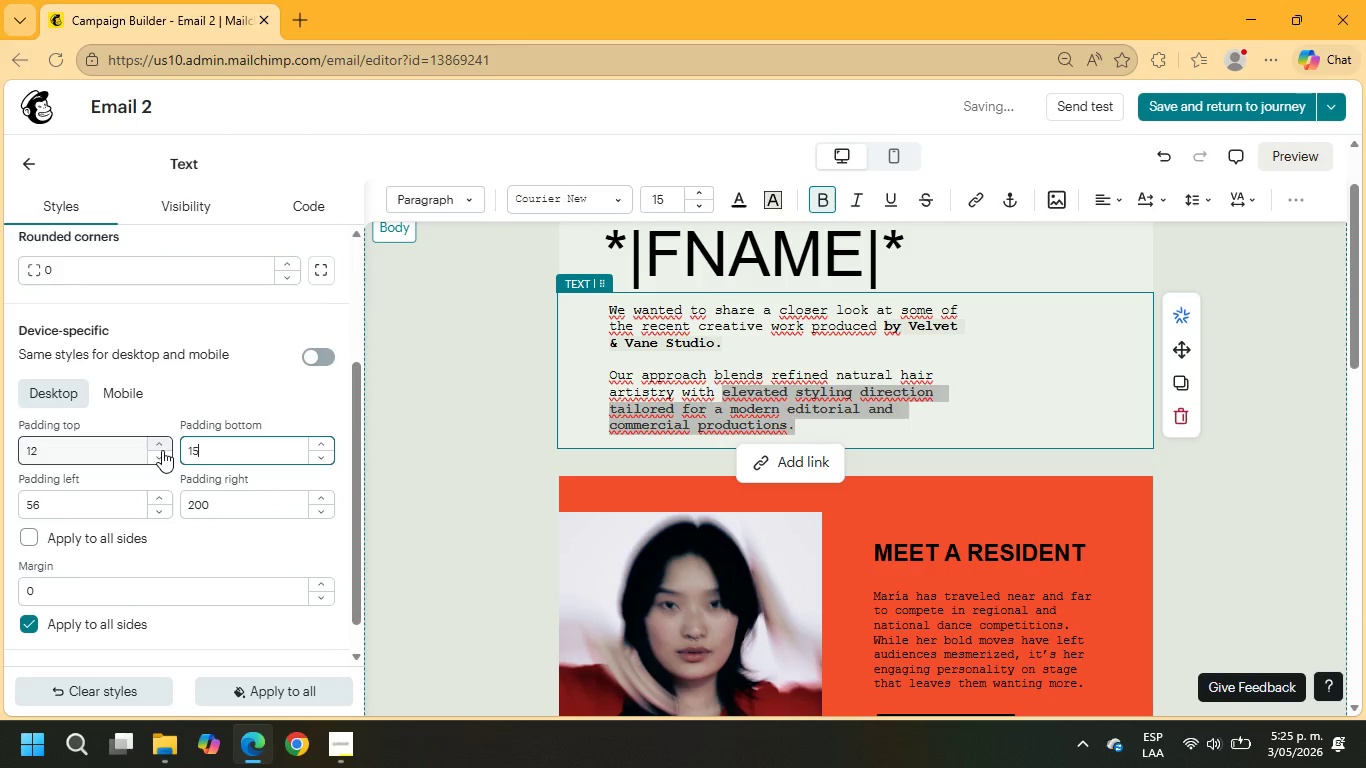 
key(NumpadEnter)
 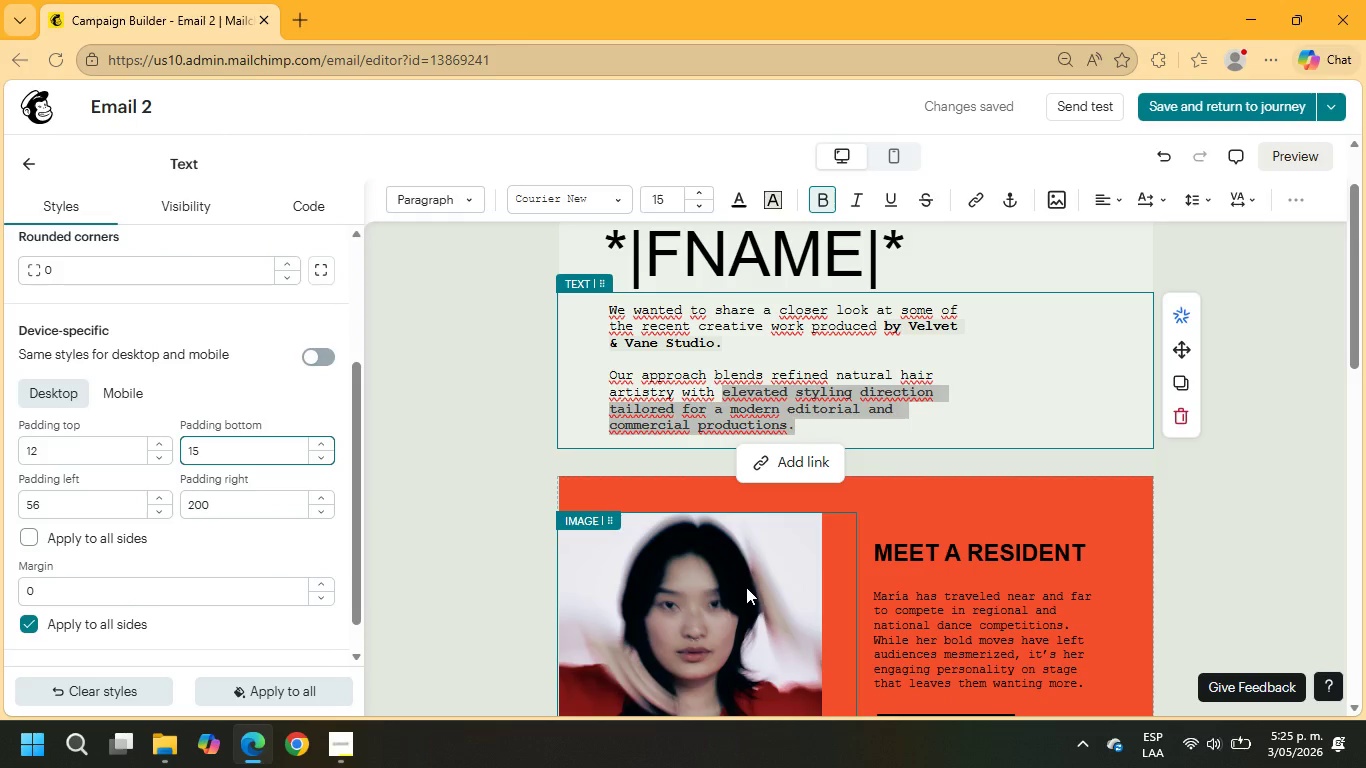 
wait(7.77)
 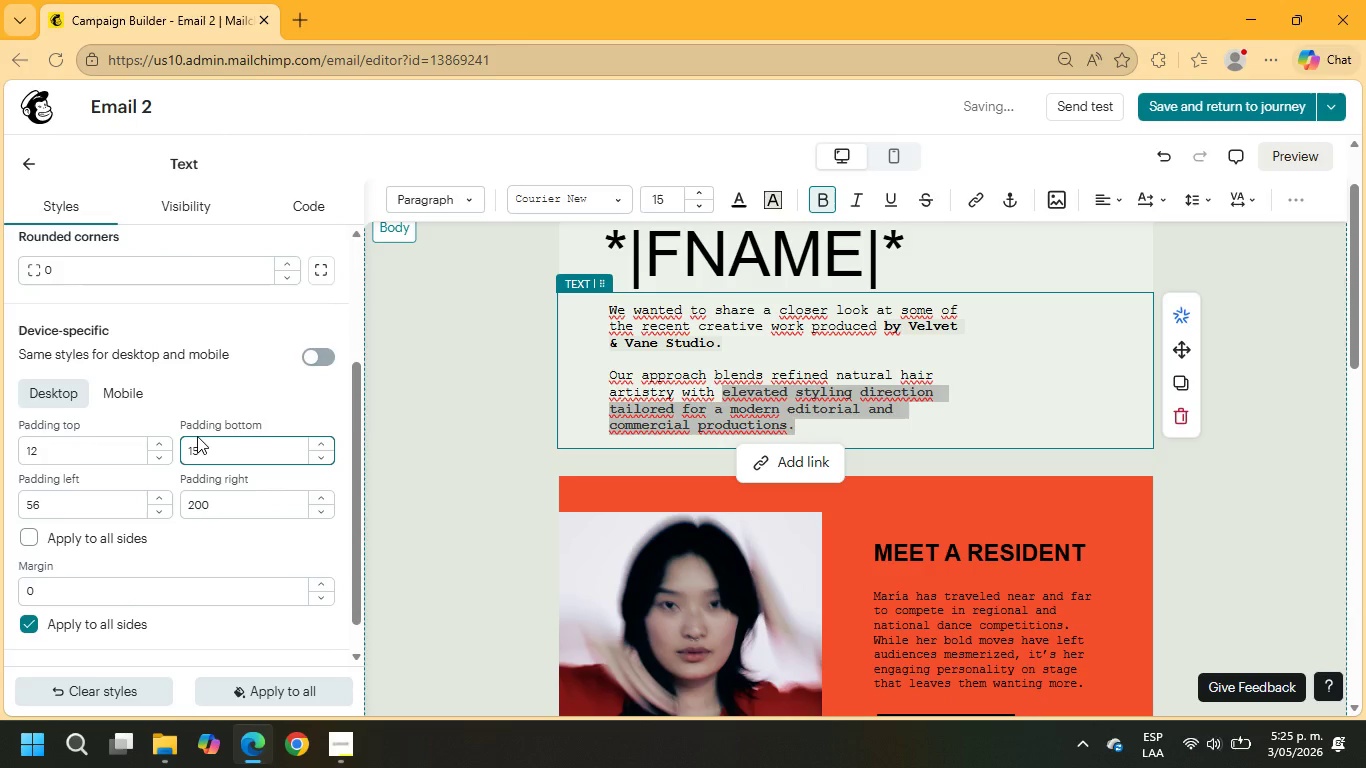 
left_click_drag(start_coordinate=[1084, 552], to_coordinate=[864, 552])
 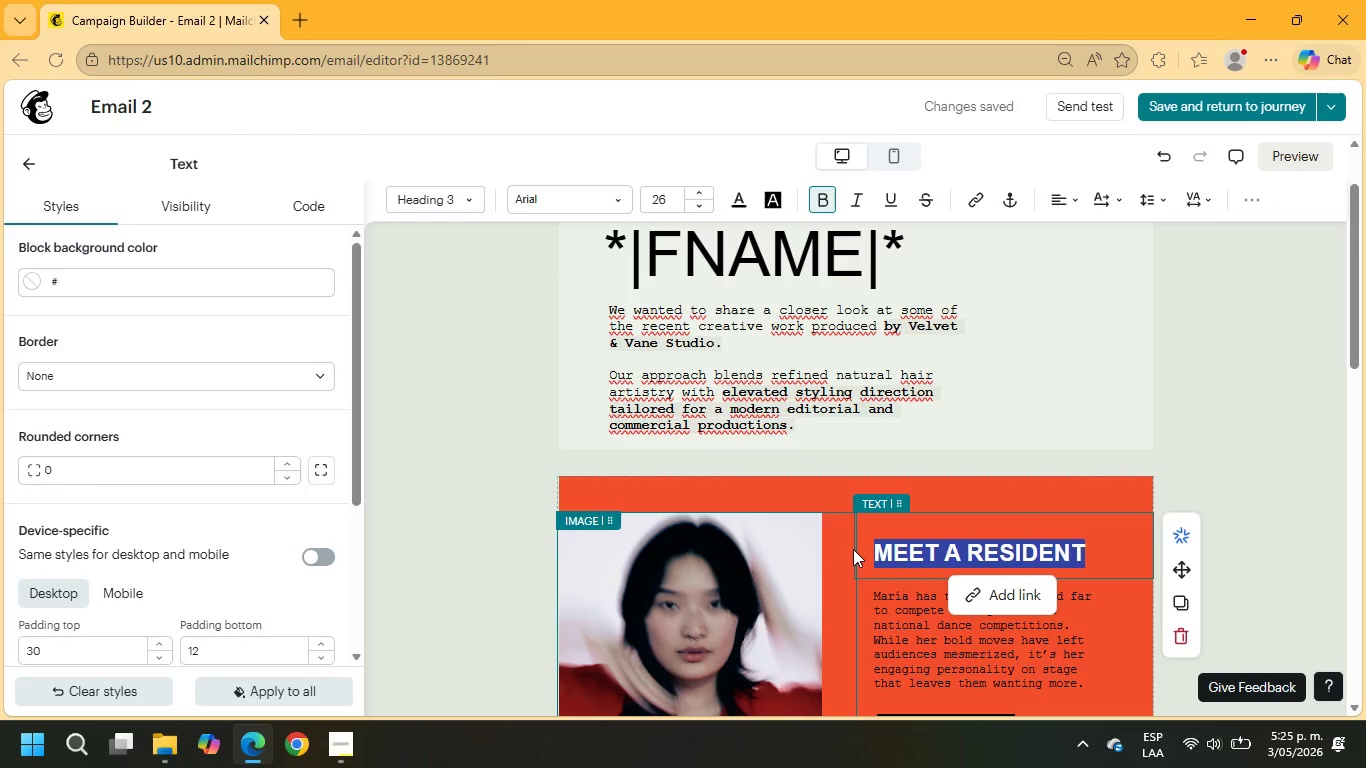 
type(Because )
 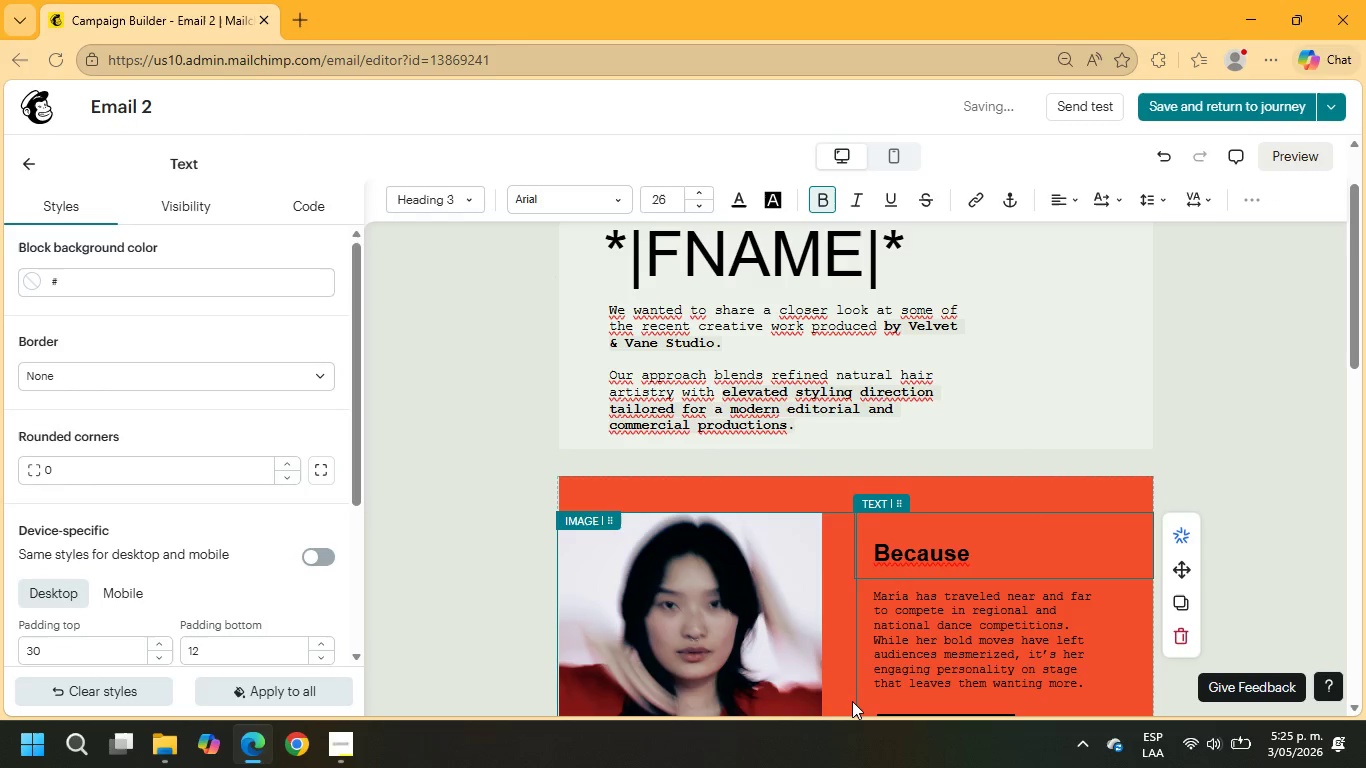 
left_click([1243, 197])
 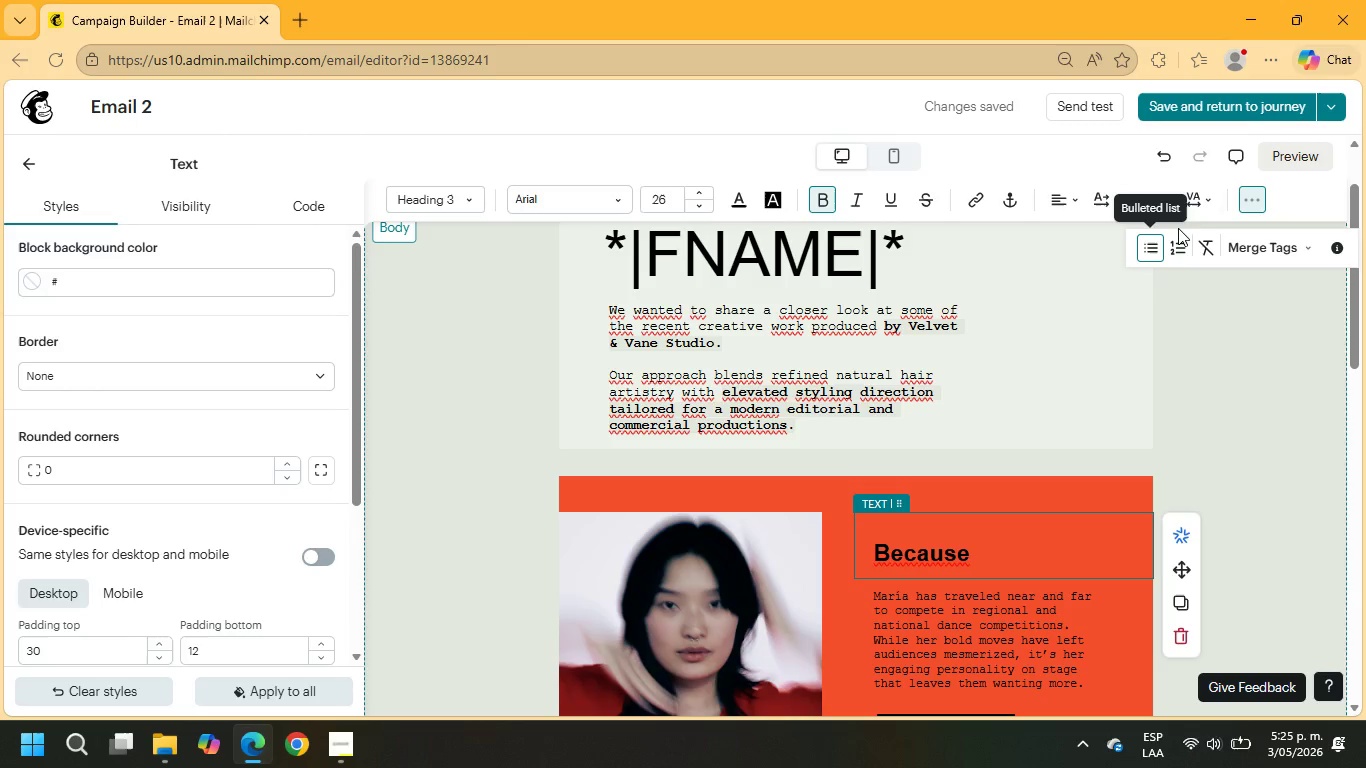 
wait(5.05)
 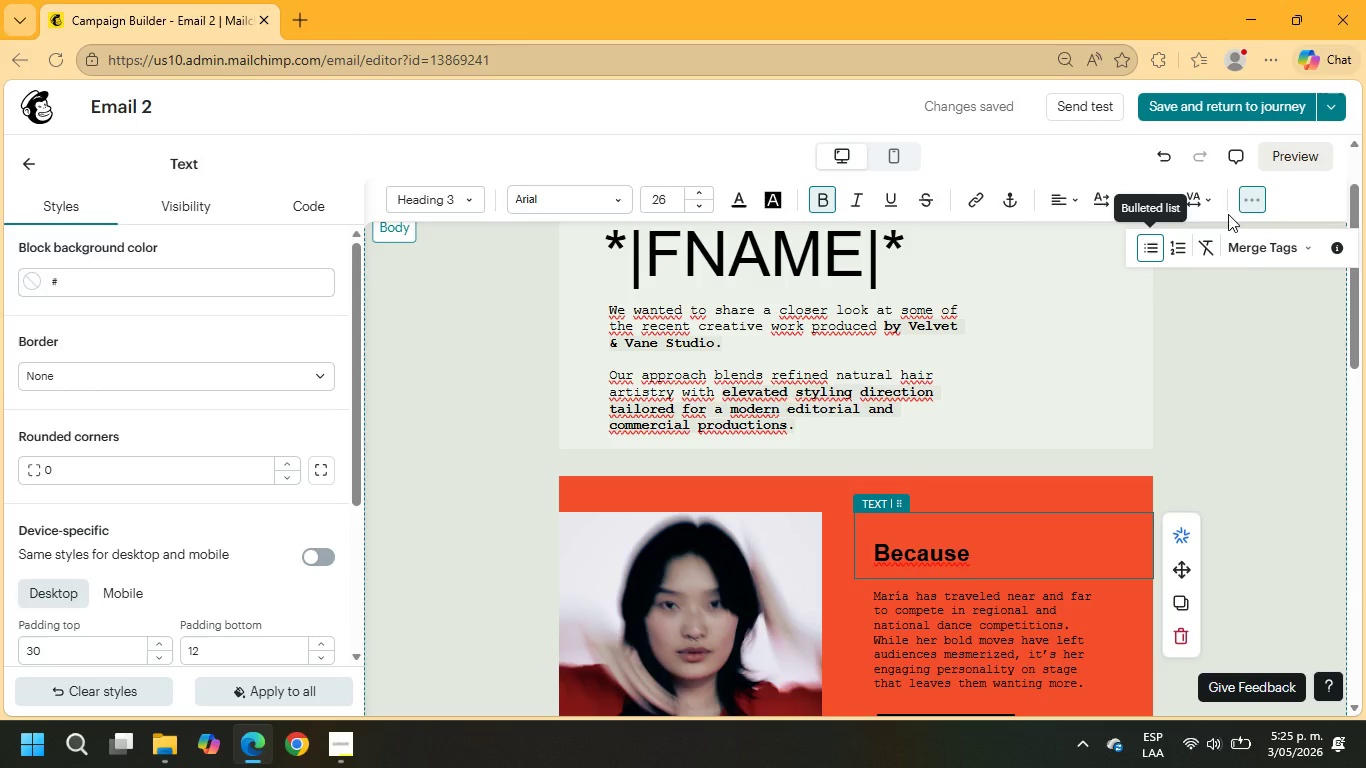 
left_click([1271, 236])
 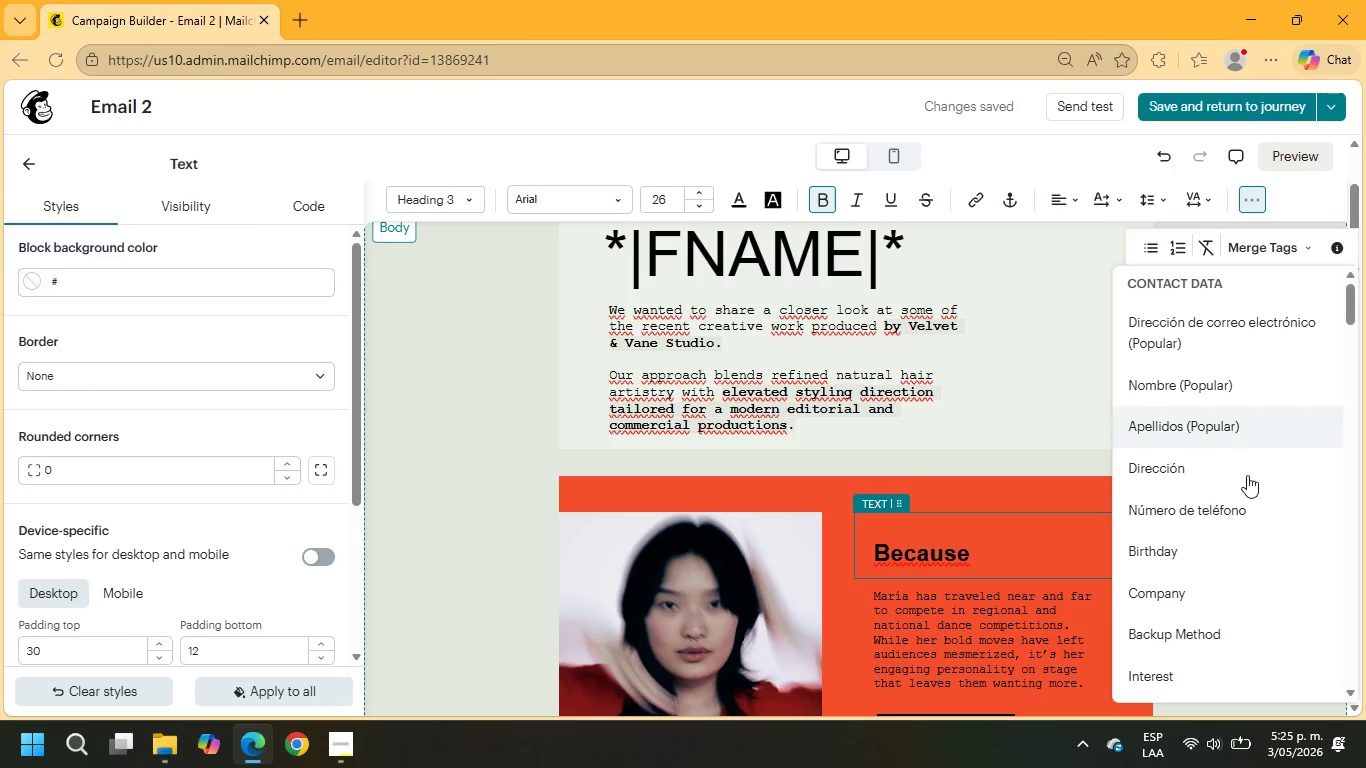 
scroll: coordinate [1154, 518], scroll_direction: down, amount: 29.0
 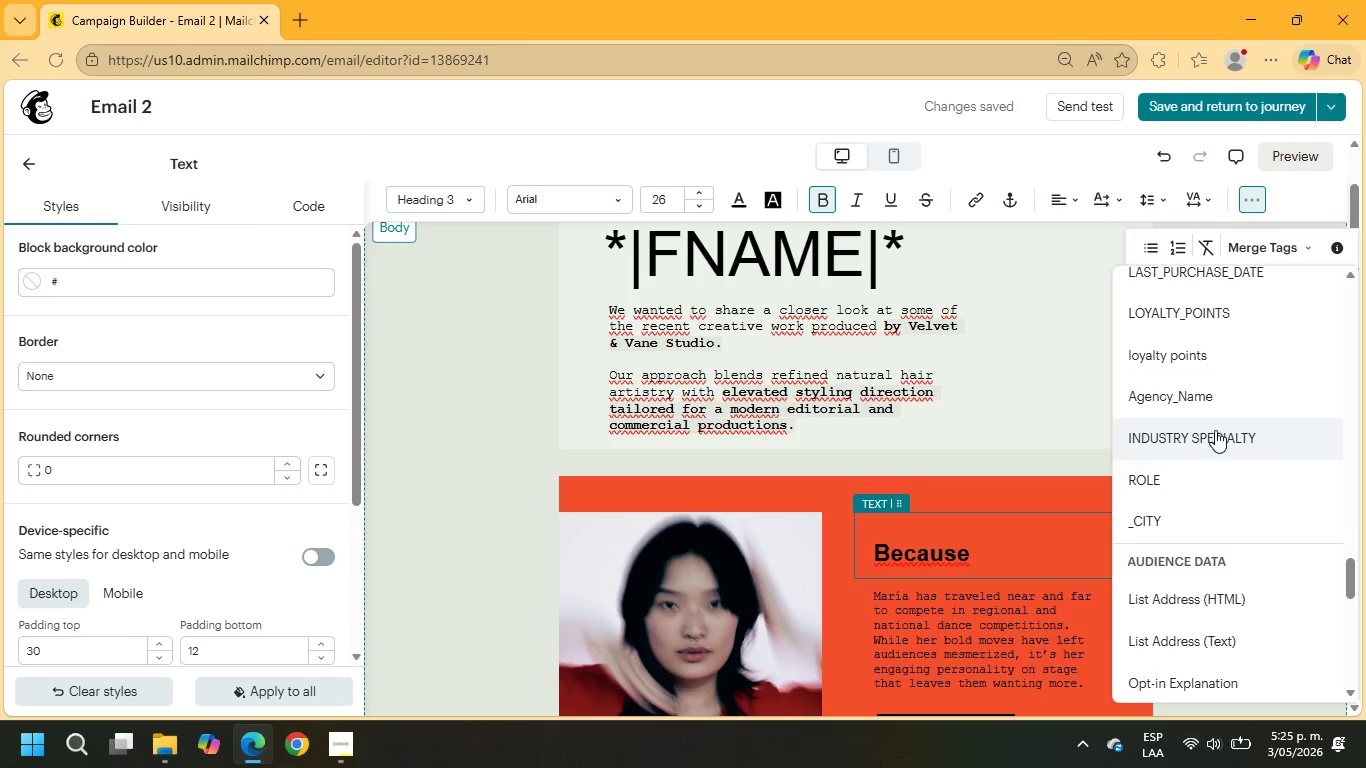 
left_click([1190, 374])
 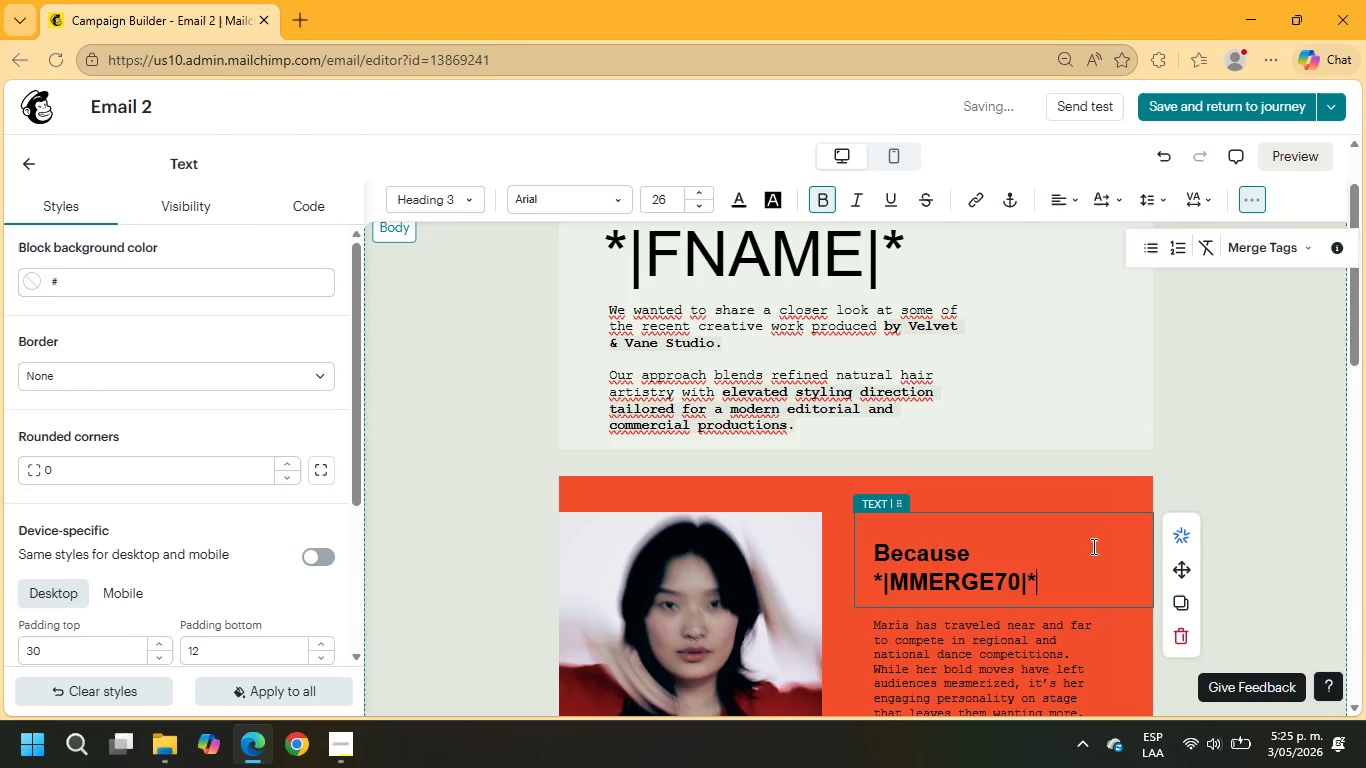 
left_click_drag(start_coordinate=[1061, 582], to_coordinate=[857, 586])
 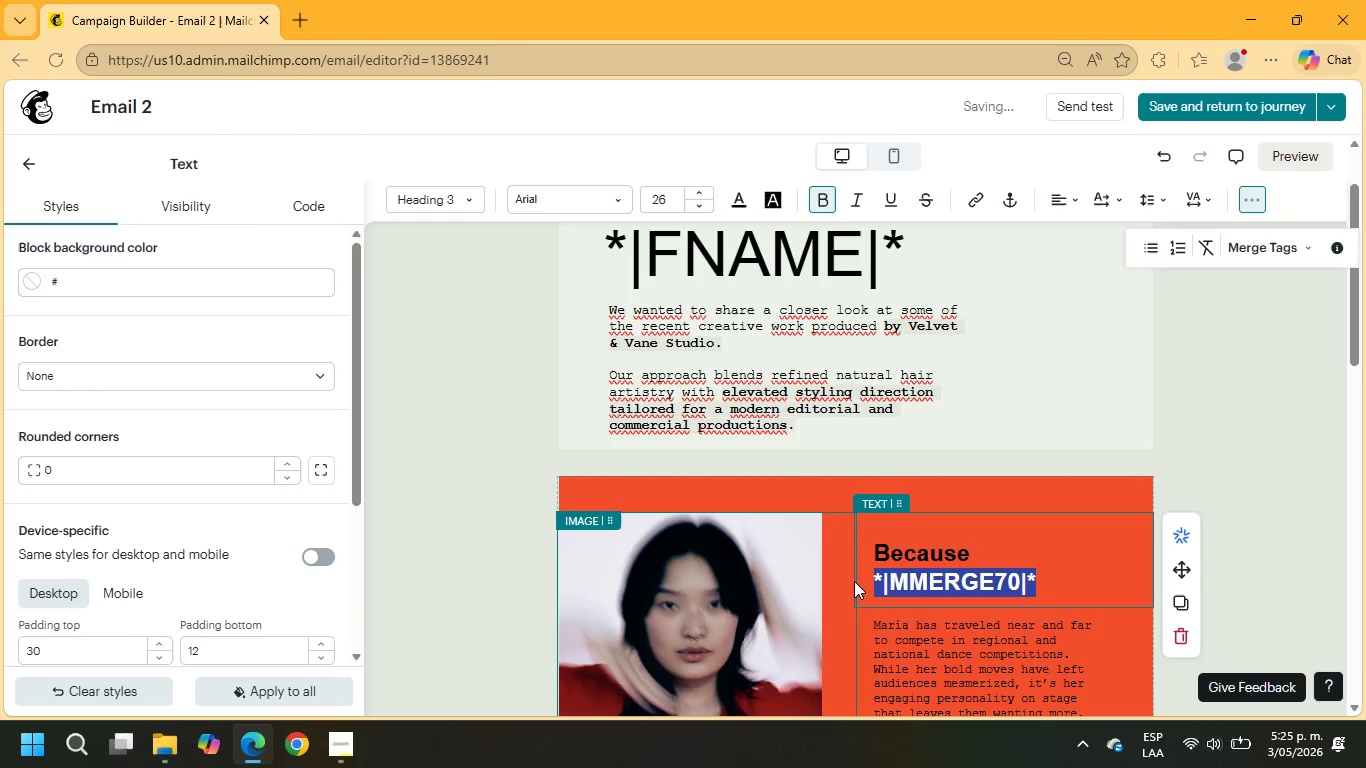 
key(Backspace)
 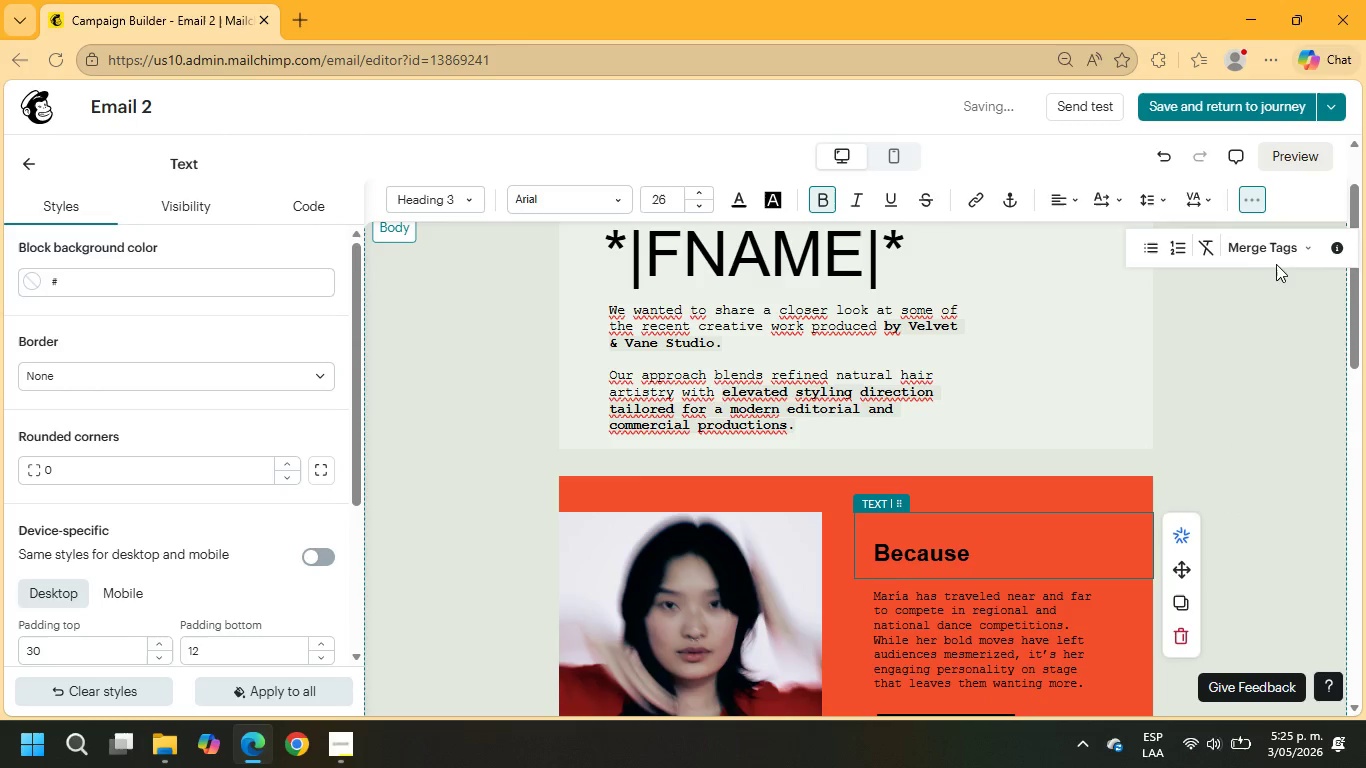 
left_click([1276, 255])
 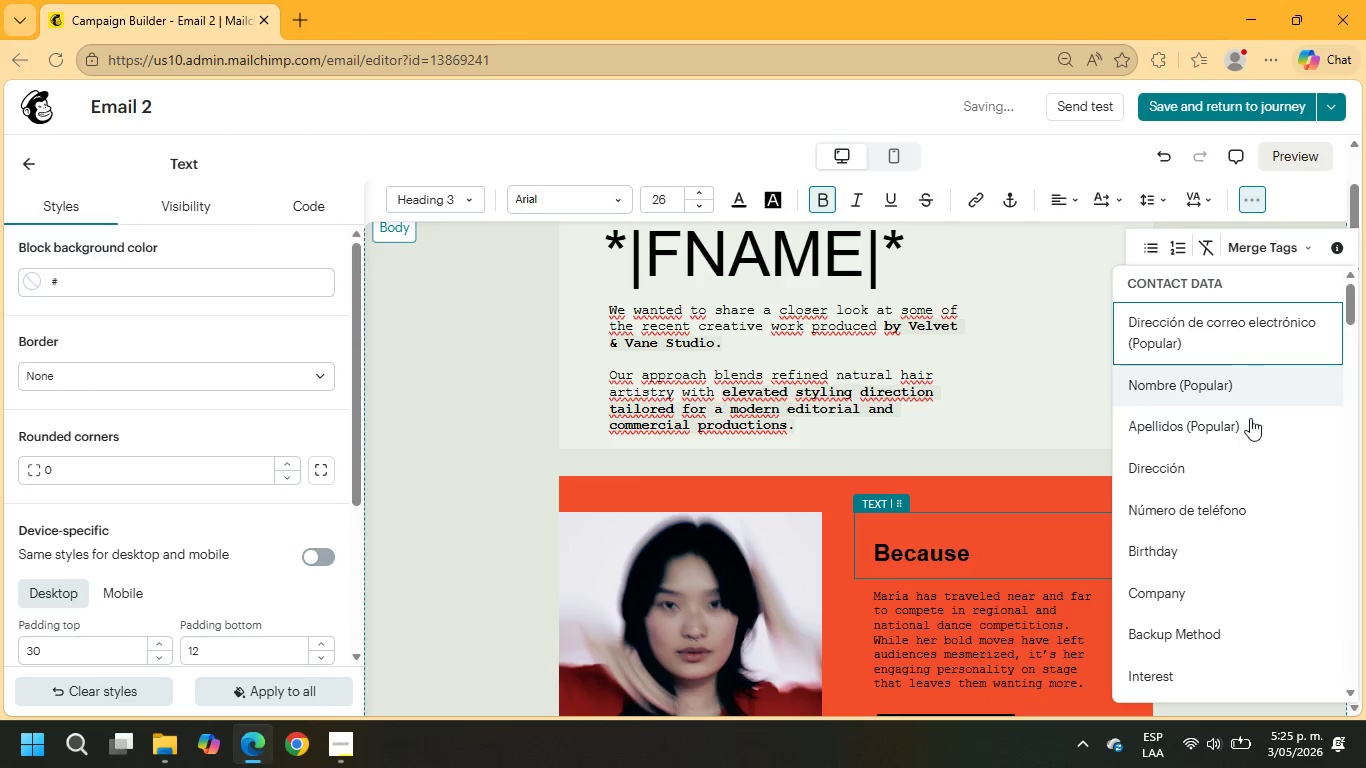 
scroll: coordinate [1241, 496], scroll_direction: down, amount: 22.0
 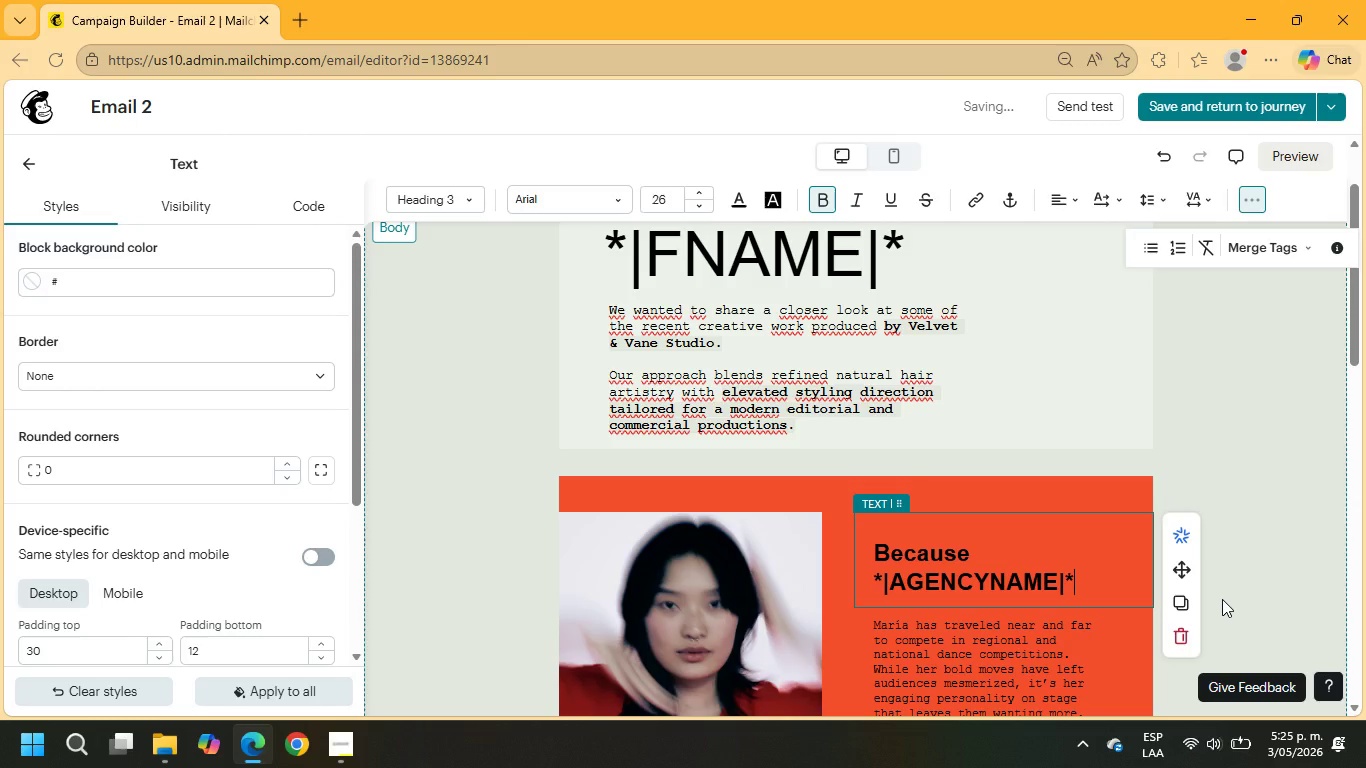 
type( operates within the)
key(Backspace)
key(Backspace)
key(Backspace)
key(Backspace)
key(Backspace)
key(Backspace)
key(Backspace)
key(Backspace)
key(Backspace)
key(Backspace)
key(Backspace)
 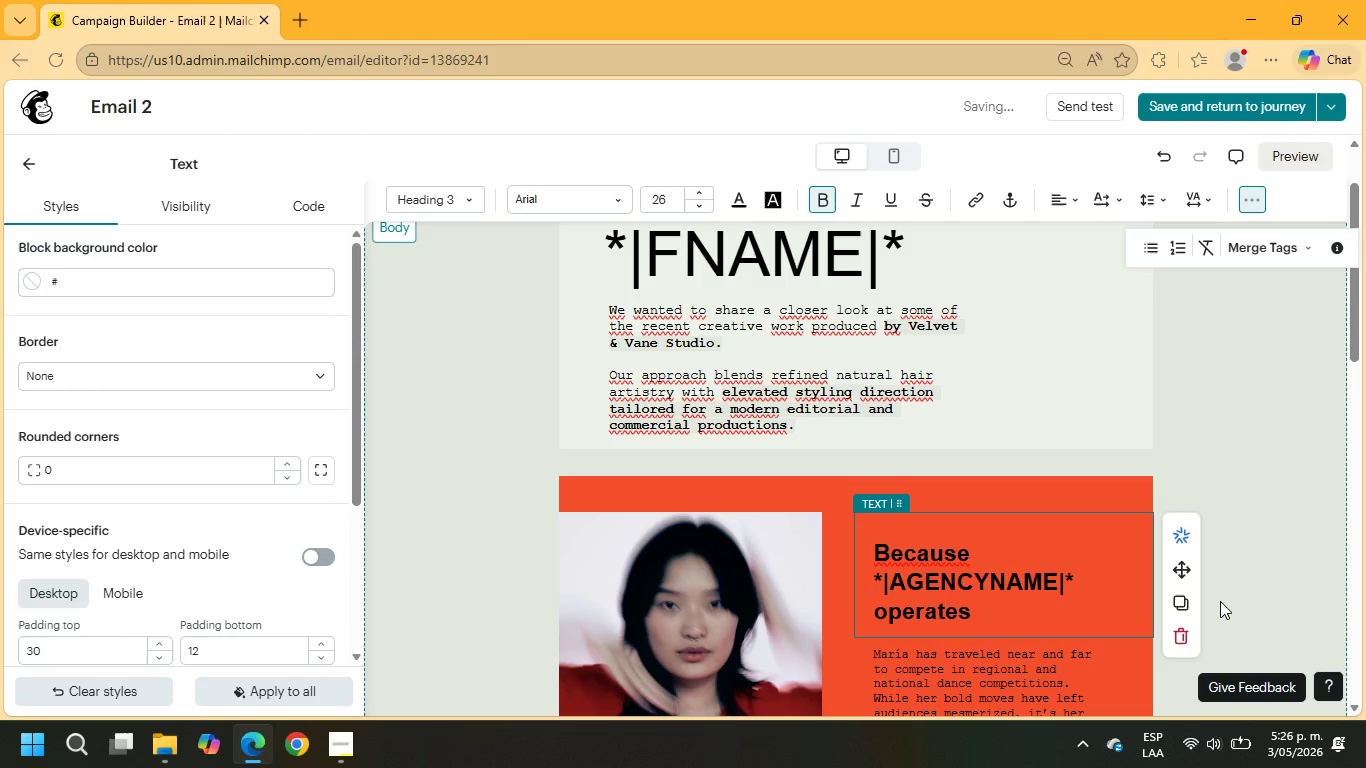 
scroll: coordinate [1211, 614], scroll_direction: down, amount: 1.0
 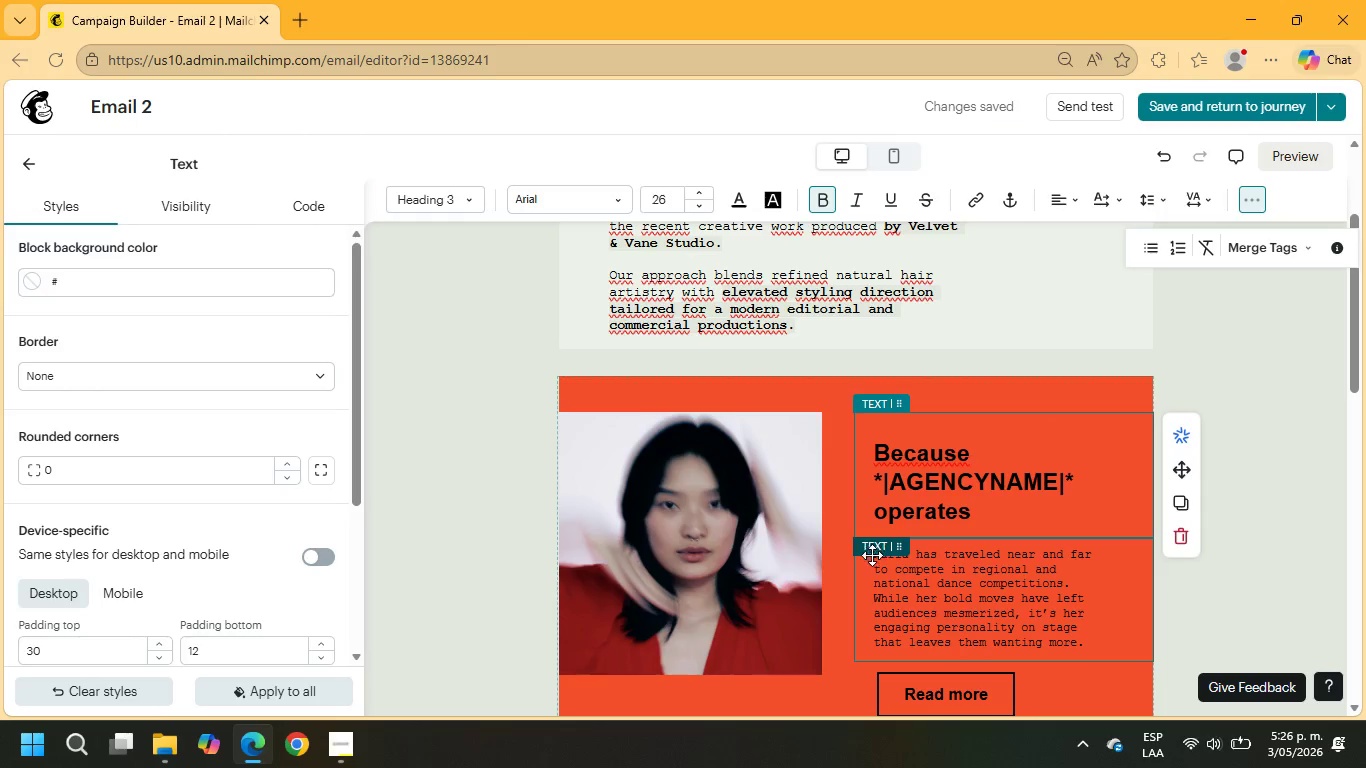 
left_click([952, 577])
 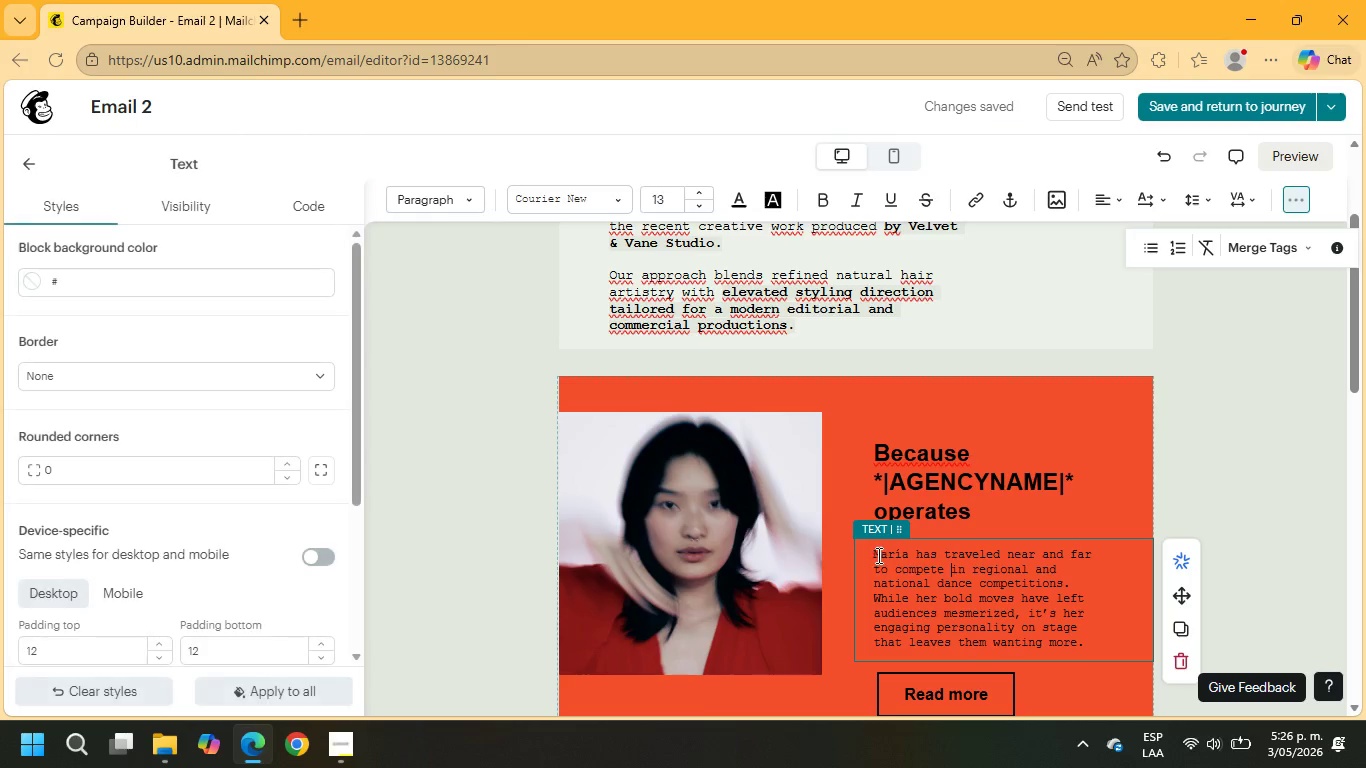 
left_click_drag(start_coordinate=[874, 555], to_coordinate=[1103, 666])
 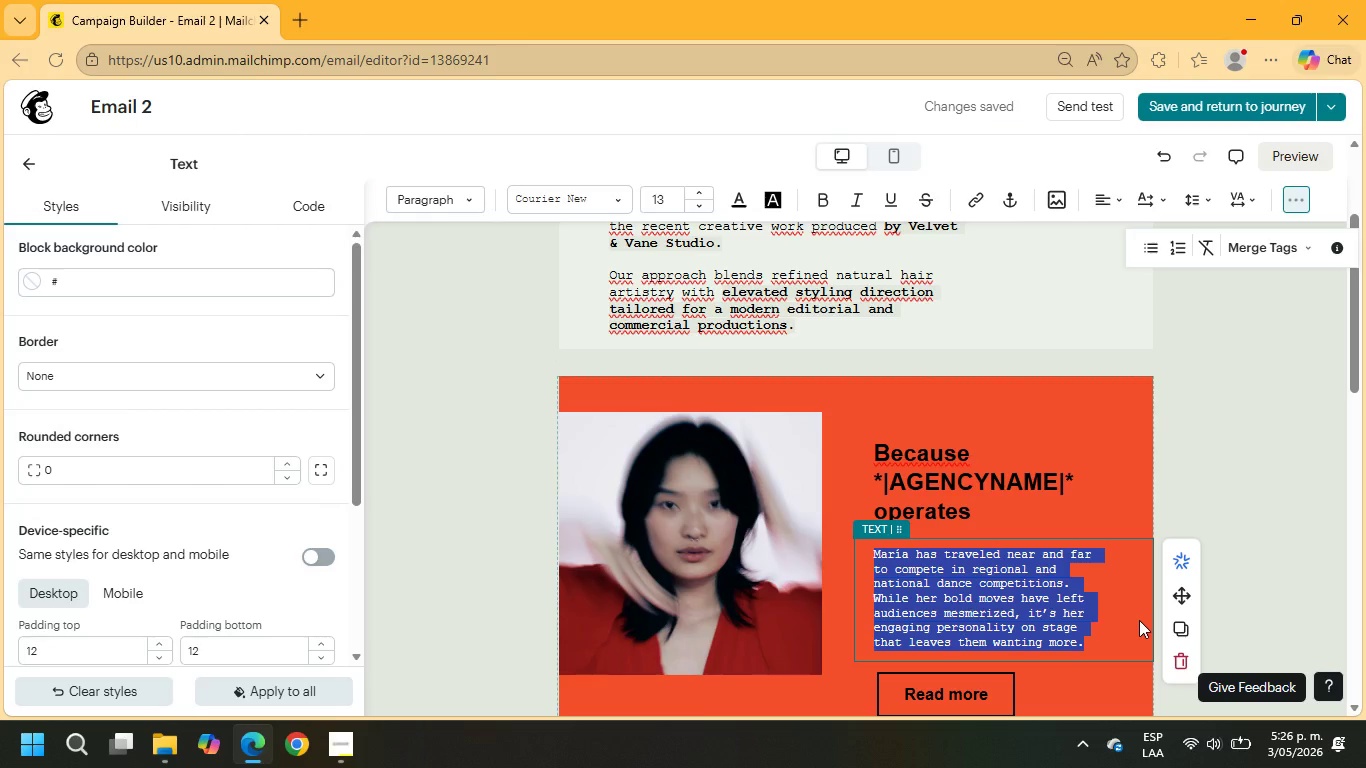 
type(whith)
key(Backspace)
key(Backspace)
key(Backspace)
key(Backspace)
type(ithin the +\)
 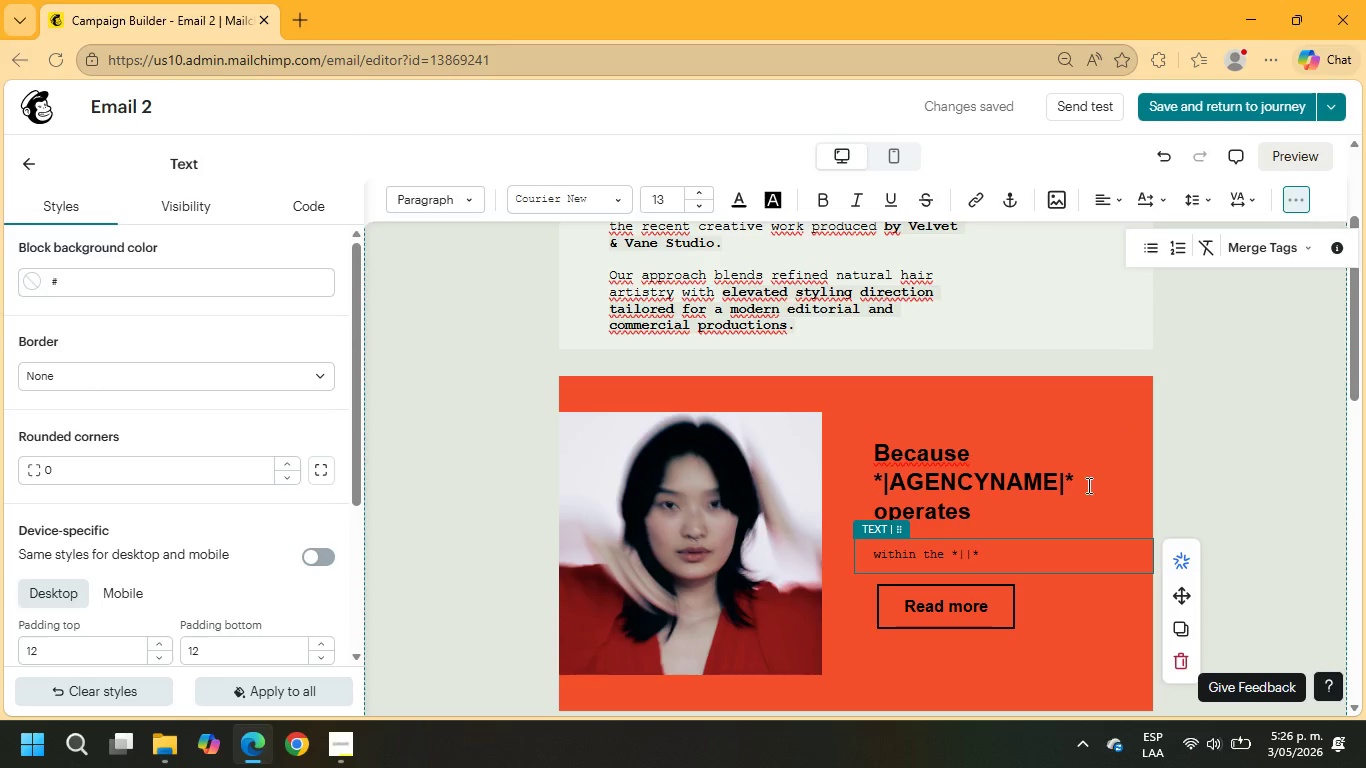 
left_click([983, 551])
 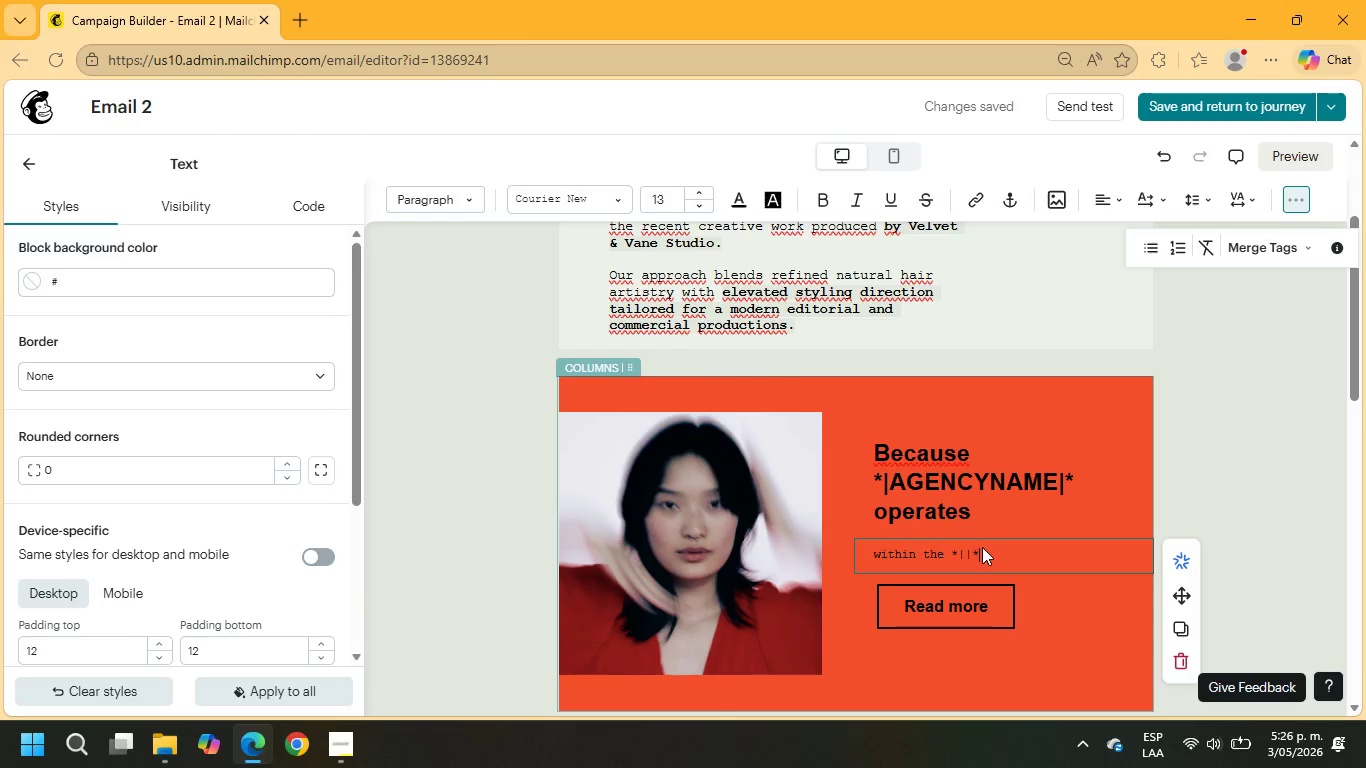 
key(Backspace)
 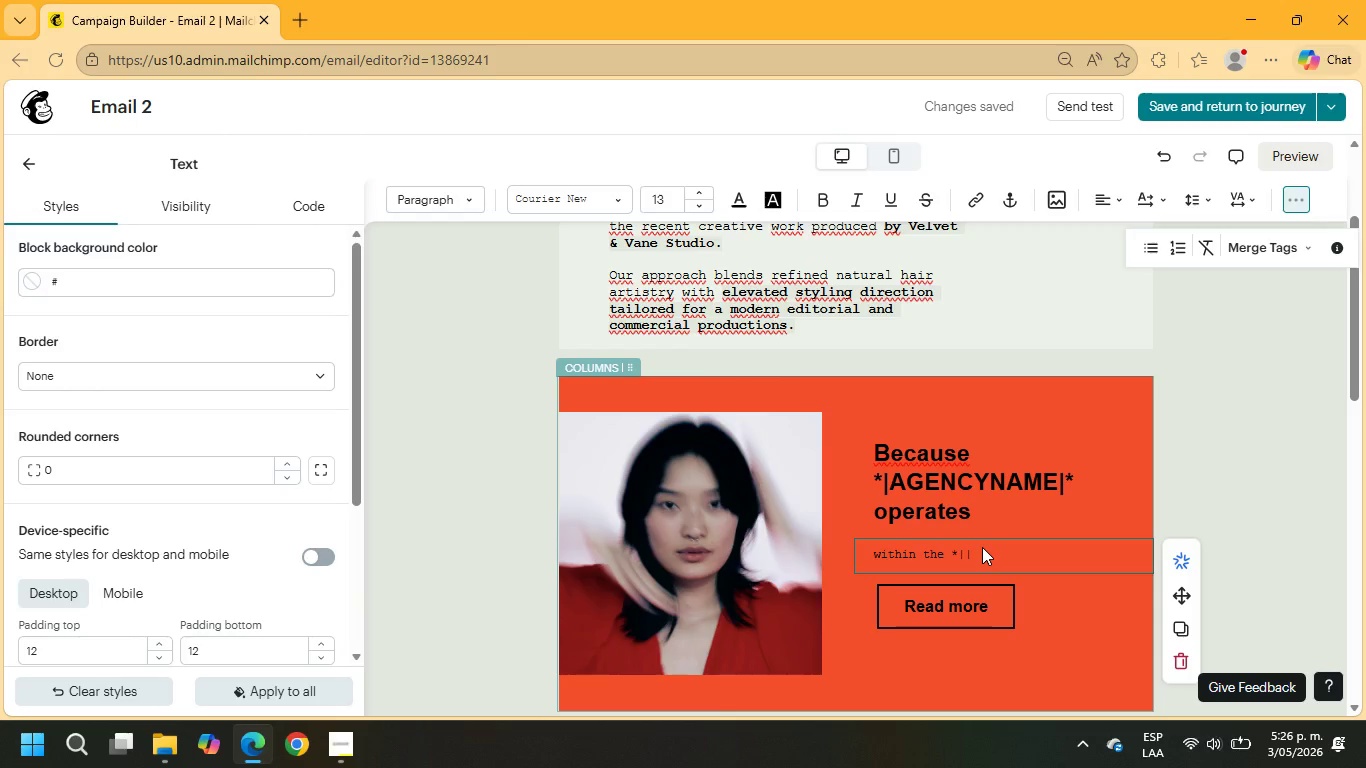 
key(Backspace)
 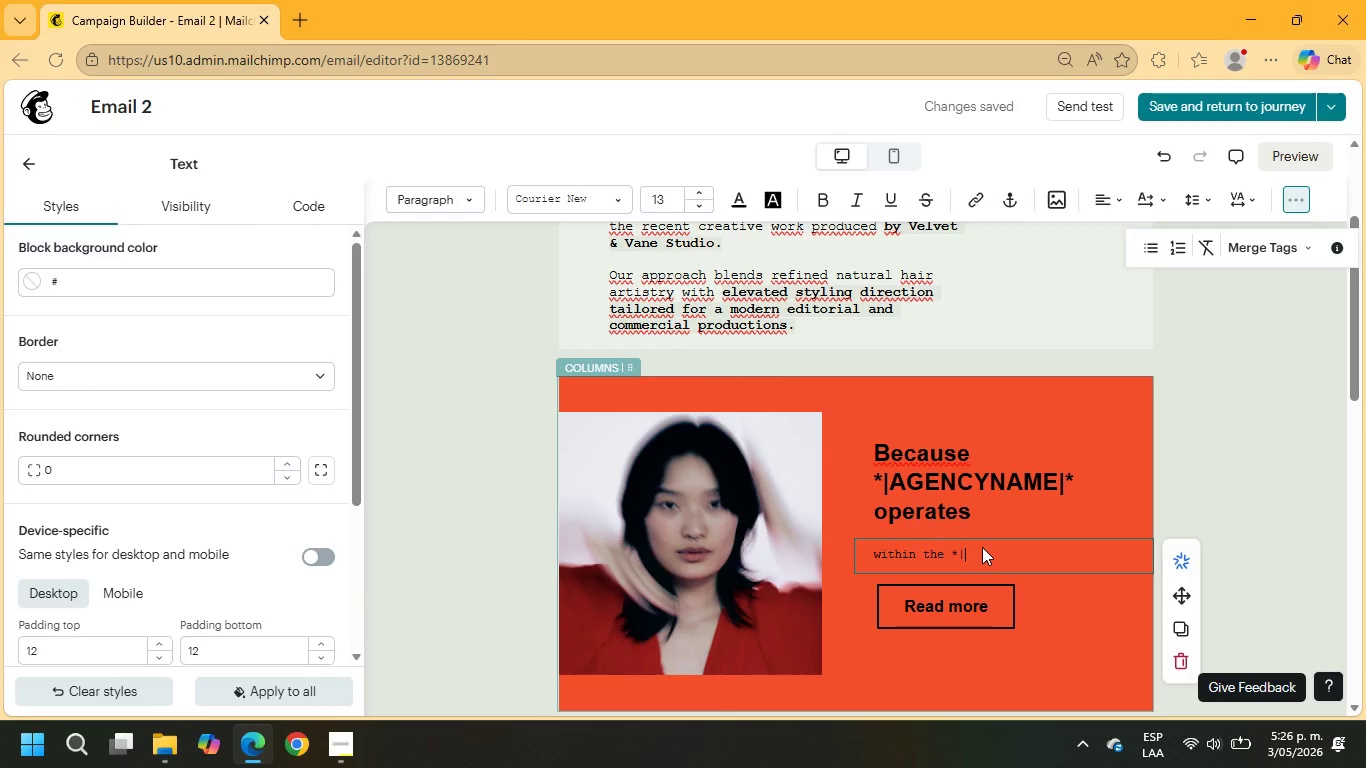 
key(Backspace)
 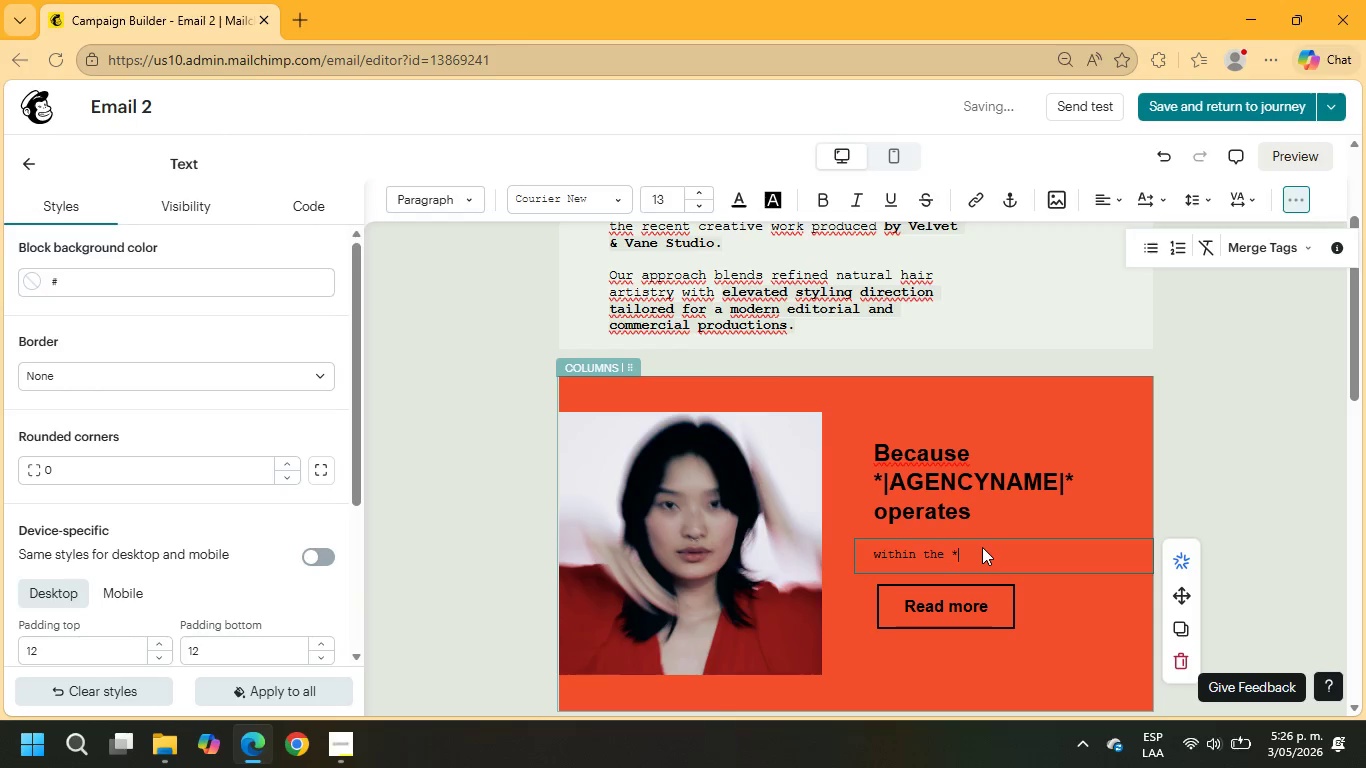 
key(Backspace)
 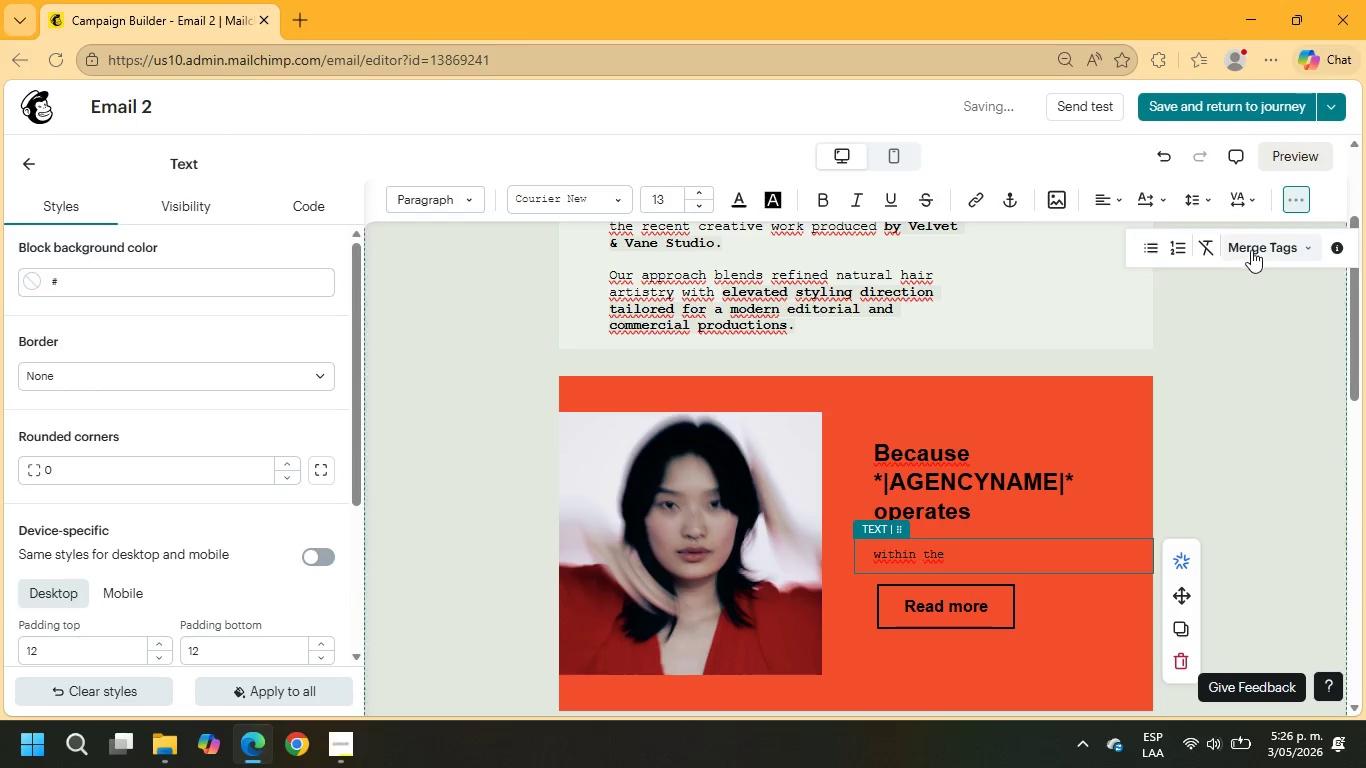 
scroll: coordinate [1183, 562], scroll_direction: down, amount: 26.0
 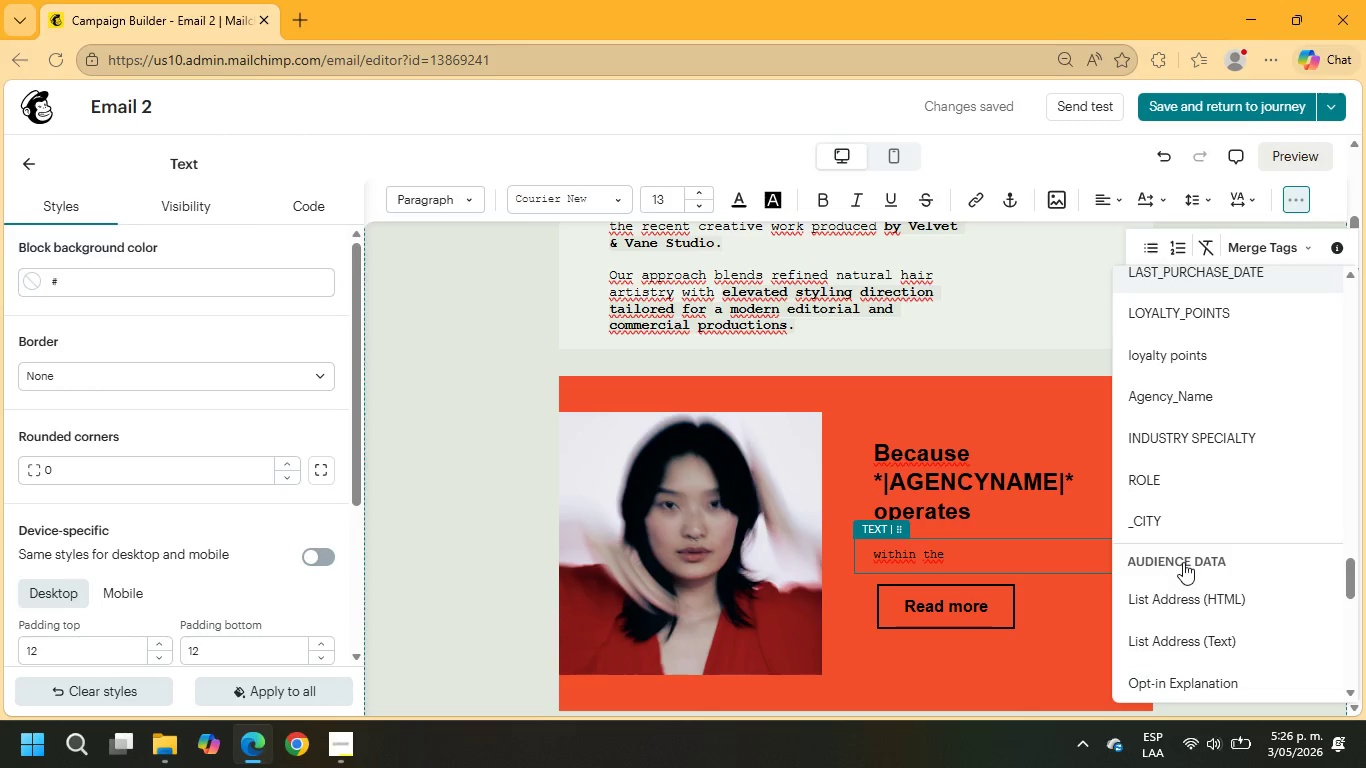 
left_click([1176, 450])
 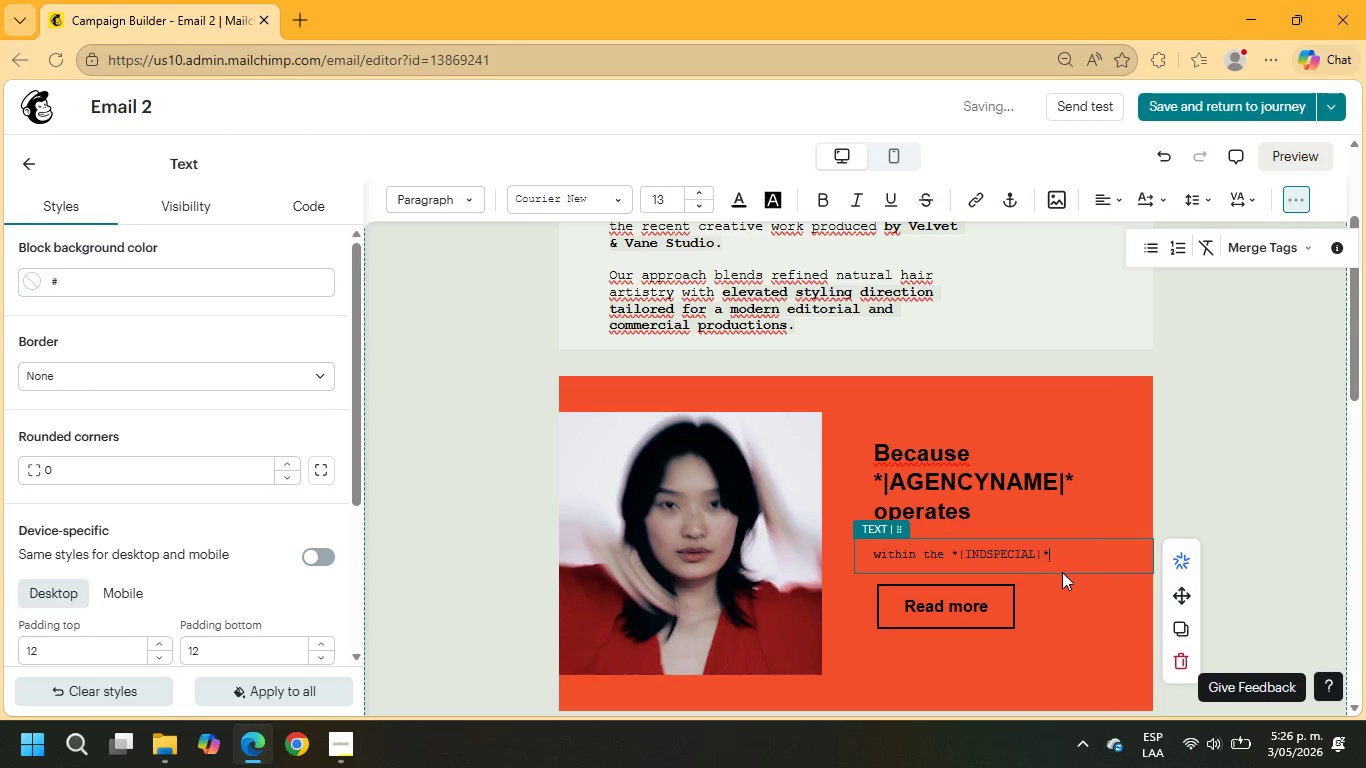 
left_click([1066, 554])
 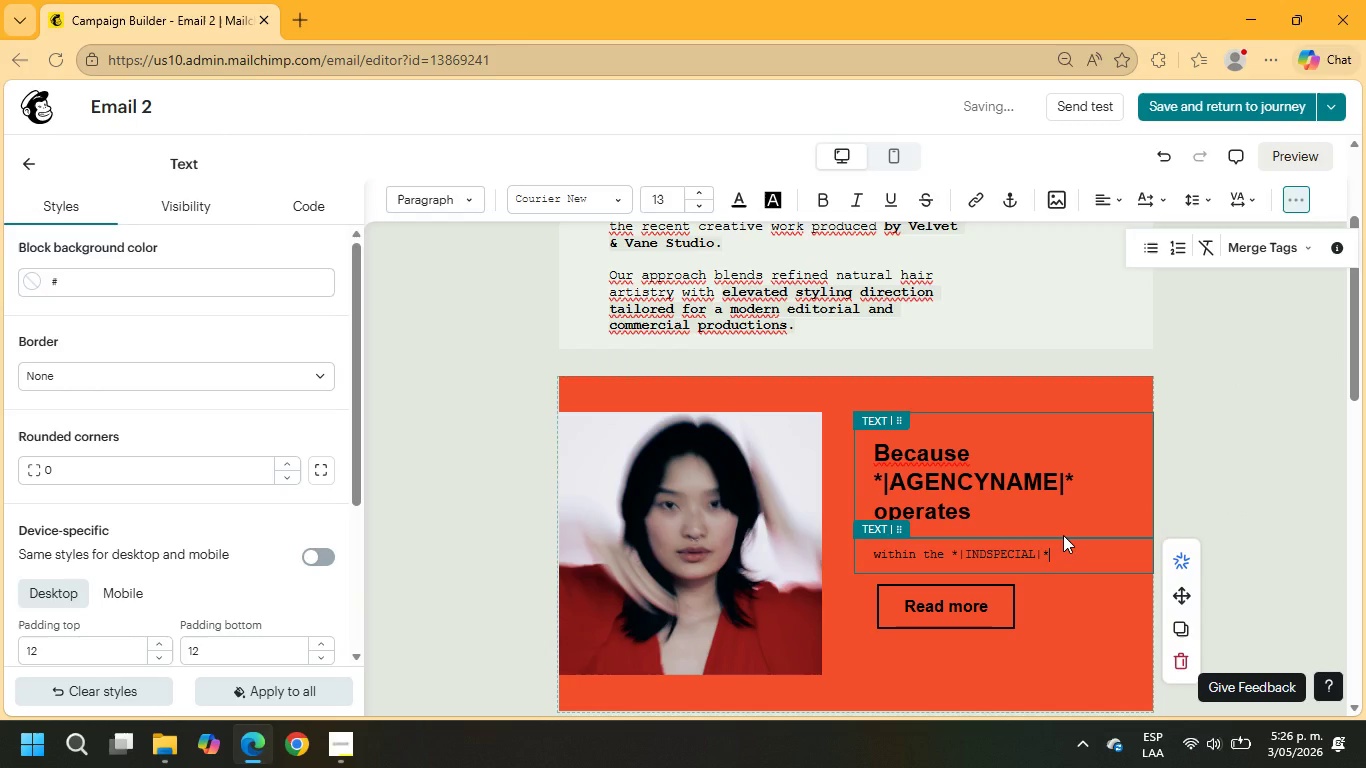 
type( INDUSTR)
key(Backspace)
key(Backspace)
key(Backspace)
key(Backspace)
key(Backspace)
key(Backspace)
key(Backspace)
type(inuustry, we believe our aesthetic and production standars)
key(Backspace)
type(ds could align beautifully for future collaborations.)
 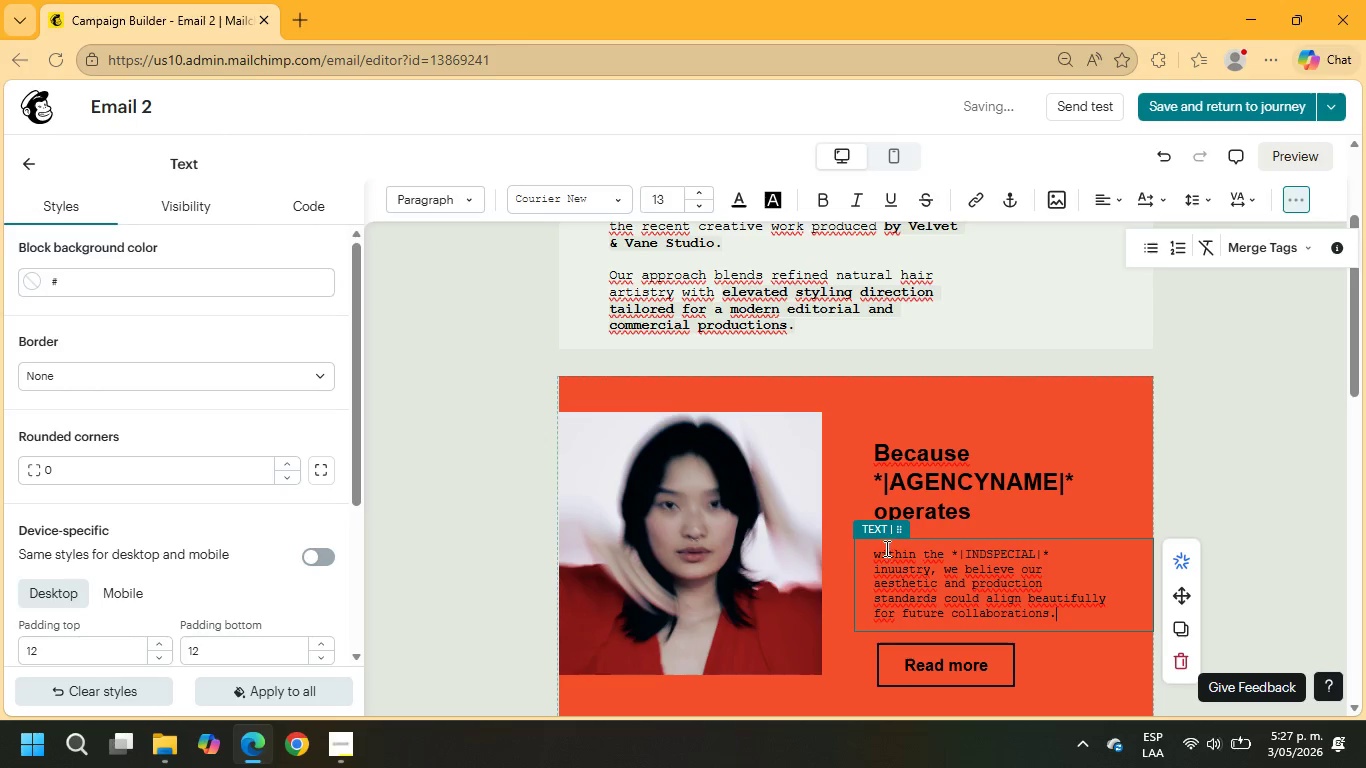 
left_click([882, 552])
 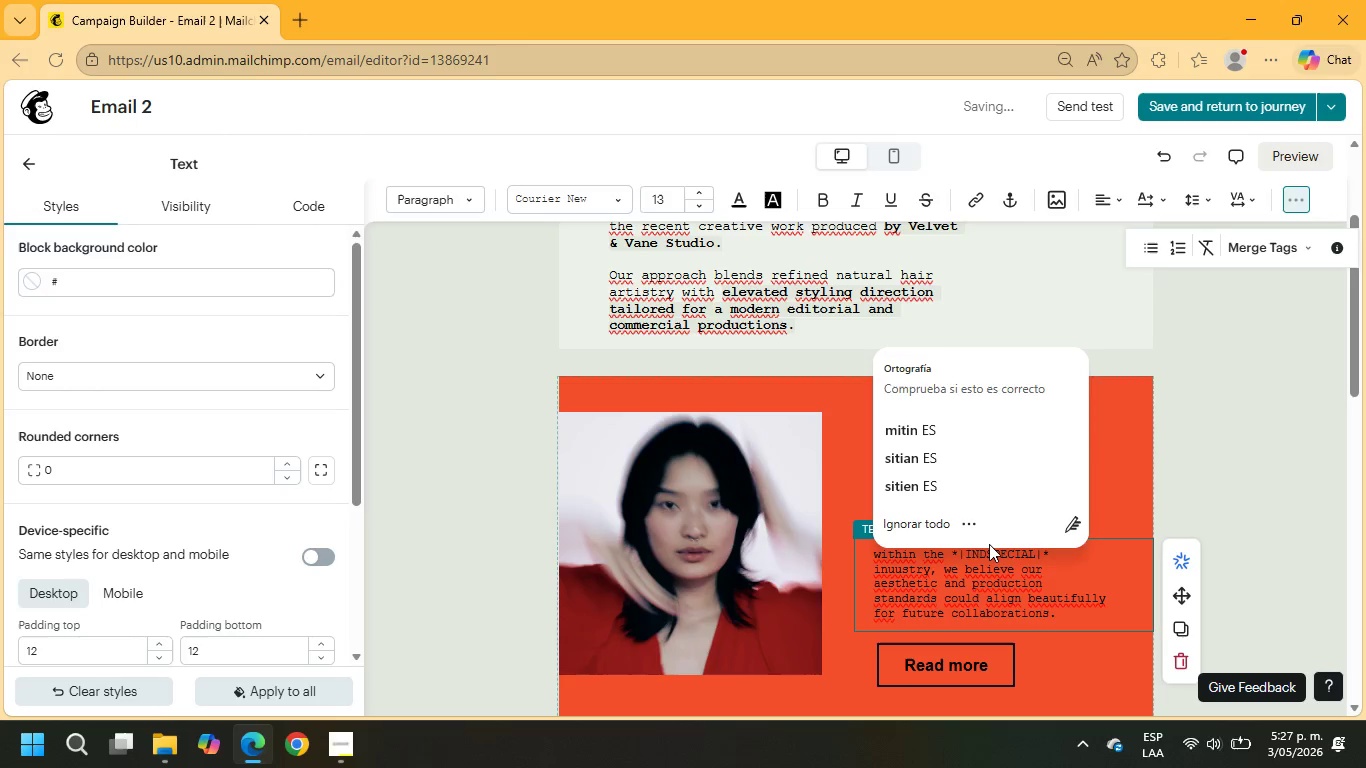 
key(Backspace)
 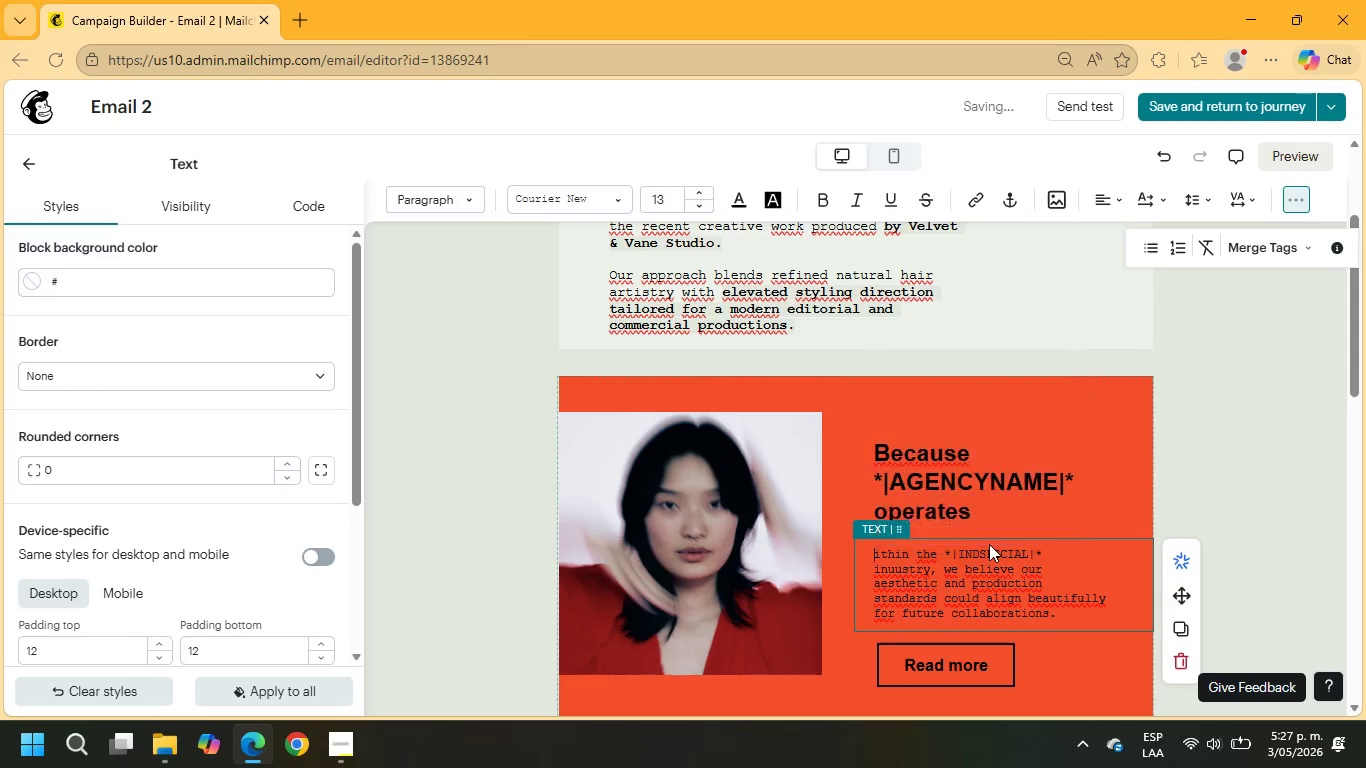 
key(Shift+W)
 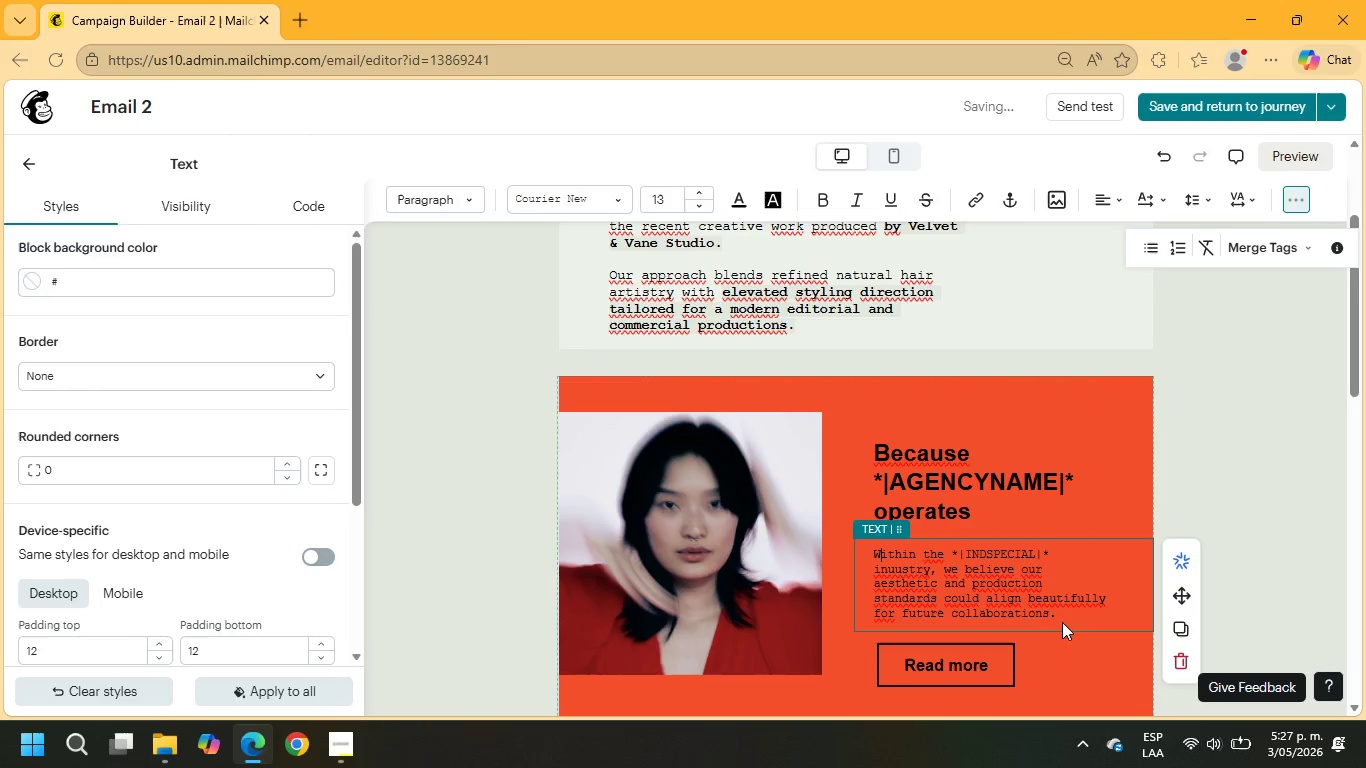 
left_click_drag(start_coordinate=[1063, 615], to_coordinate=[849, 535])
 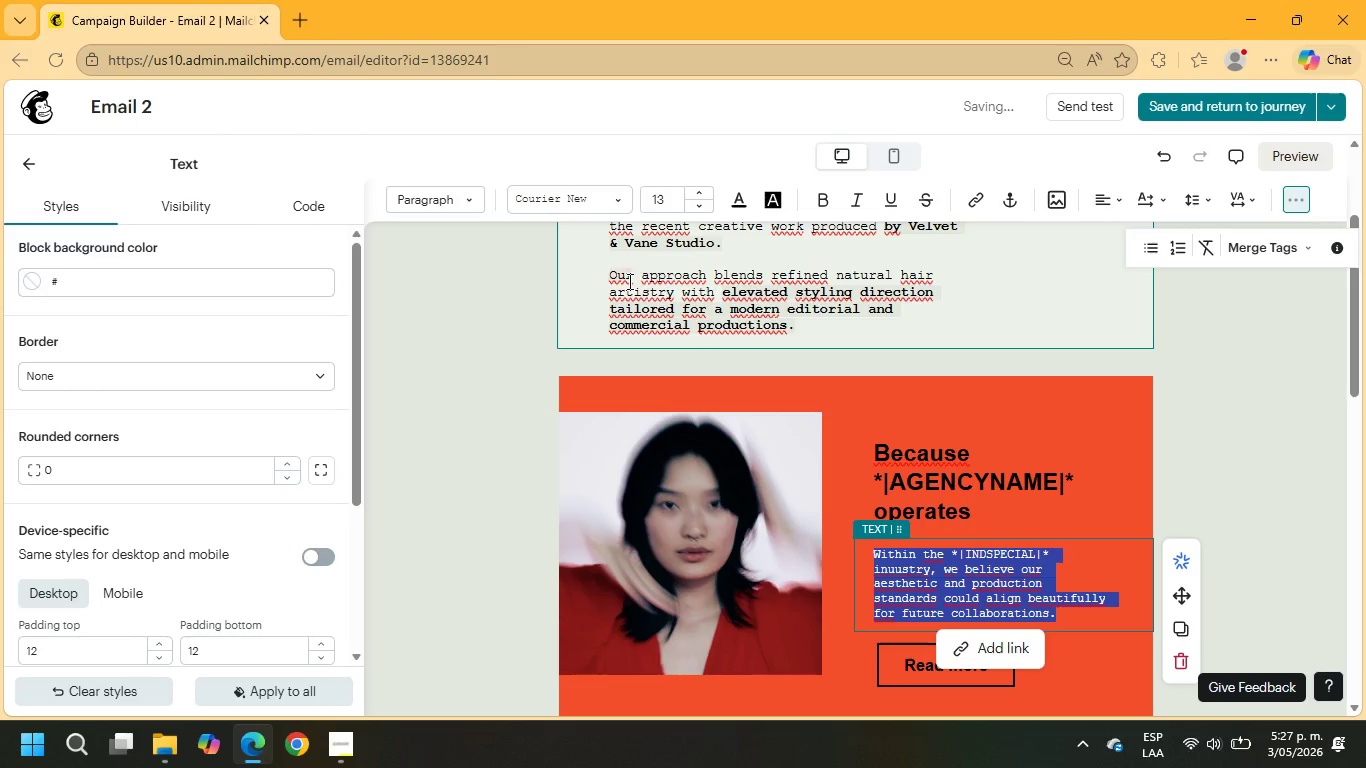 
left_click([638, 284])
 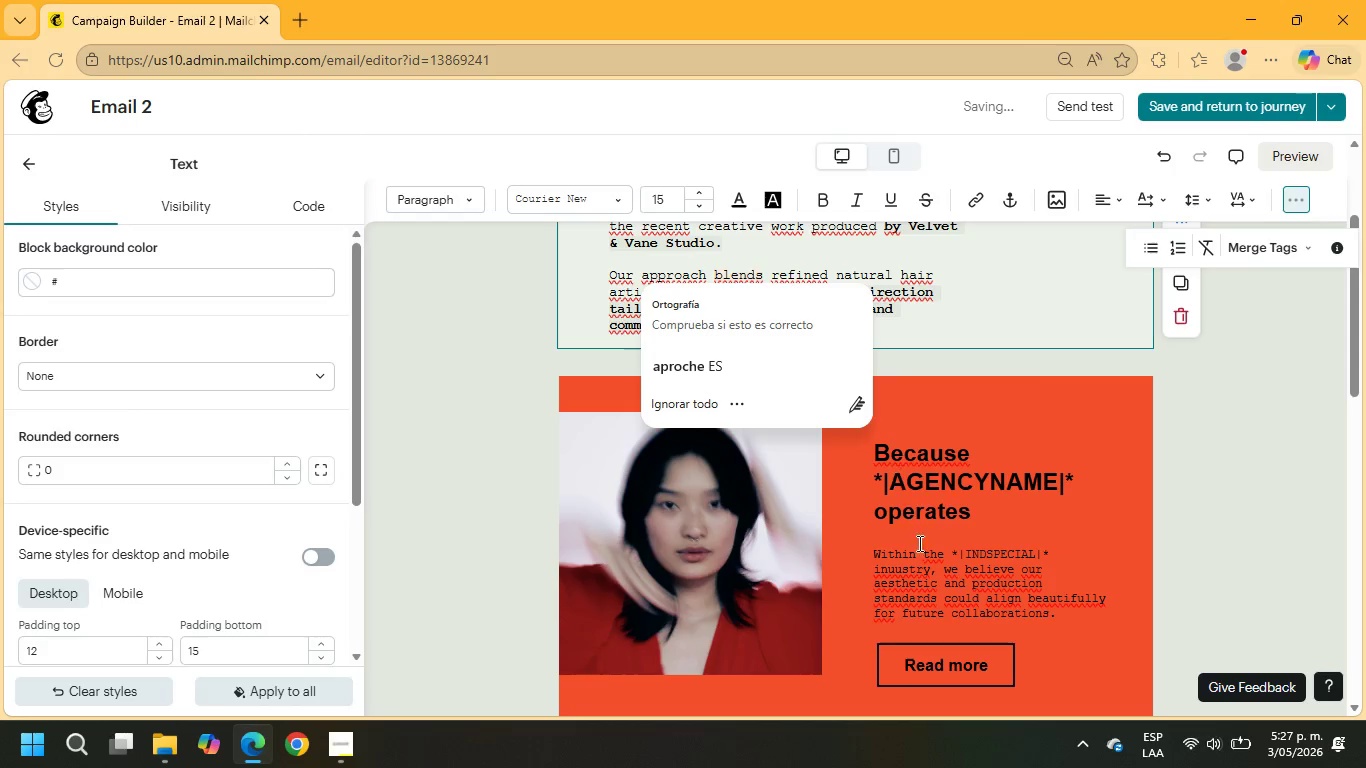 
left_click([985, 577])
 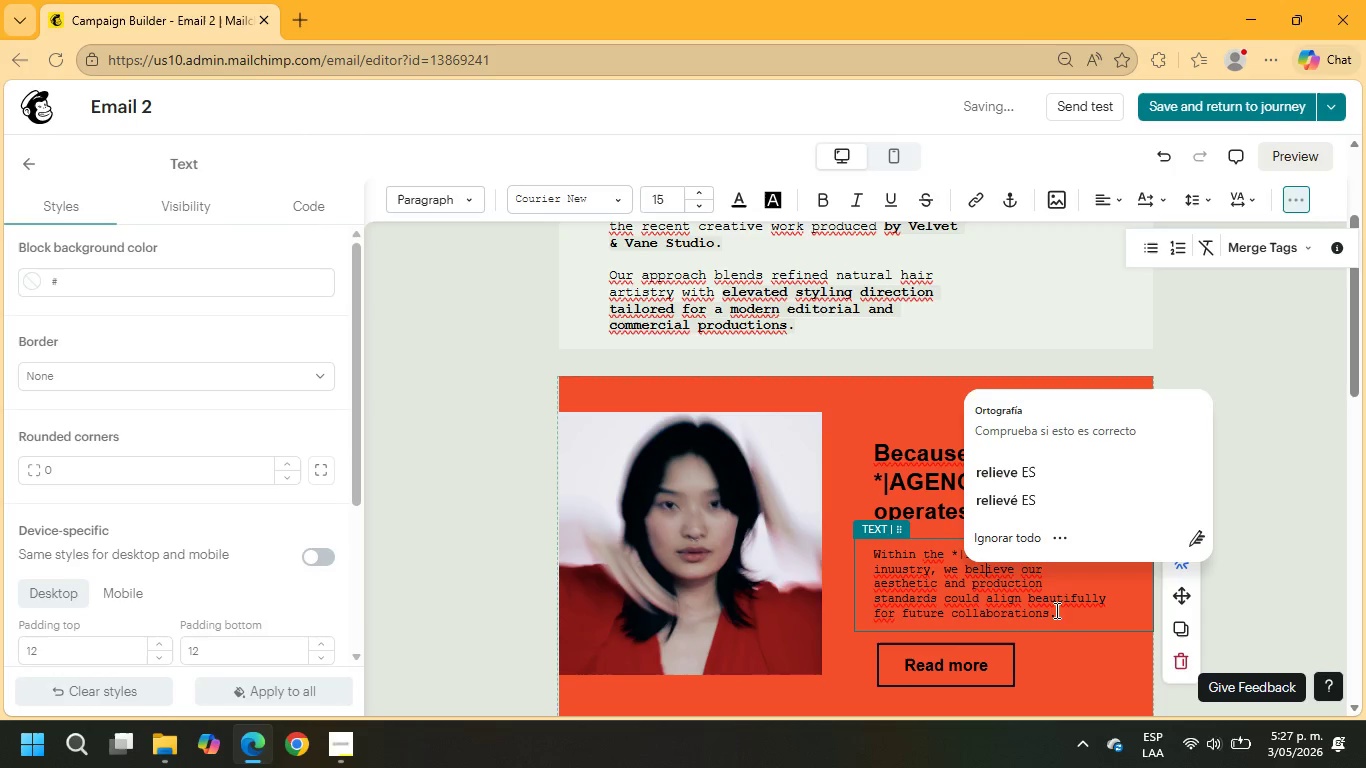 
left_click_drag(start_coordinate=[1058, 614], to_coordinate=[866, 550])
 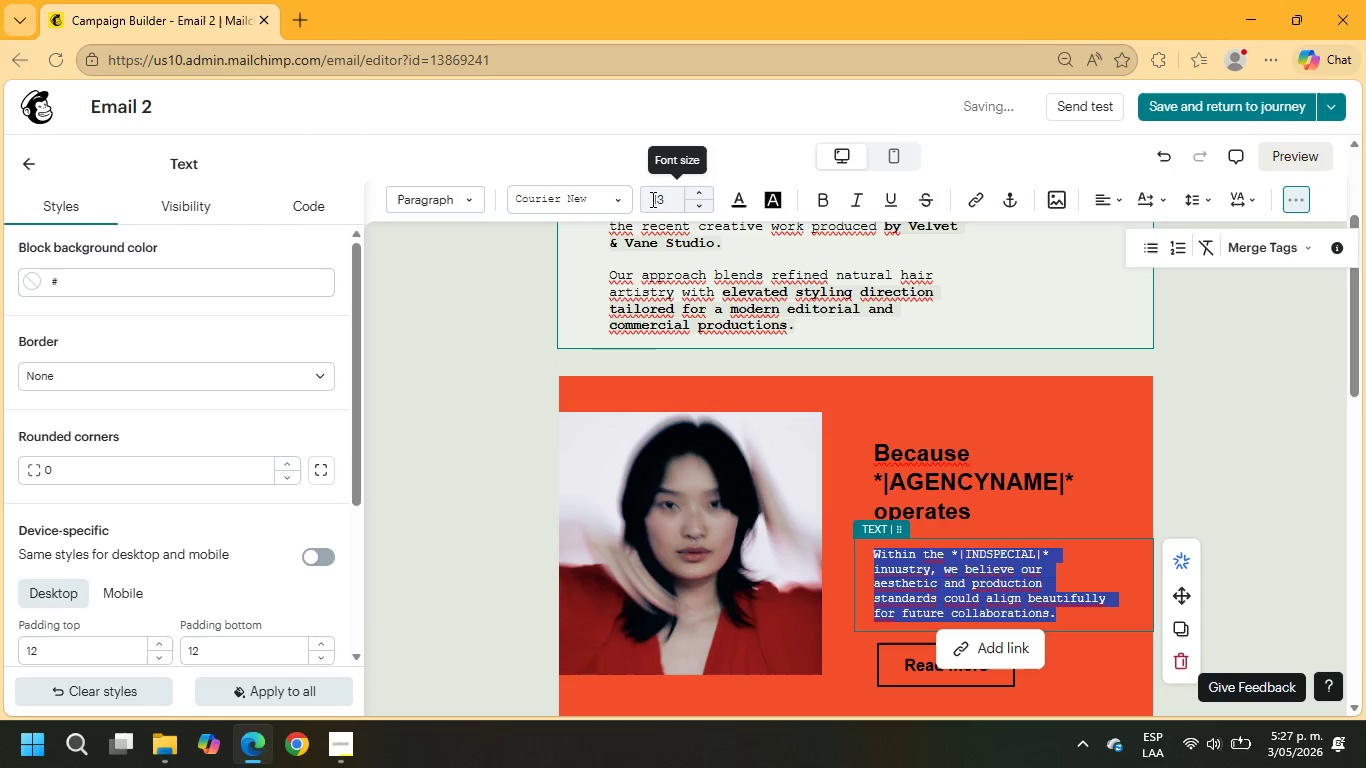 
left_click_drag(start_coordinate=[672, 199], to_coordinate=[641, 198])
 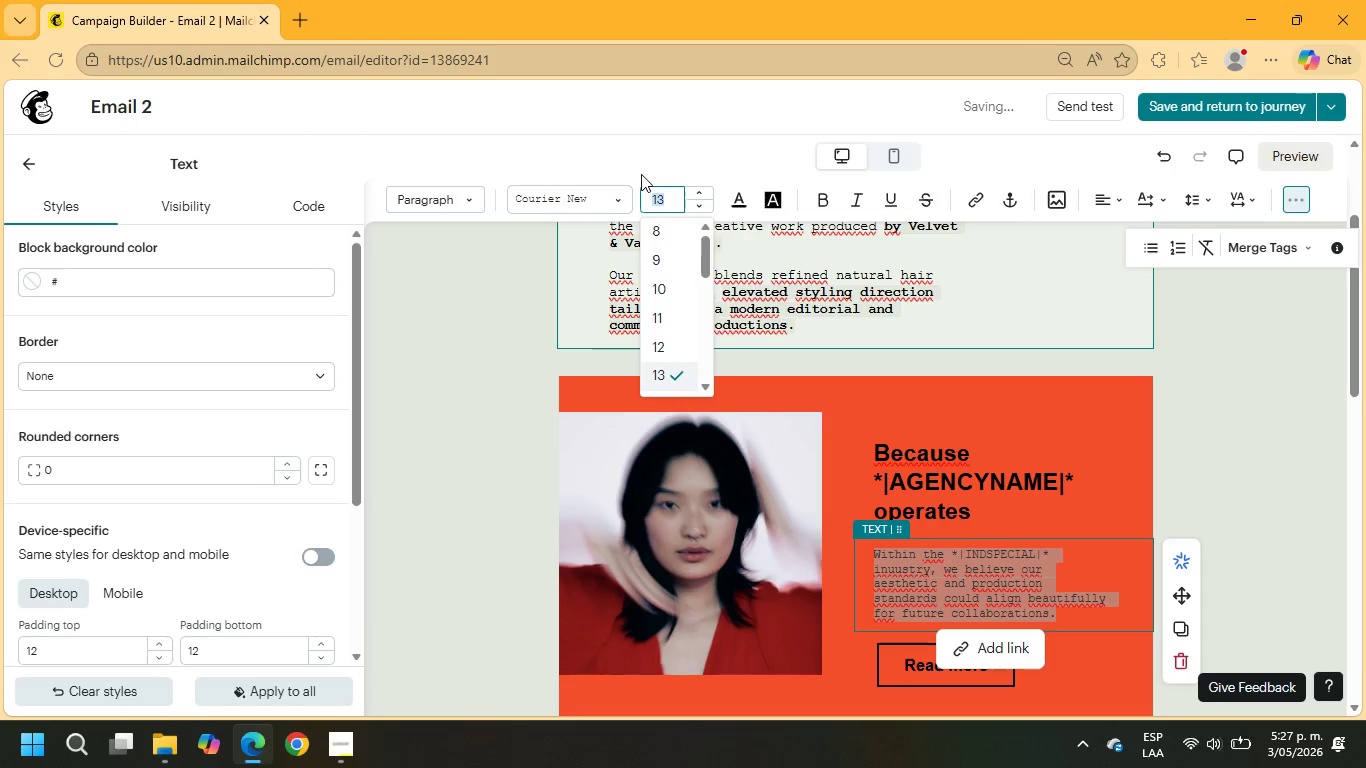 
key(Numpad1)
 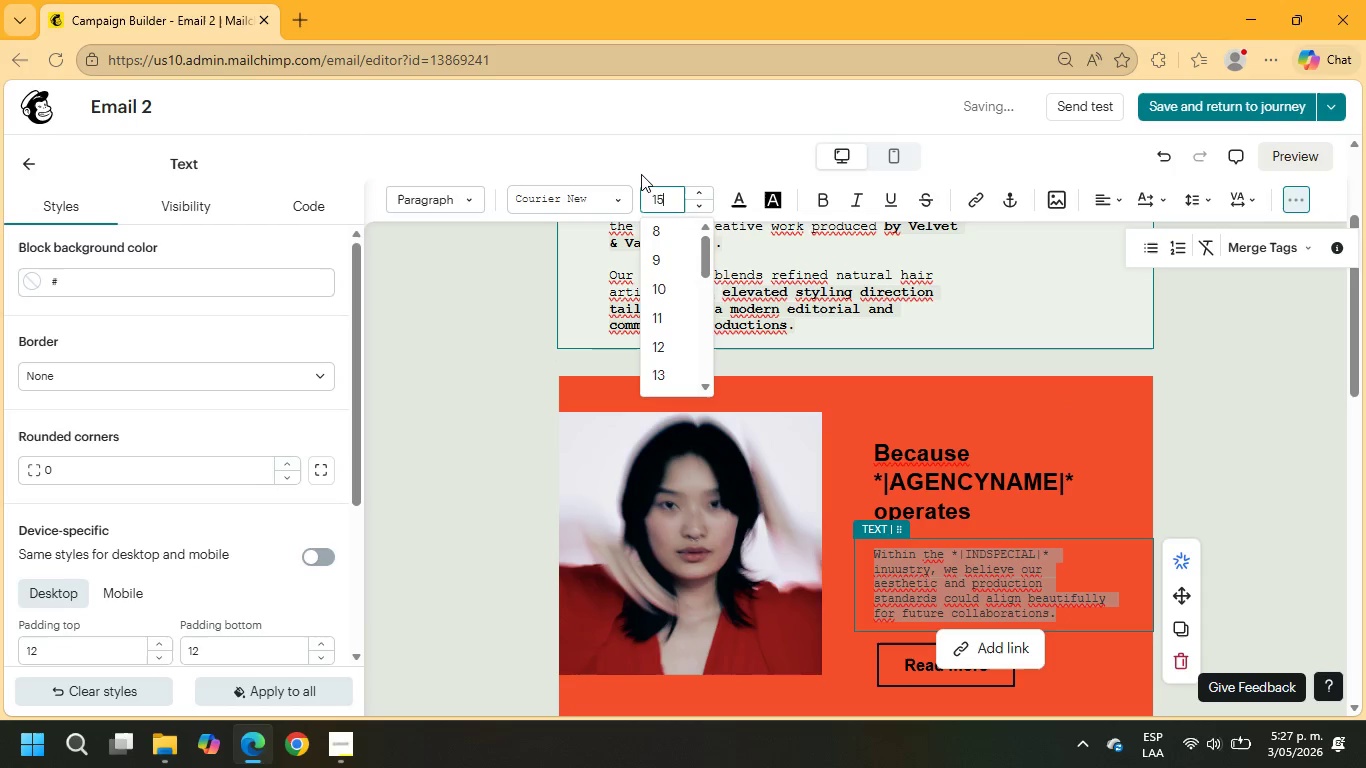 
key(Numpad5)
 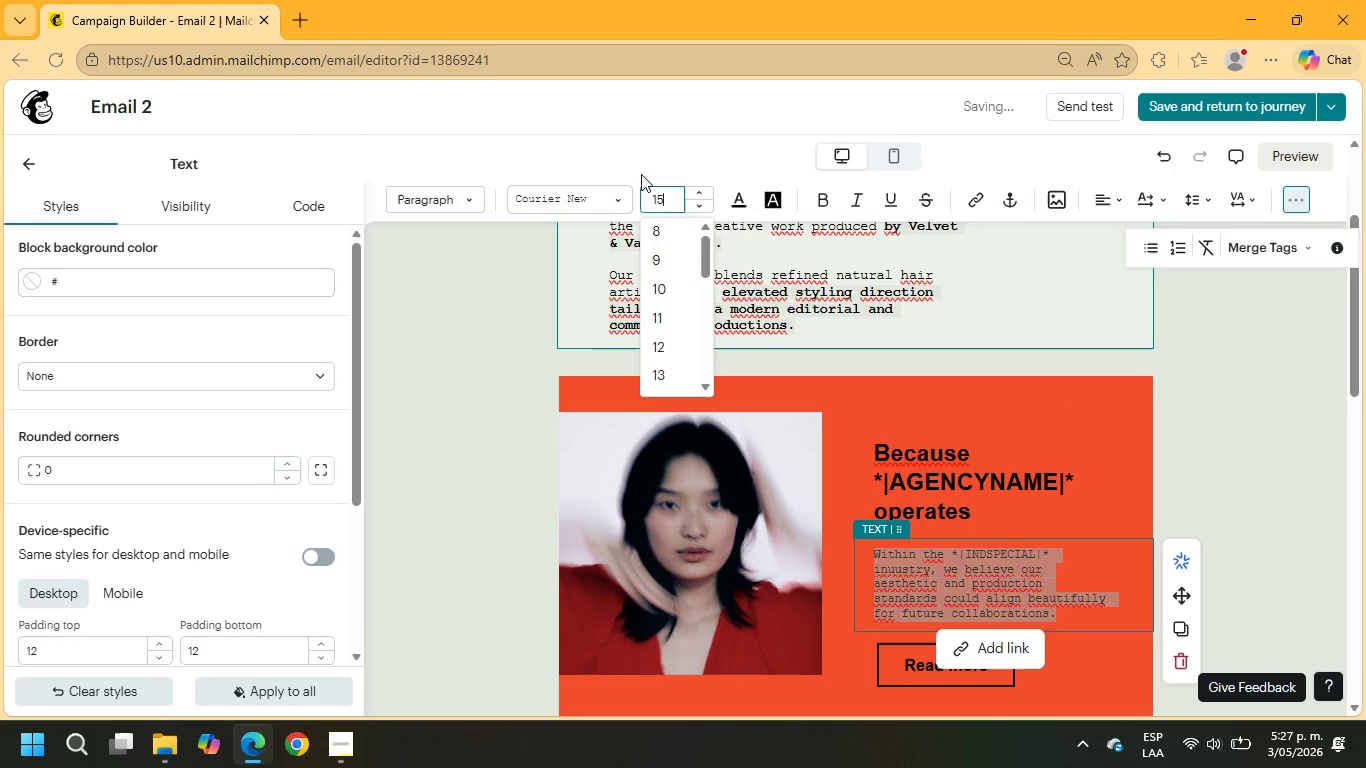 
key(NumpadEnter)
 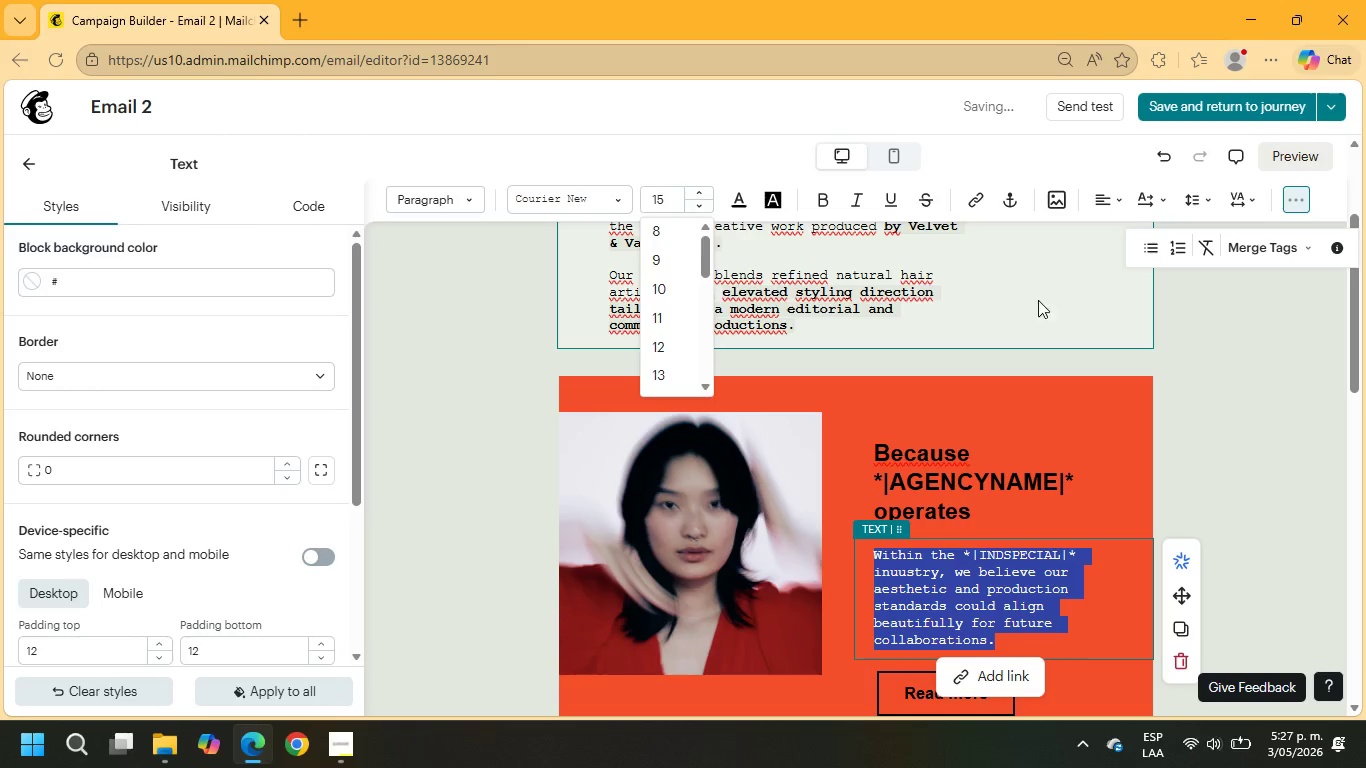 
left_click([986, 457])
 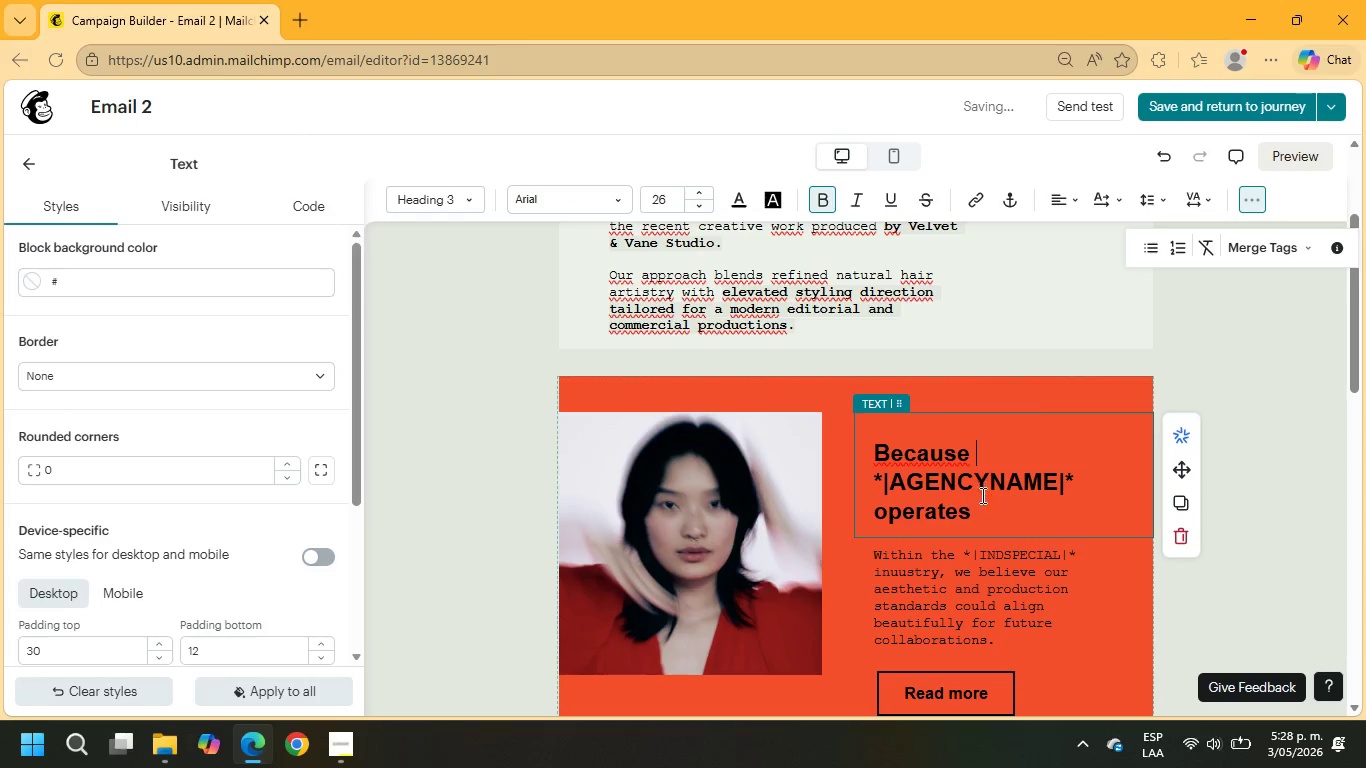 
left_click_drag(start_coordinate=[981, 513], to_coordinate=[862, 448])
 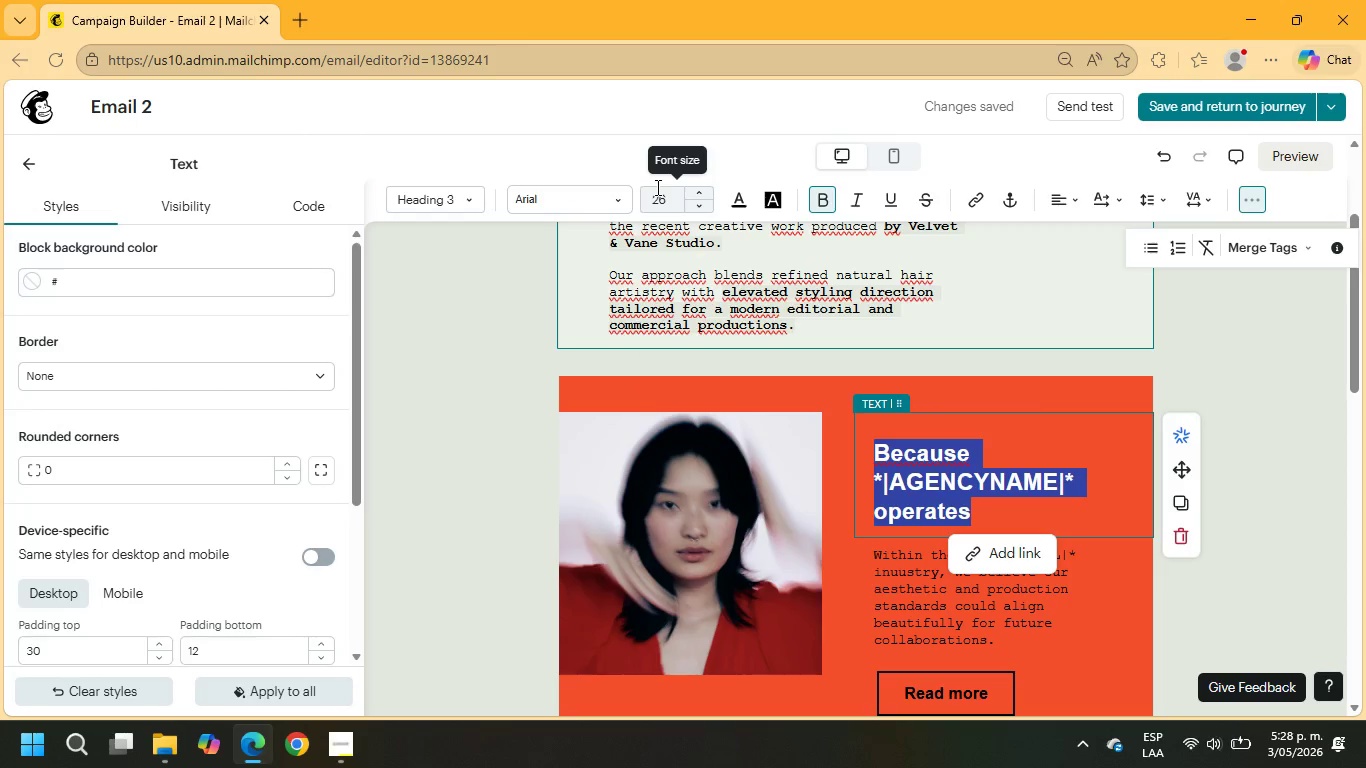 
left_click_drag(start_coordinate=[669, 196], to_coordinate=[649, 198])
 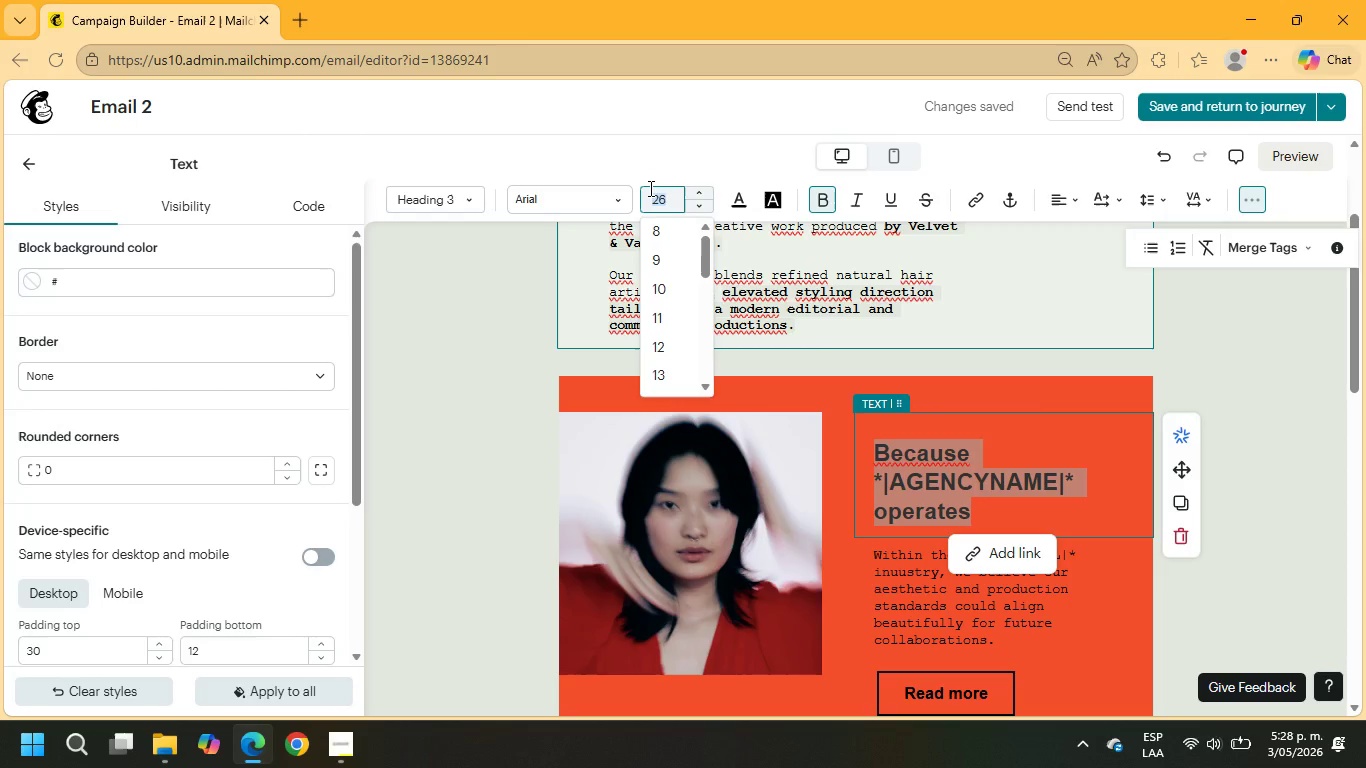 
key(Numpad2)
 